 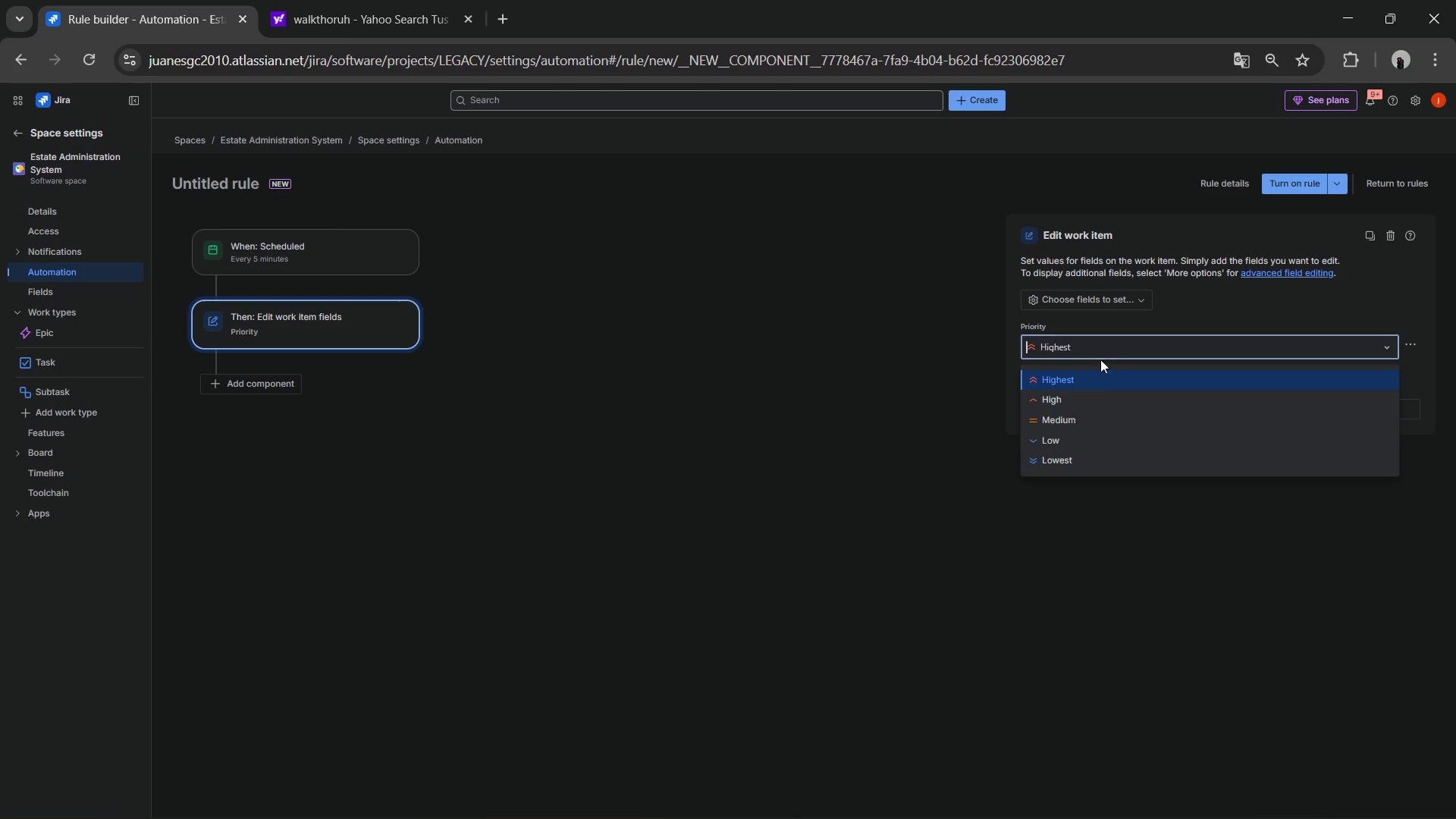 
left_click([1081, 404])
 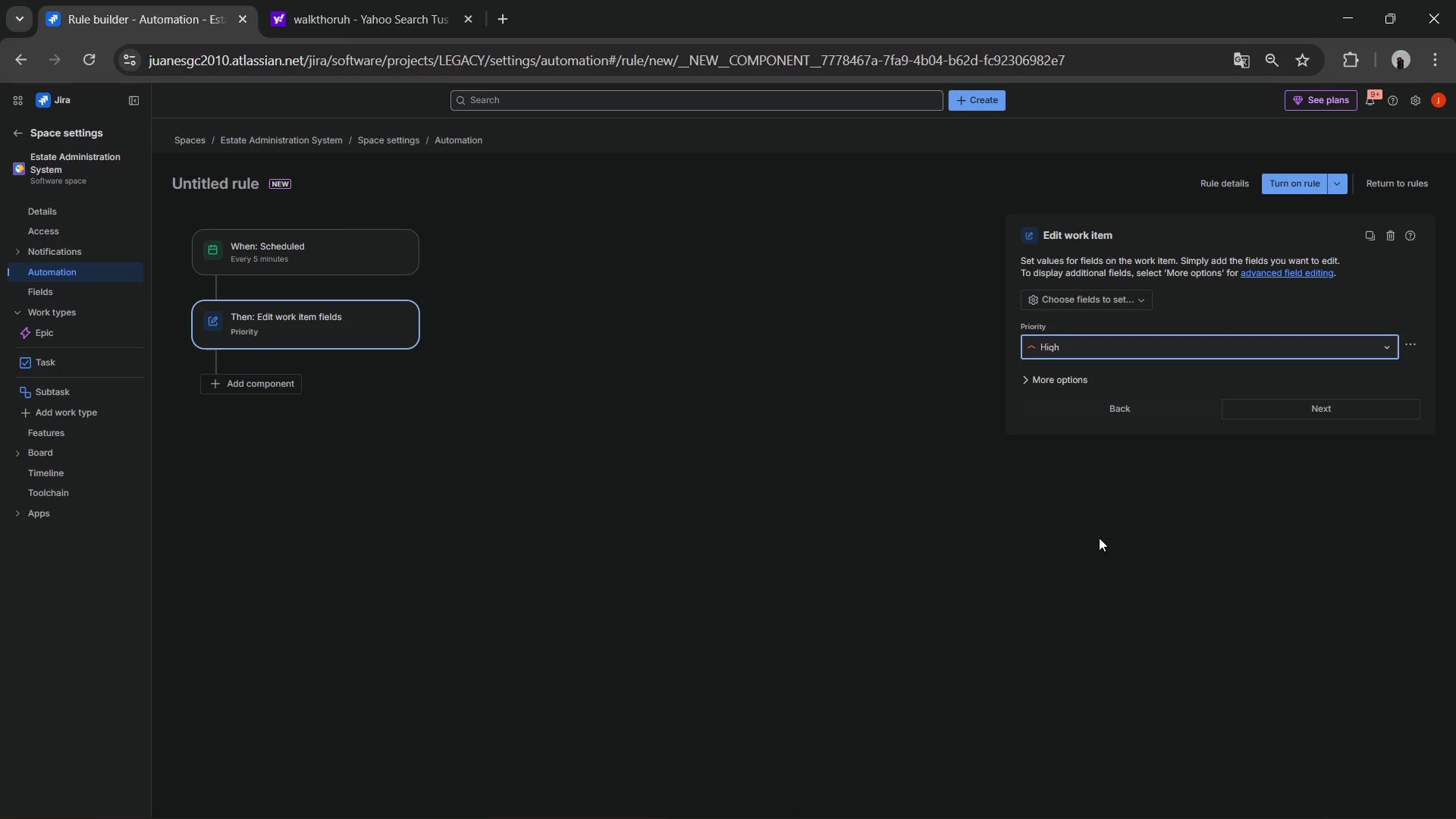 
left_click([1099, 539])
 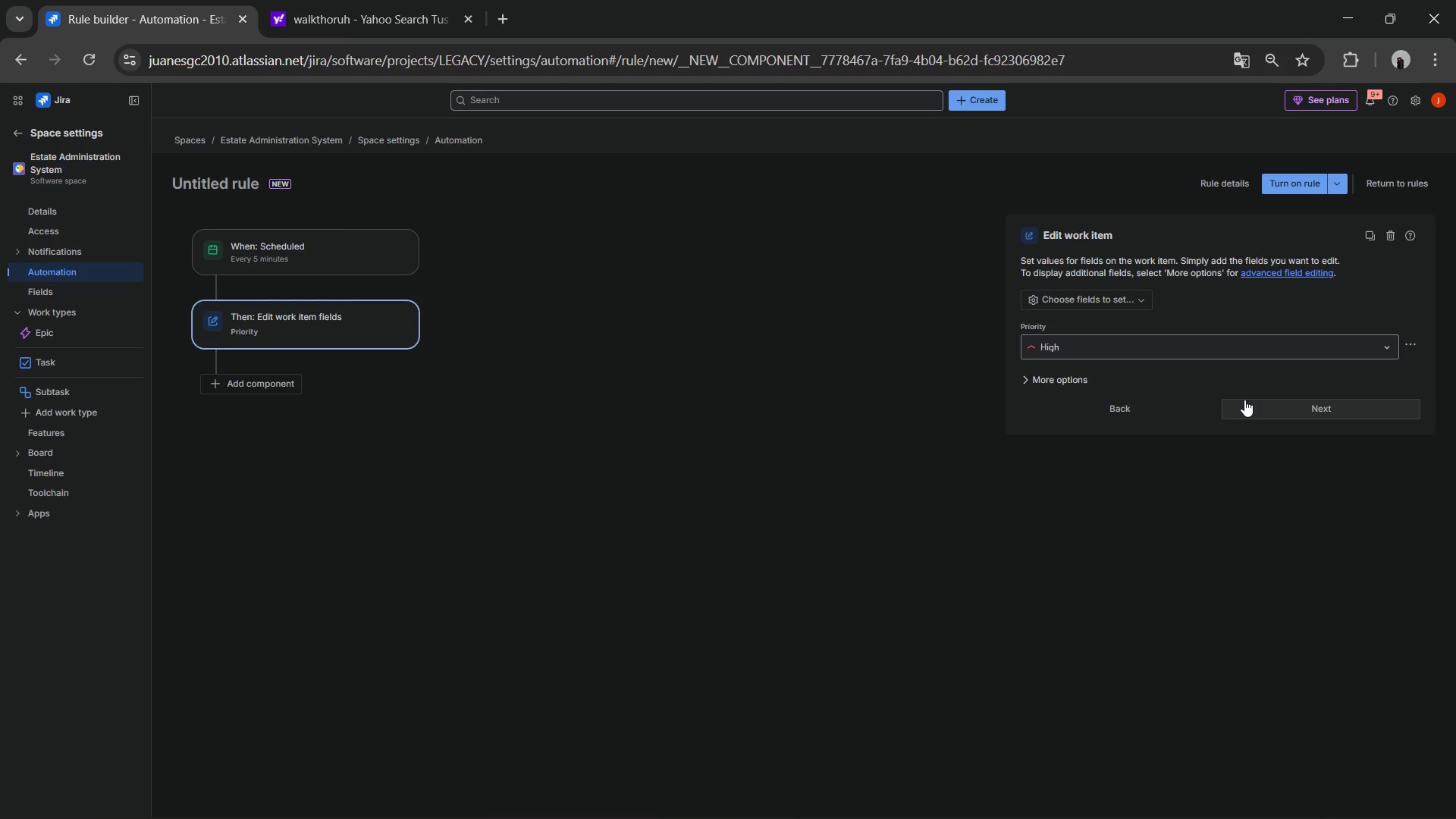 
wait(7.98)
 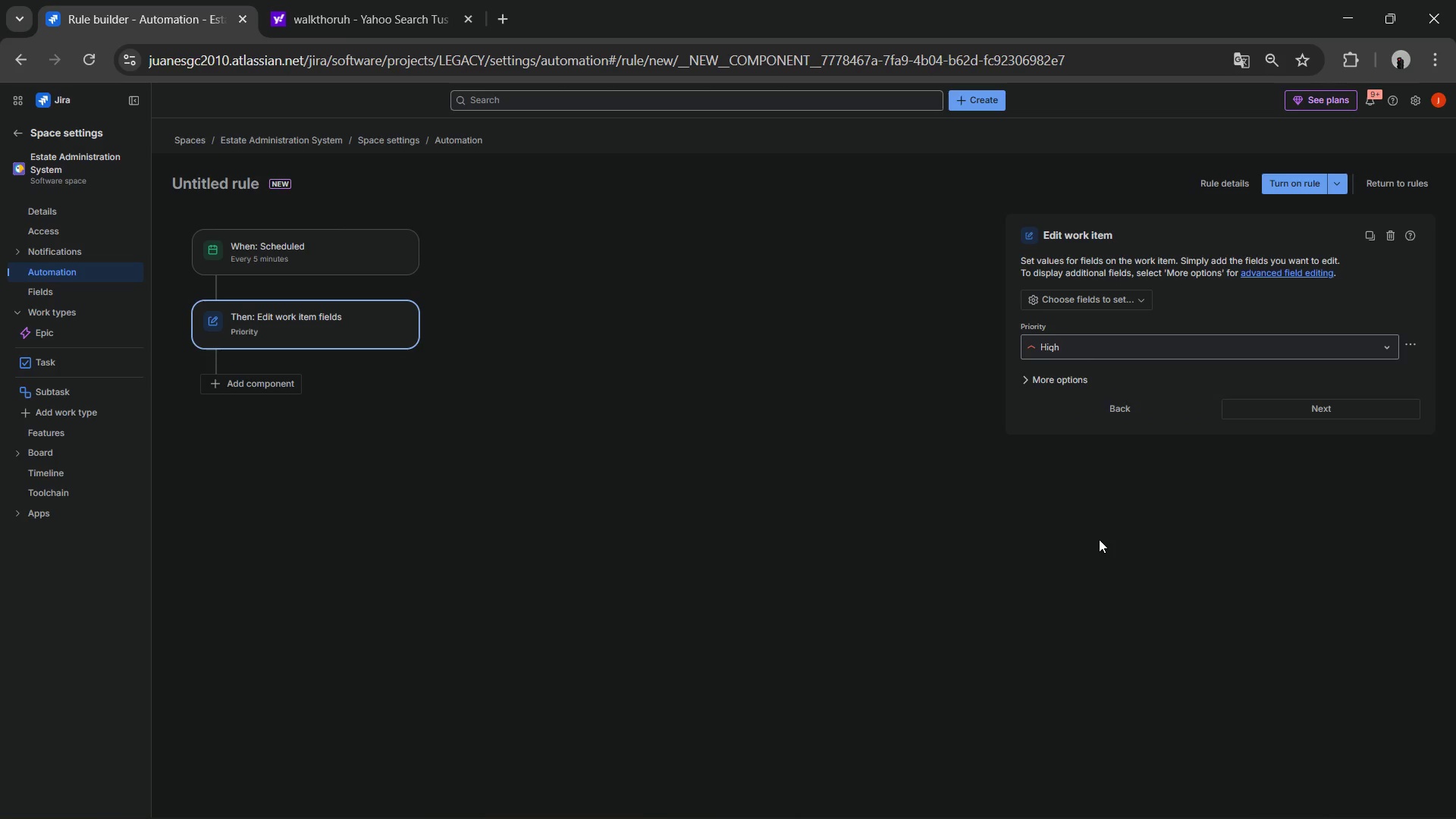 
left_click([1244, 400])
 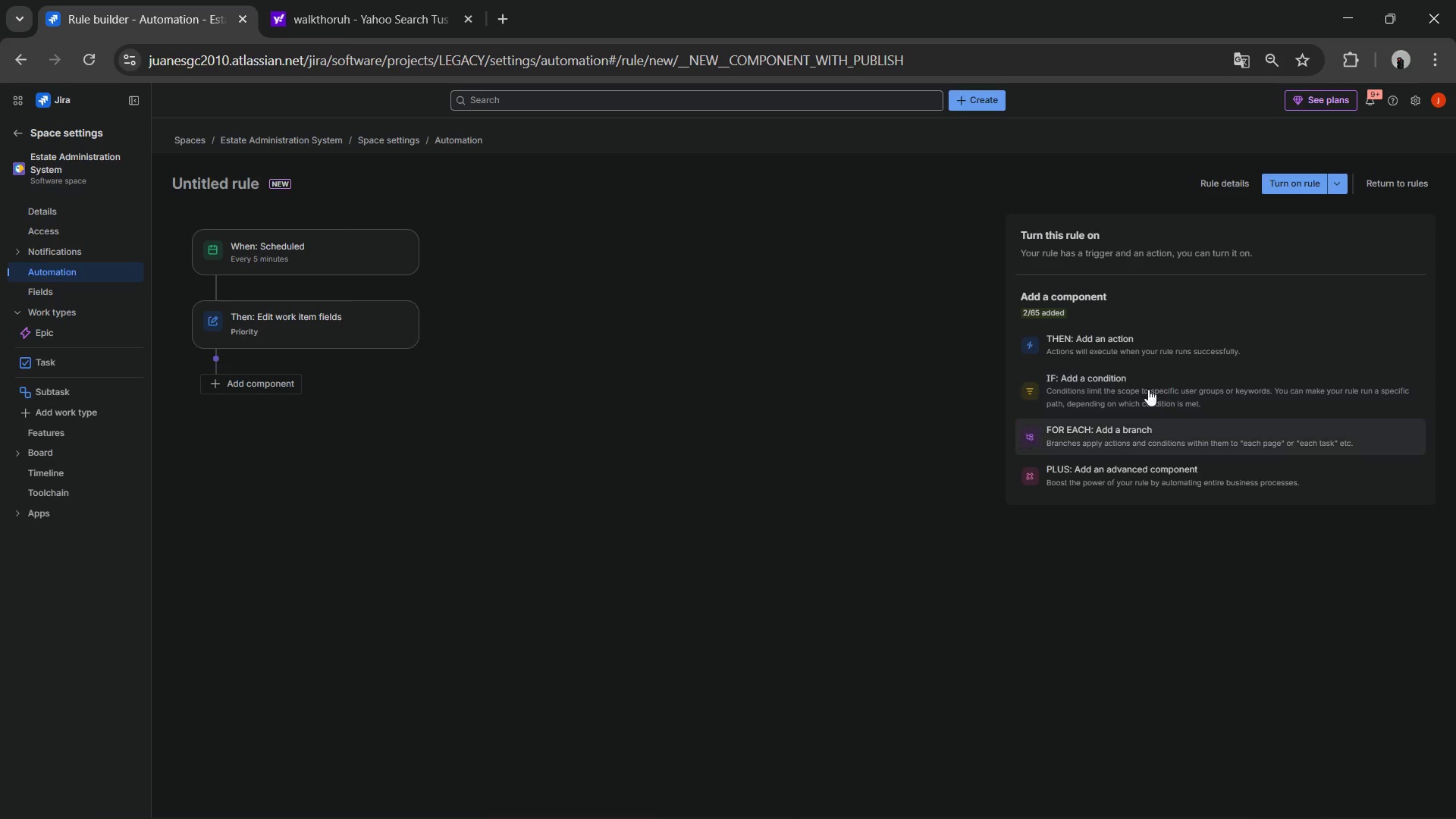 
left_click([1128, 353])
 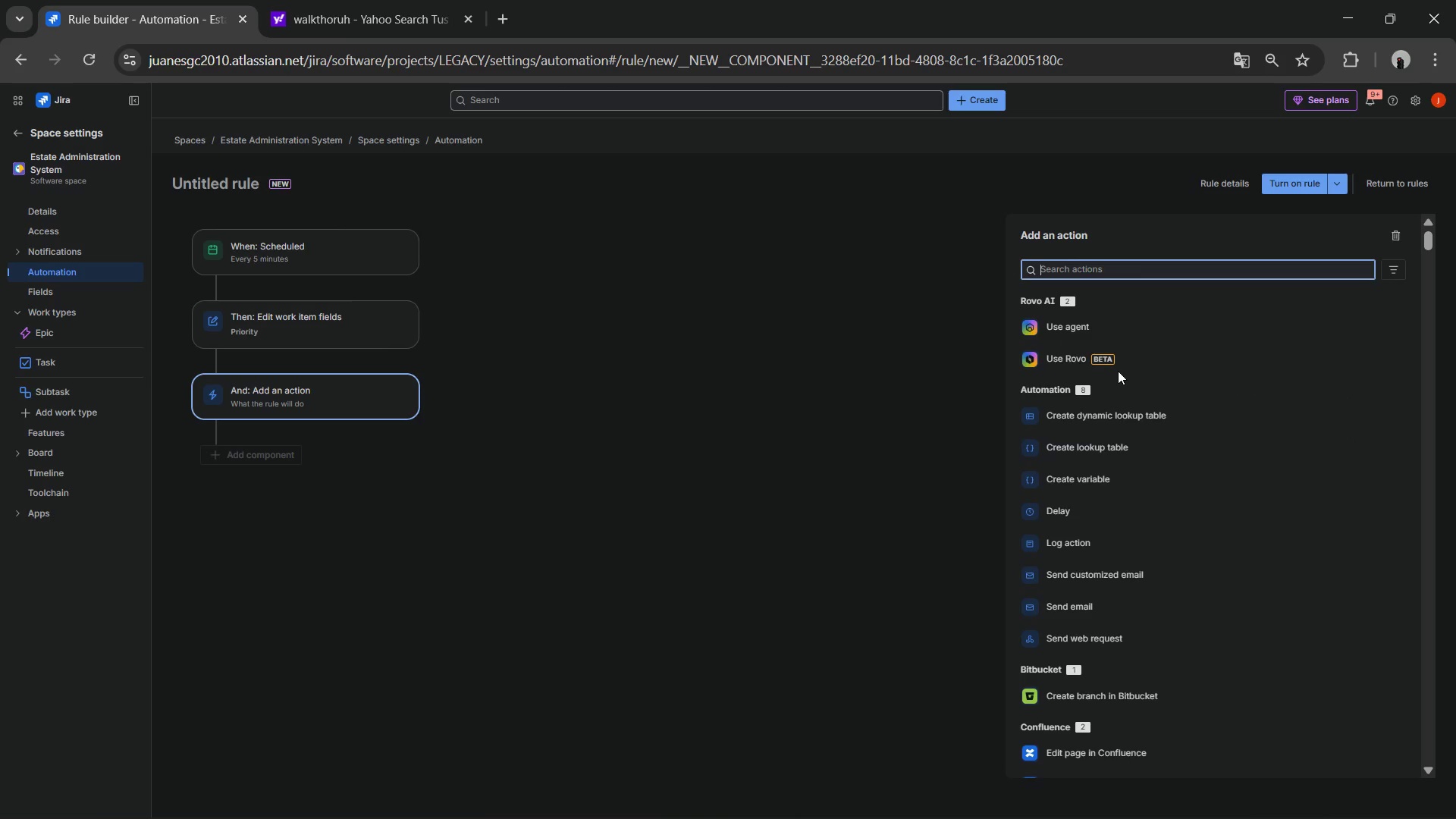 
type(Add)
key(Backspace)
key(Backspace)
key(Backspace)
key(Backspace)
key(Backspace)
type(edit)
 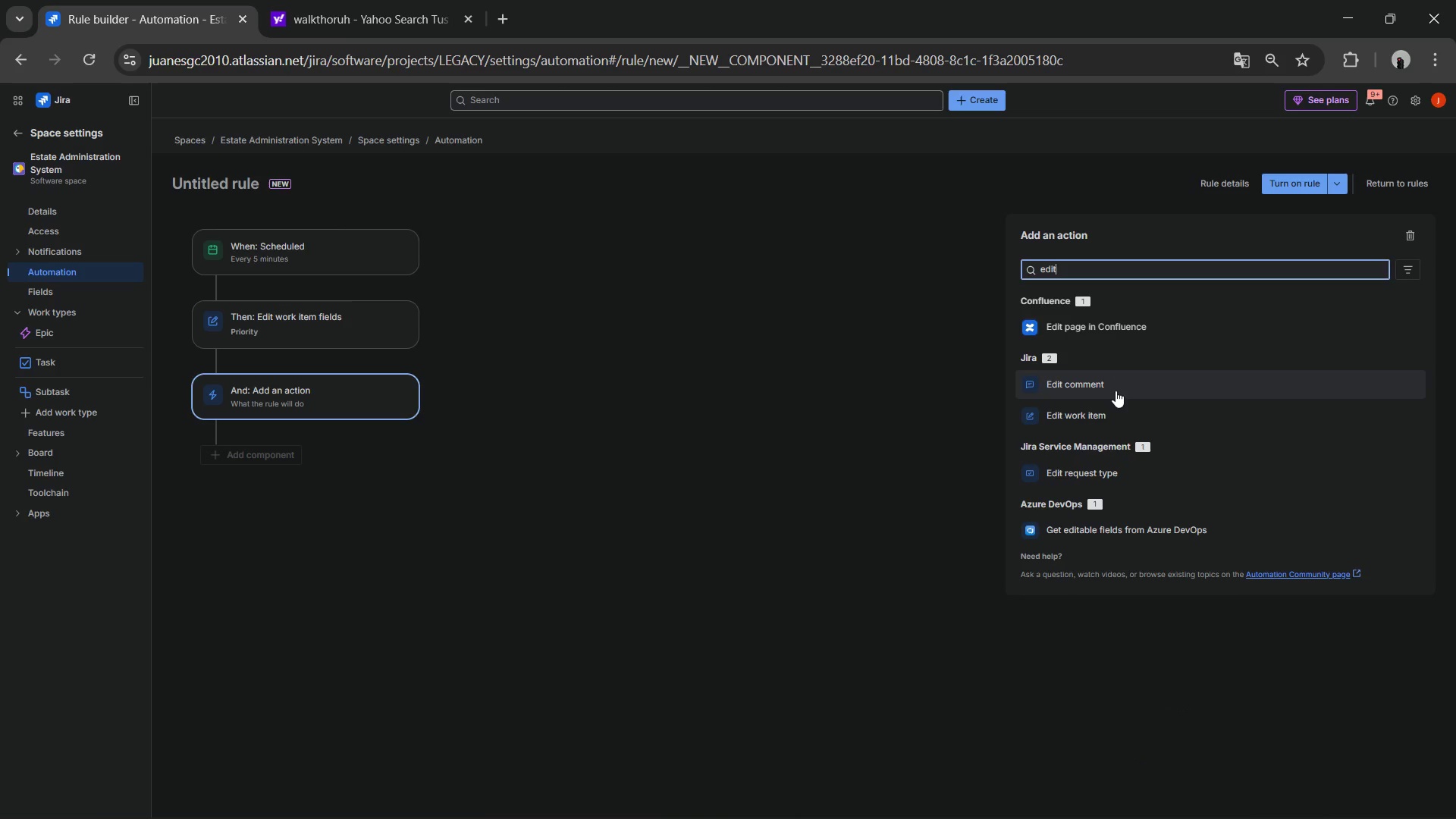 
left_click([1100, 408])
 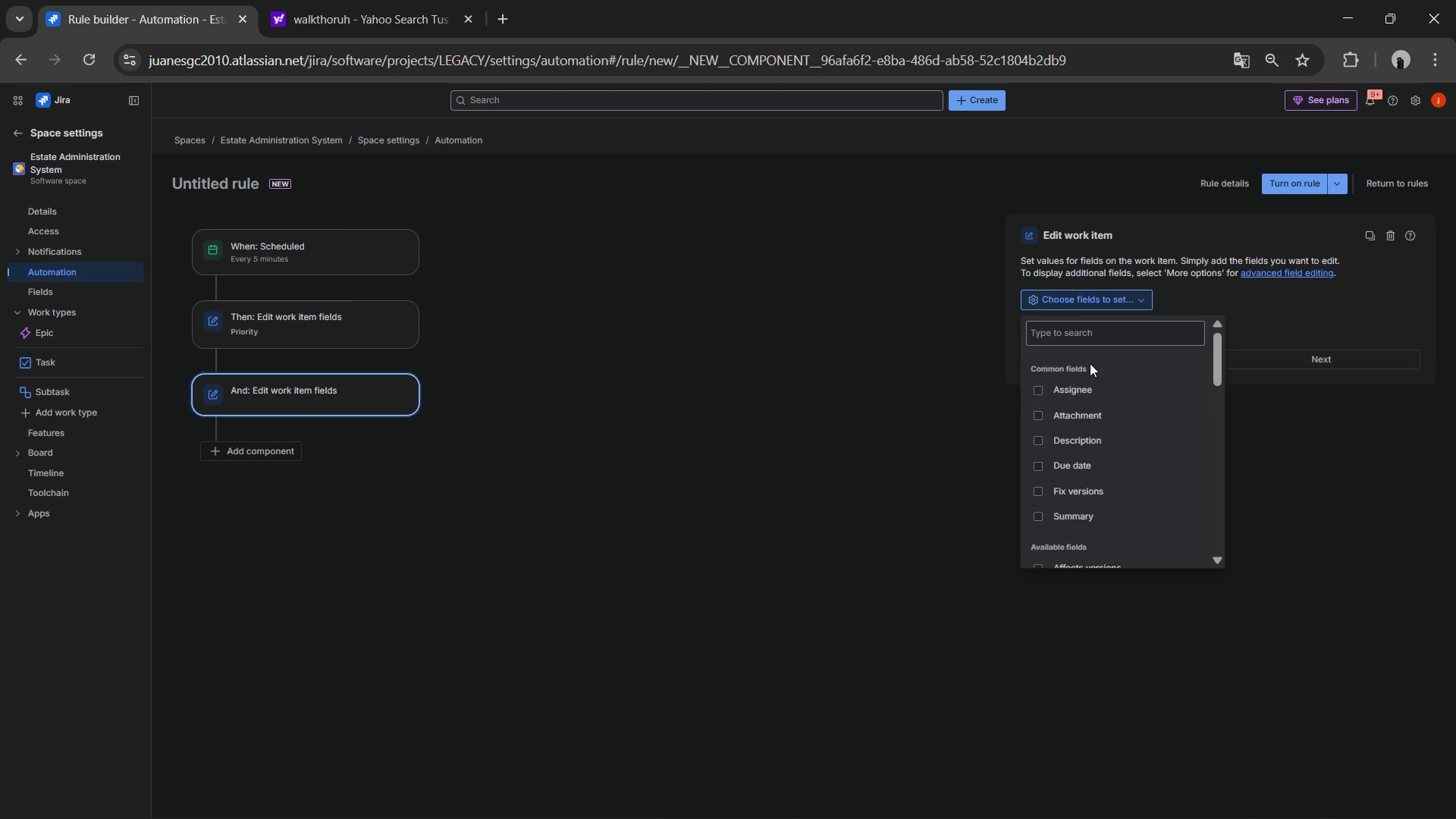 
left_click([1069, 331])
 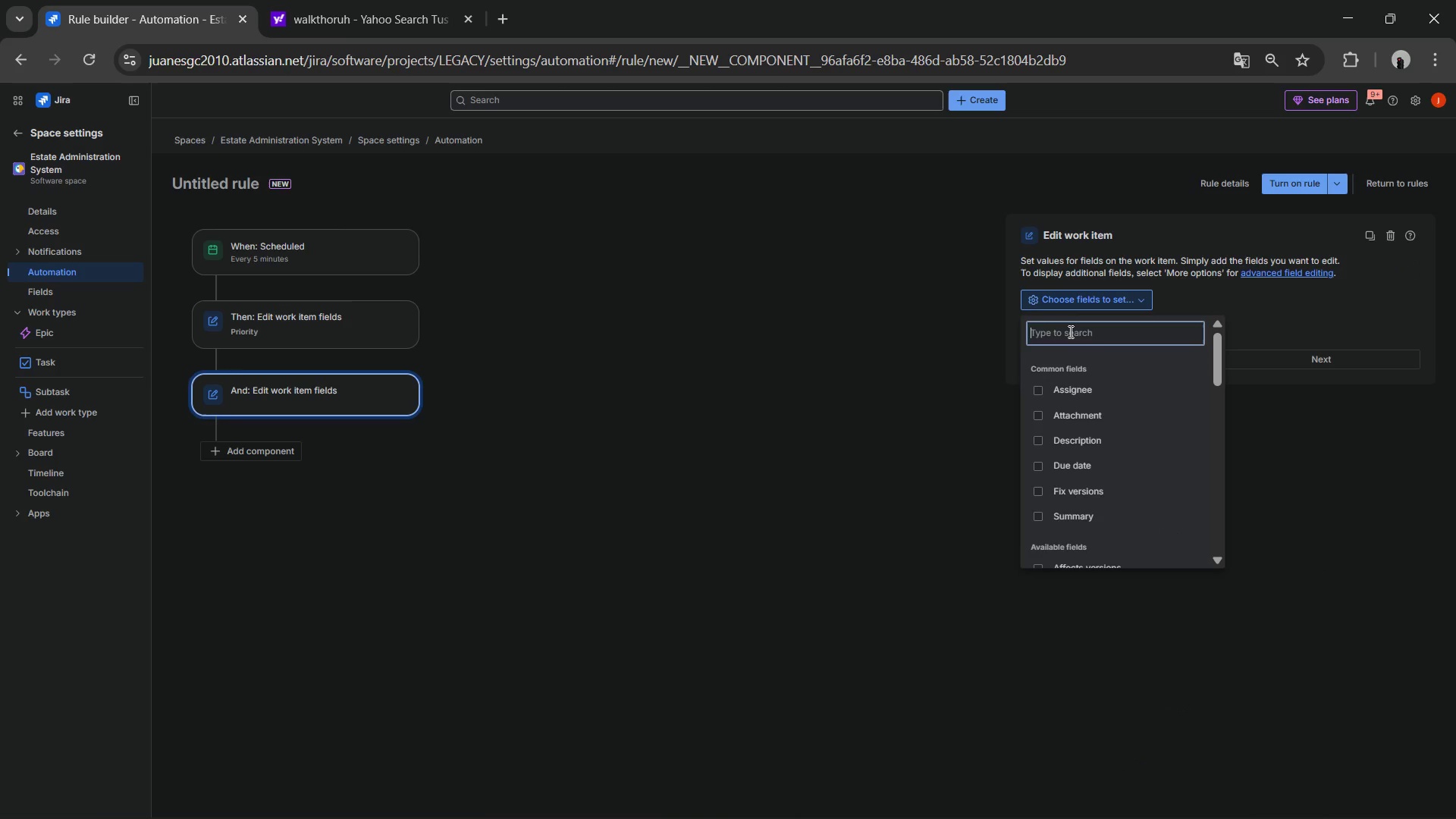 
type(fla)
 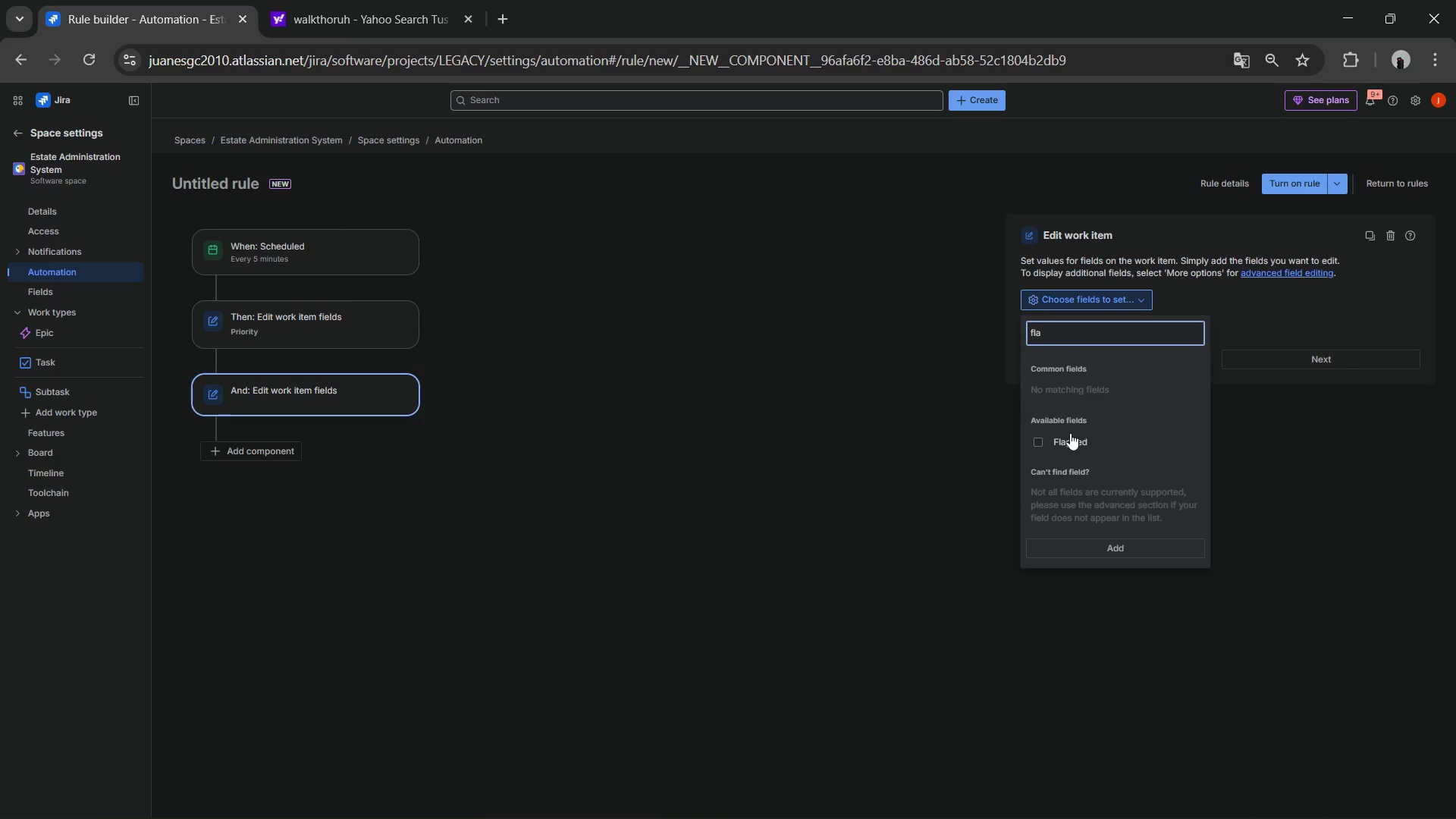 
left_click([1072, 436])
 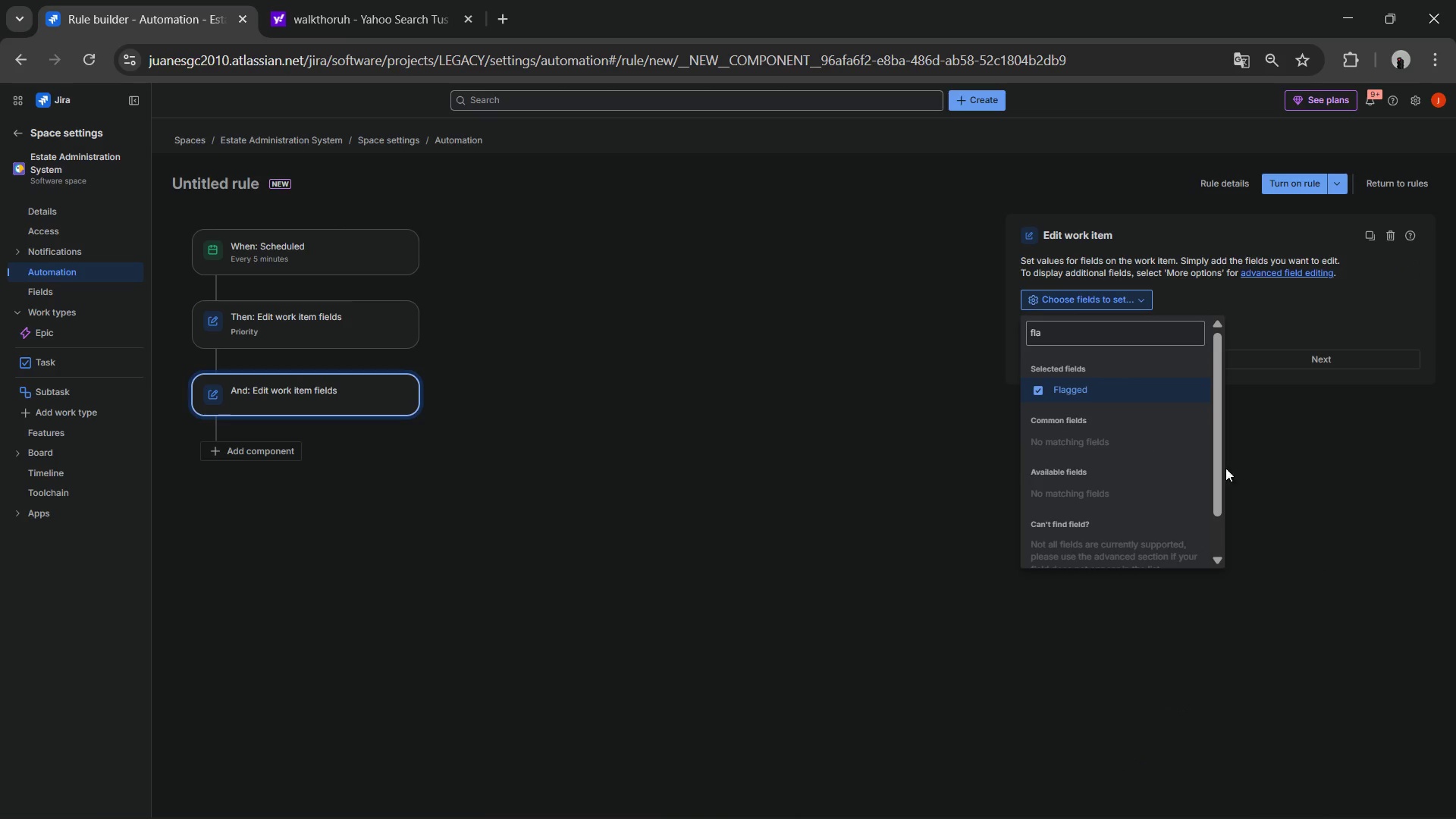 
left_click([1276, 469])
 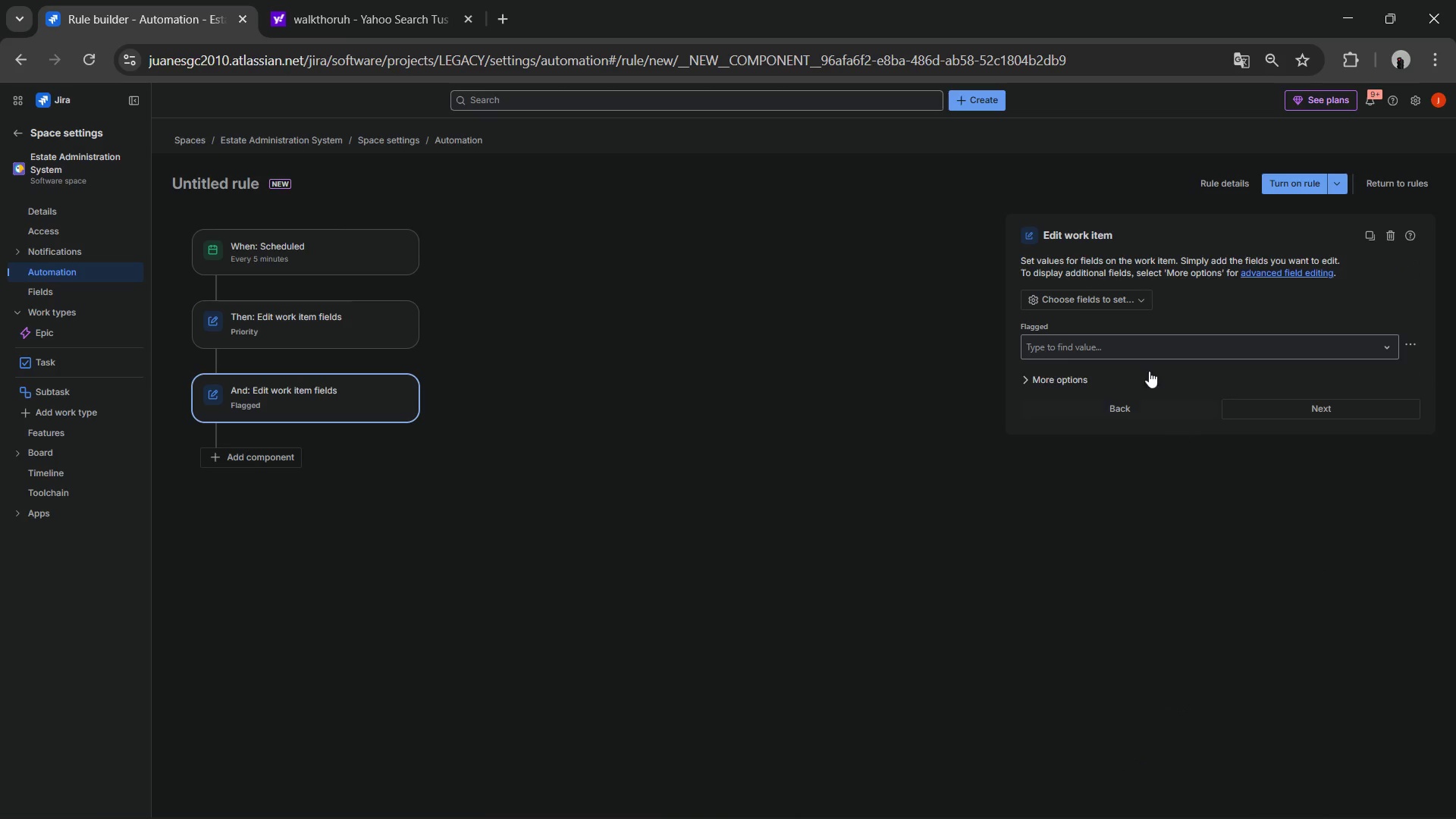 
left_click([1139, 347])
 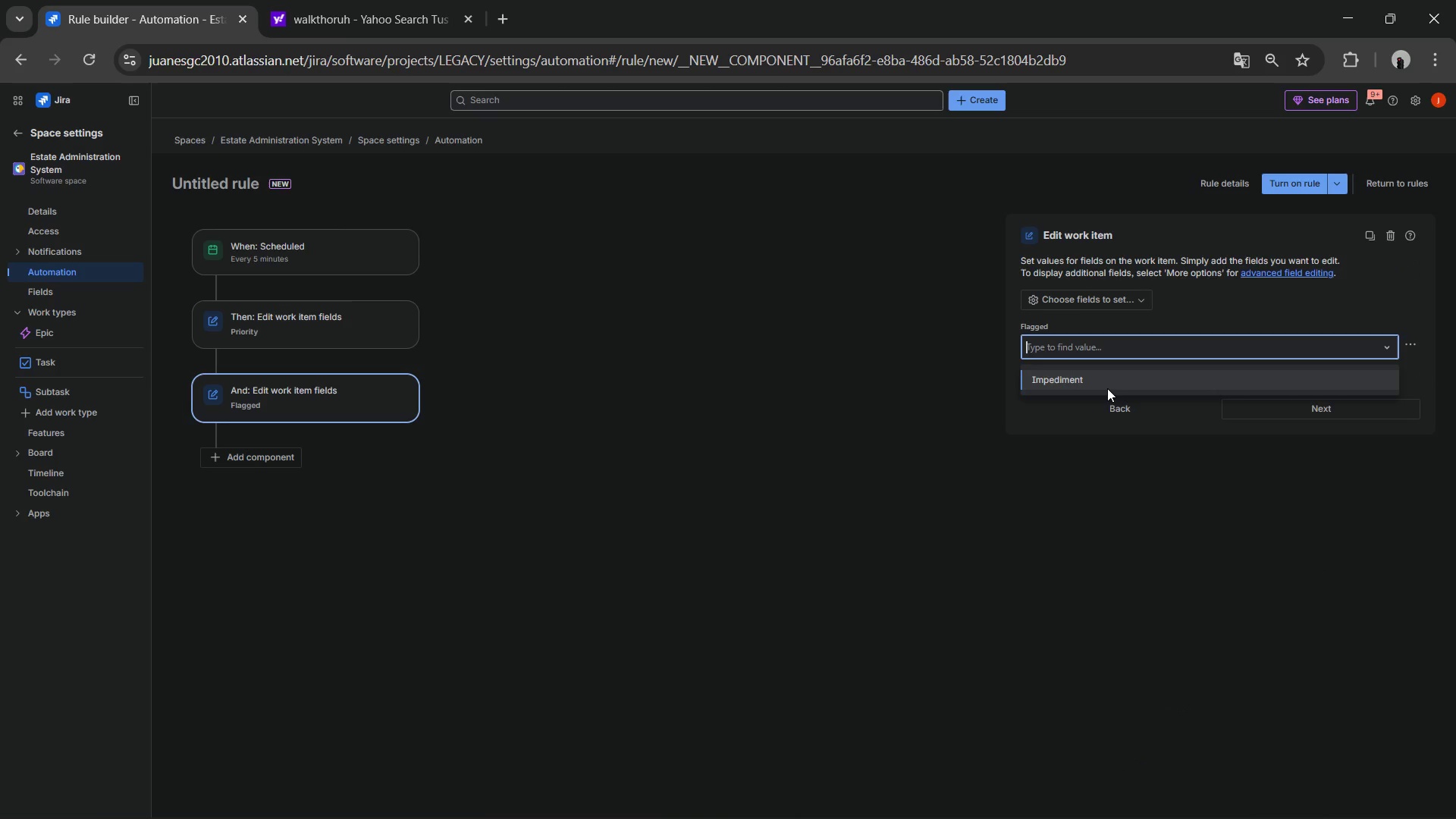 
left_click([1106, 388])
 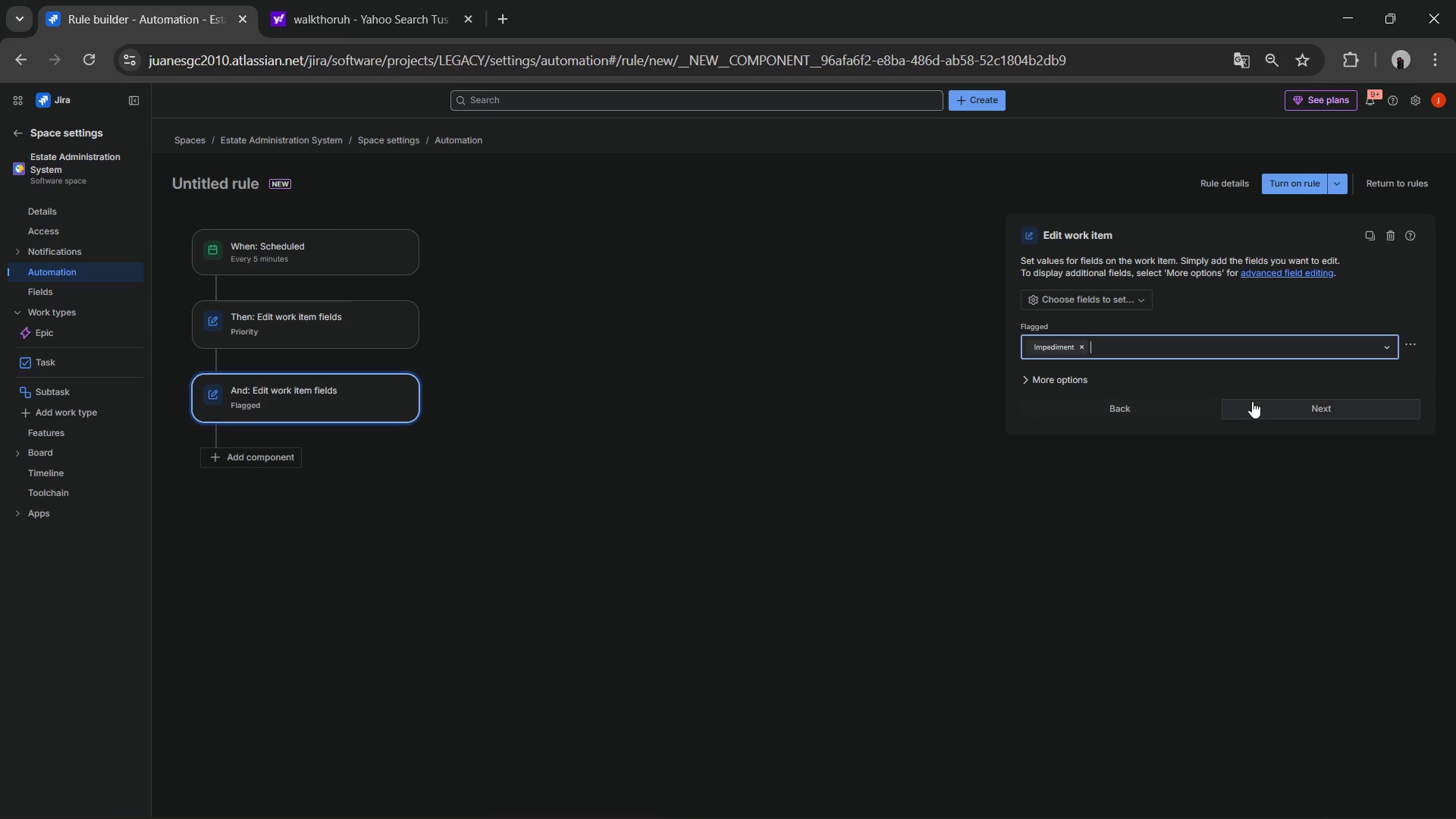 
left_click([1274, 396])
 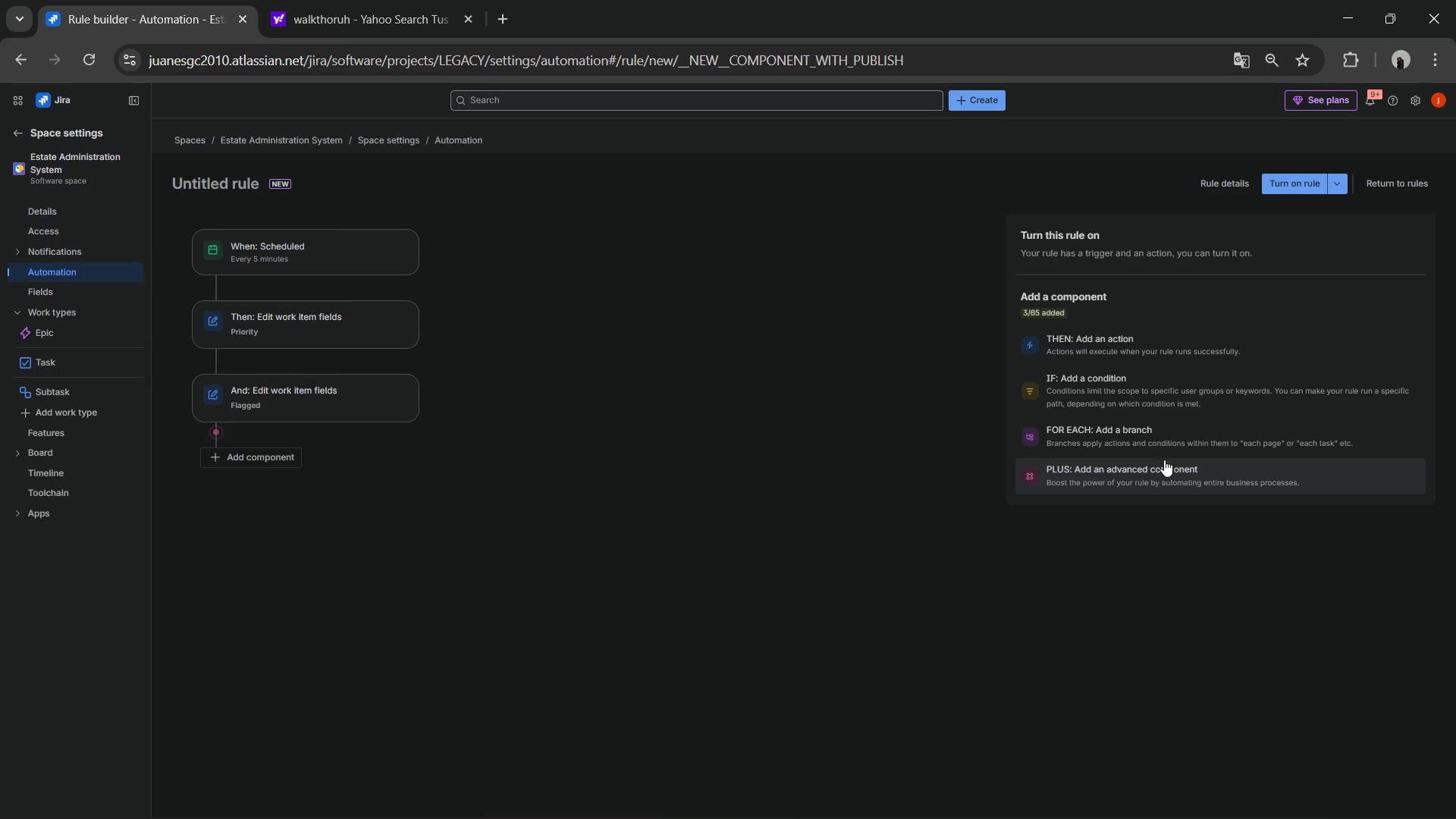 
wait(5.45)
 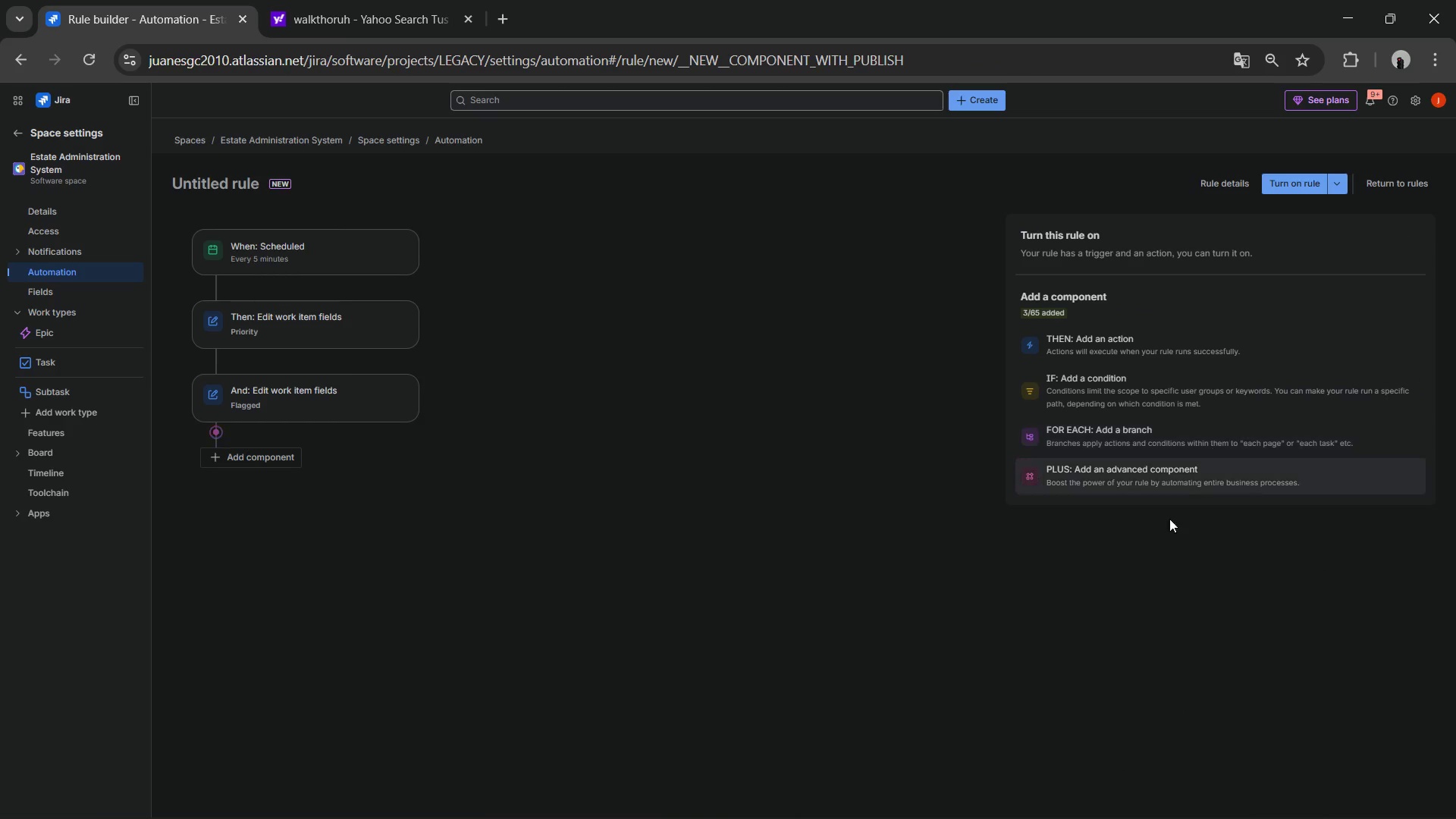 
left_click([1302, 190])
 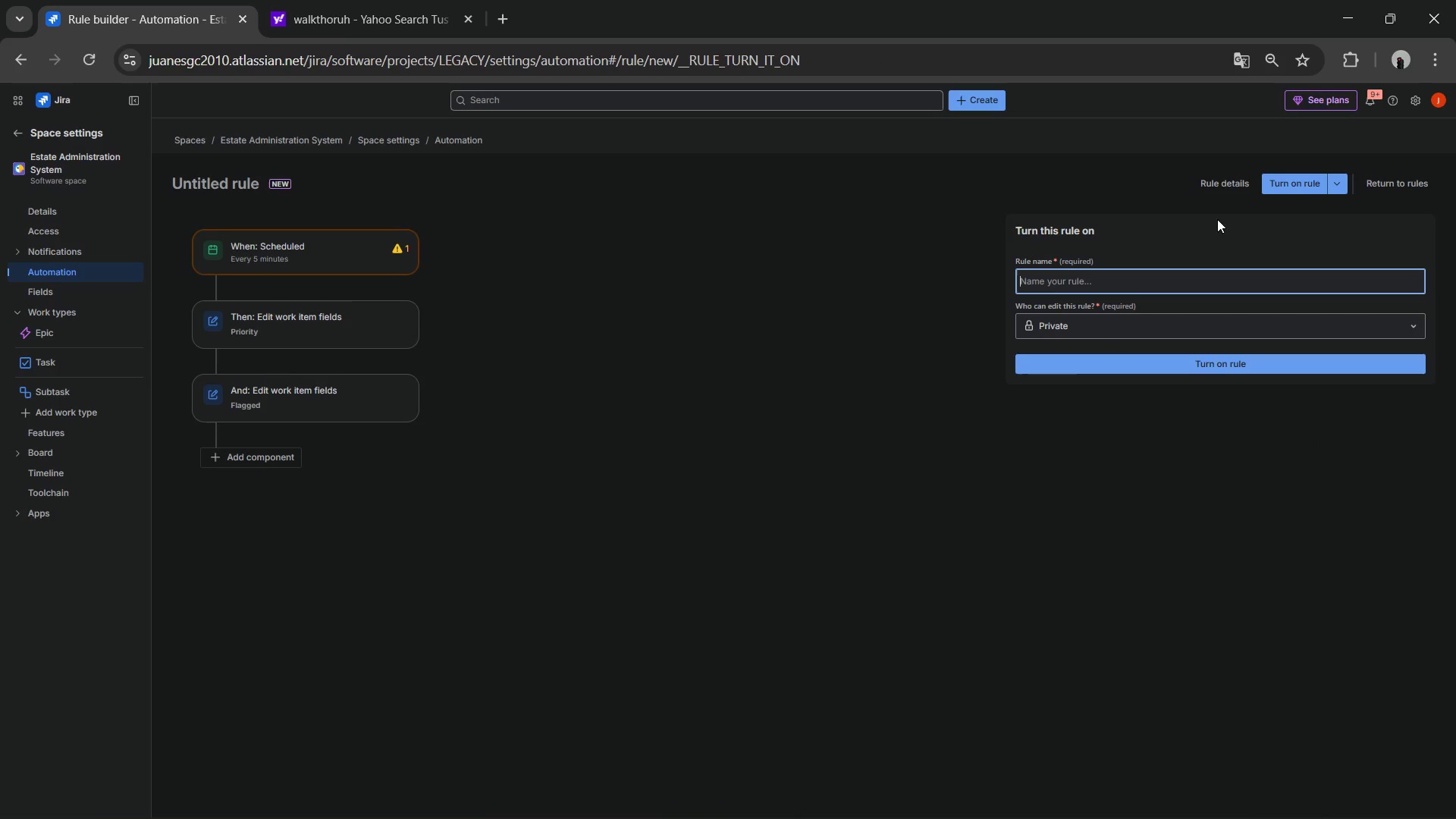 
type(Urgend)
key(Backspace)
type(t Deadline Flag)
 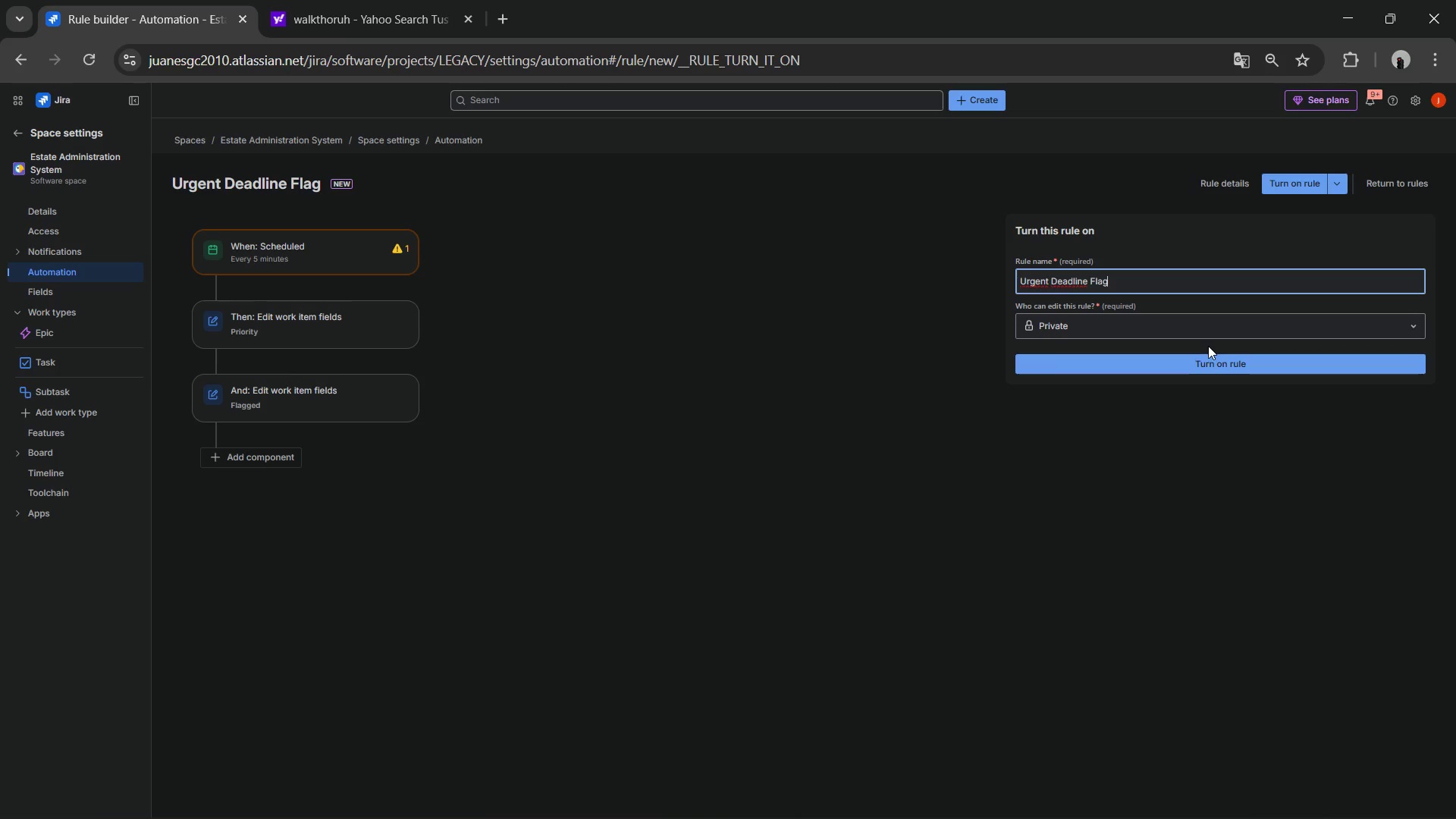 
left_click([1191, 366])
 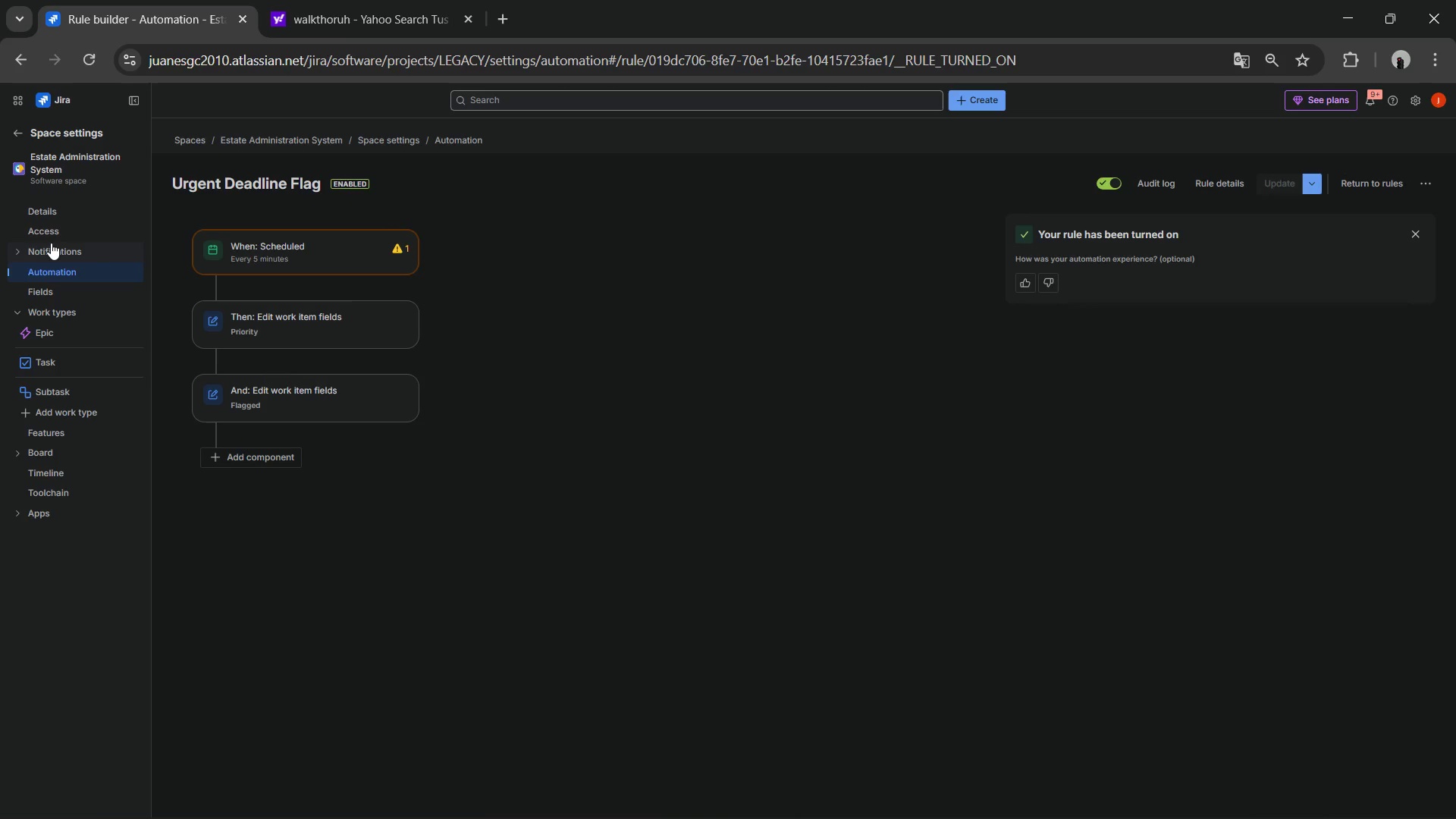 
mouse_move([47, 130])
 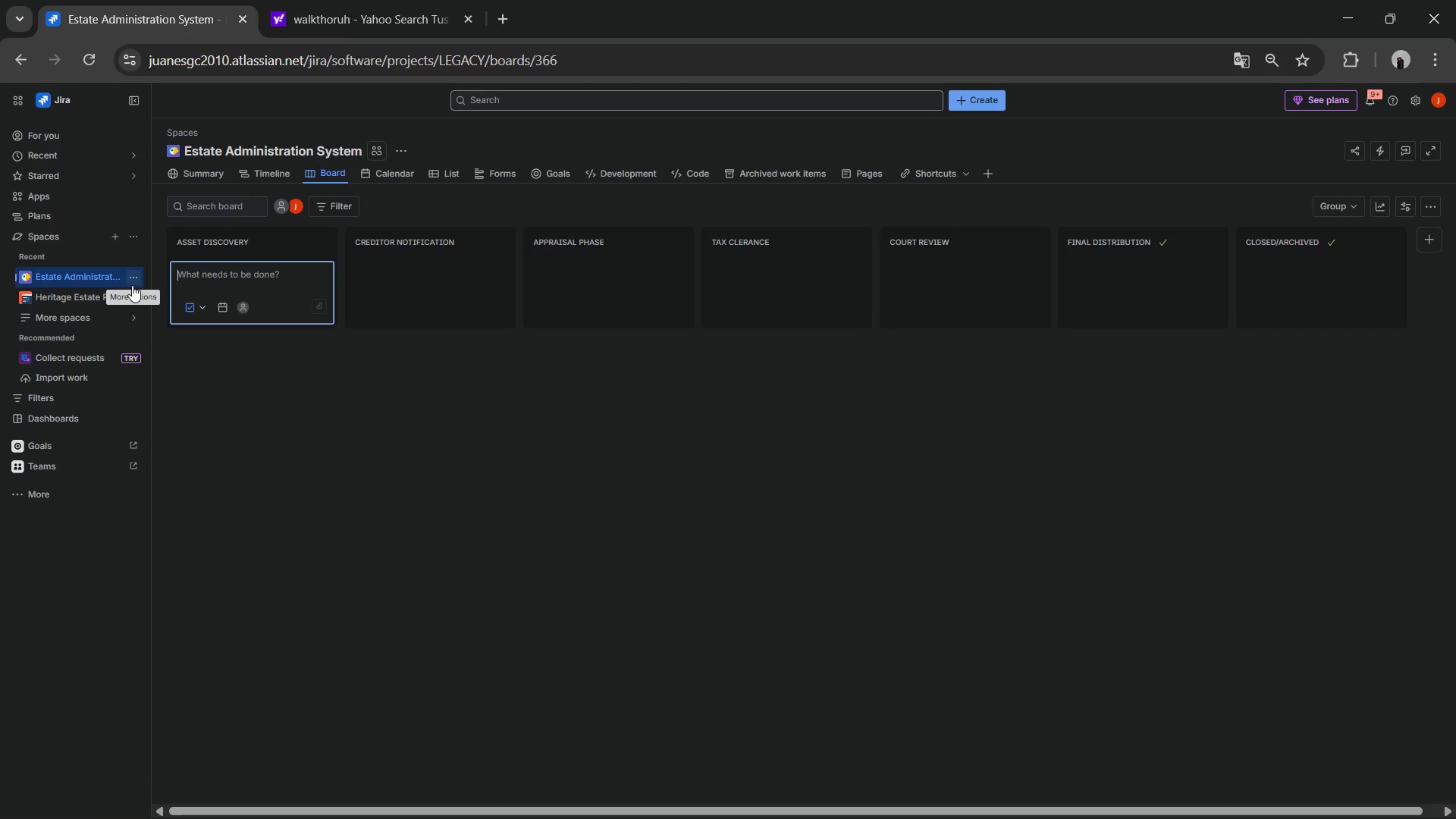 
wait(23.92)
 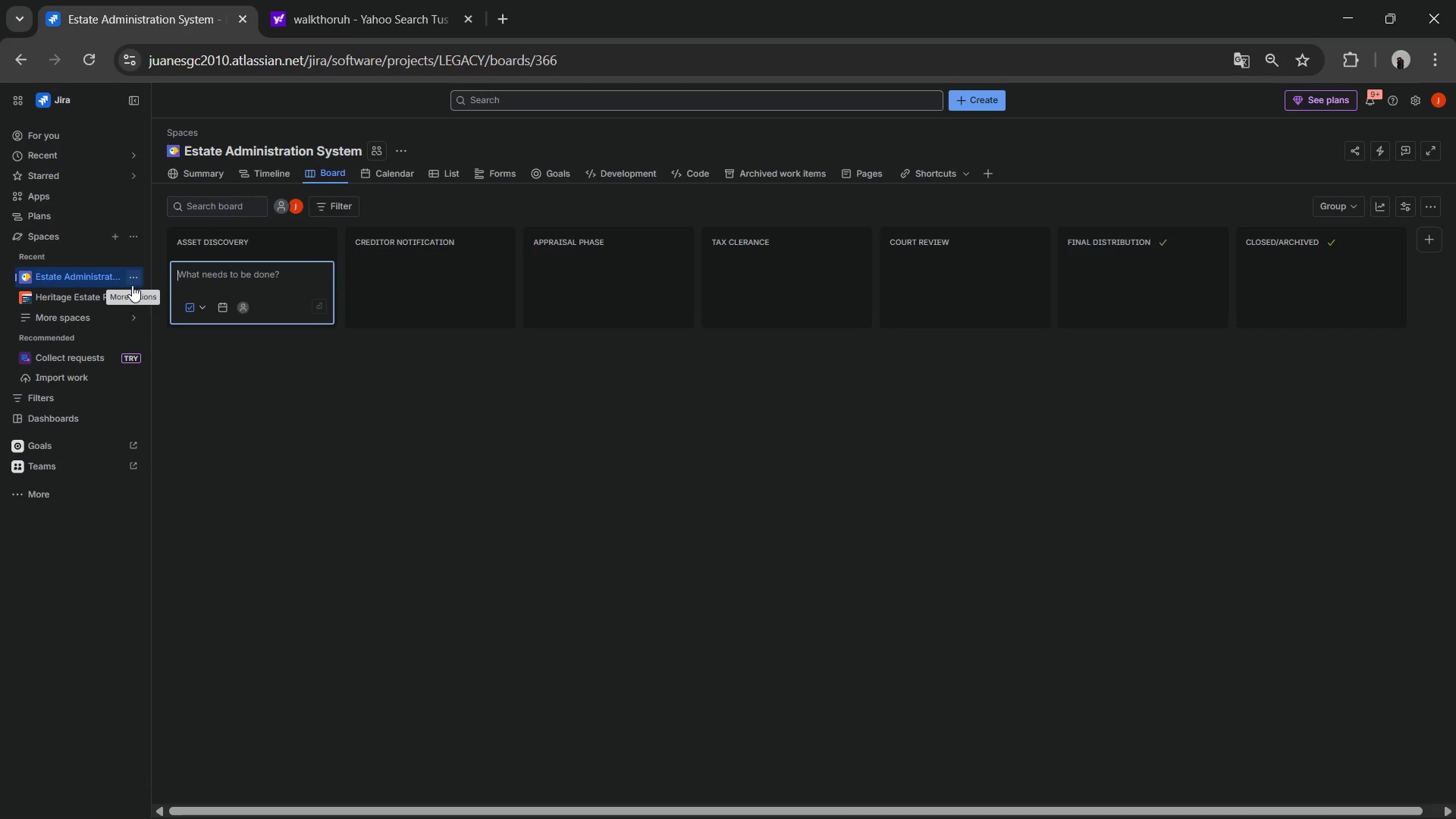 
left_click([132, 283])
 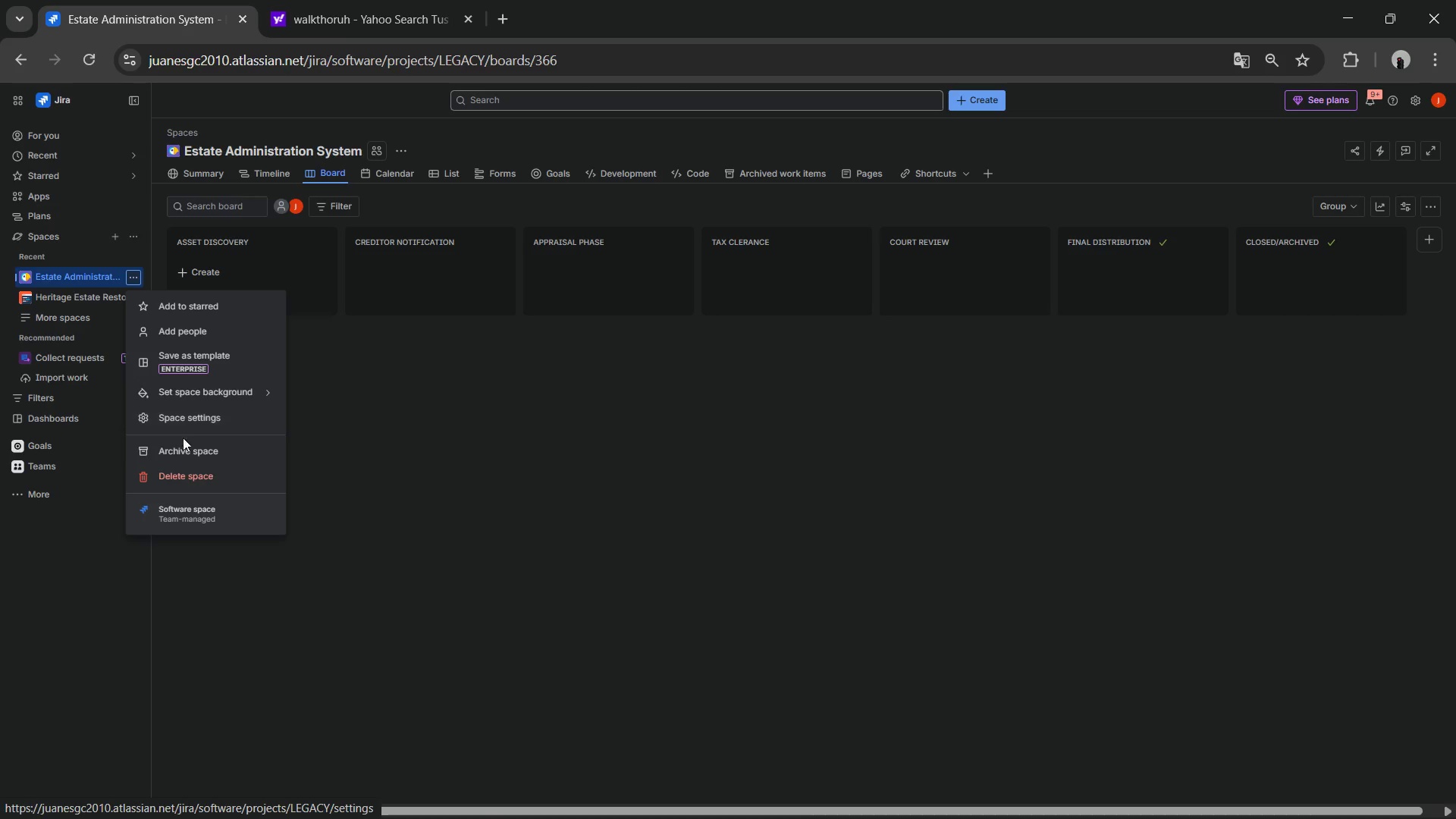 
left_click([178, 416])
 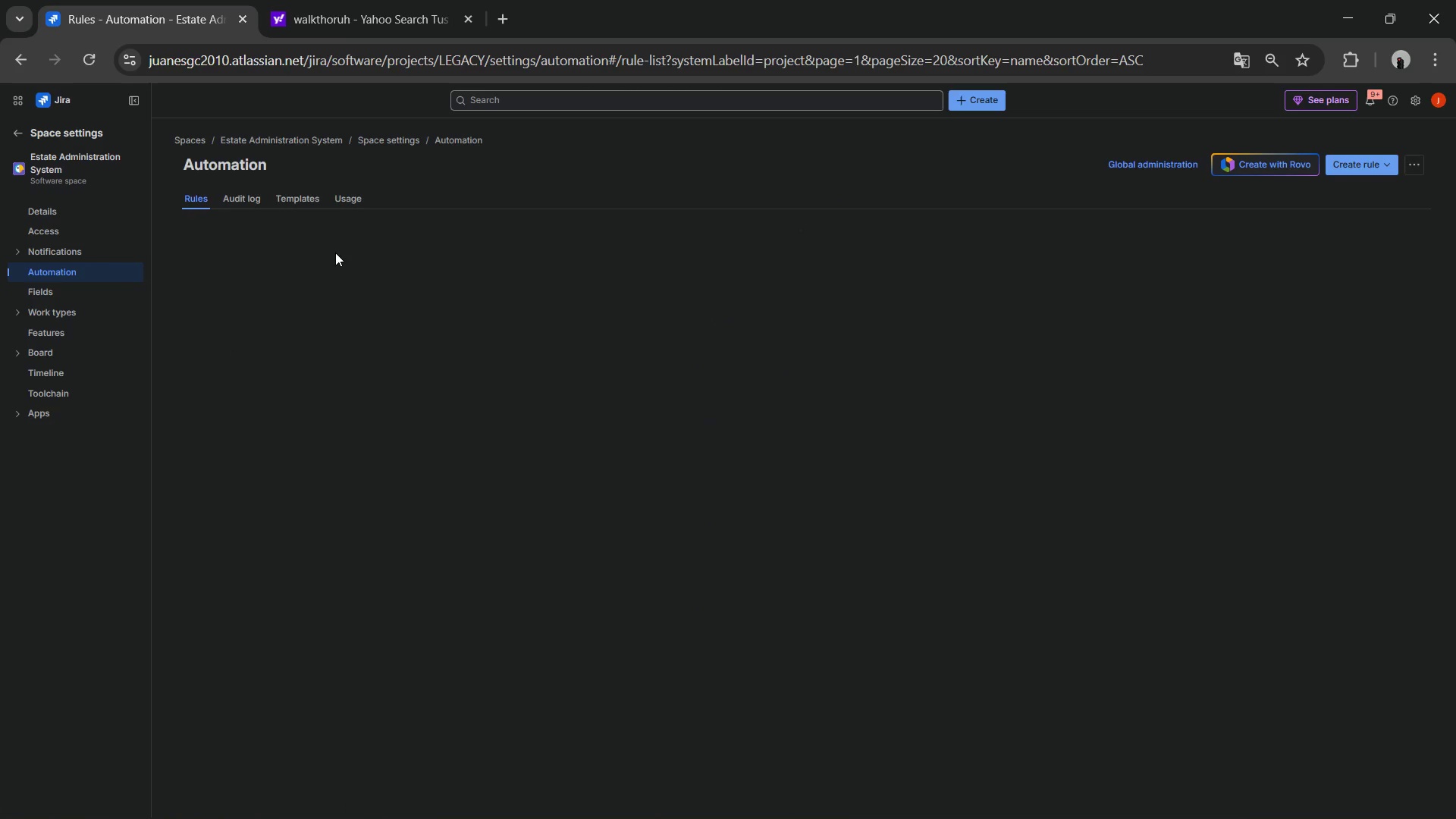 
wait(6.2)
 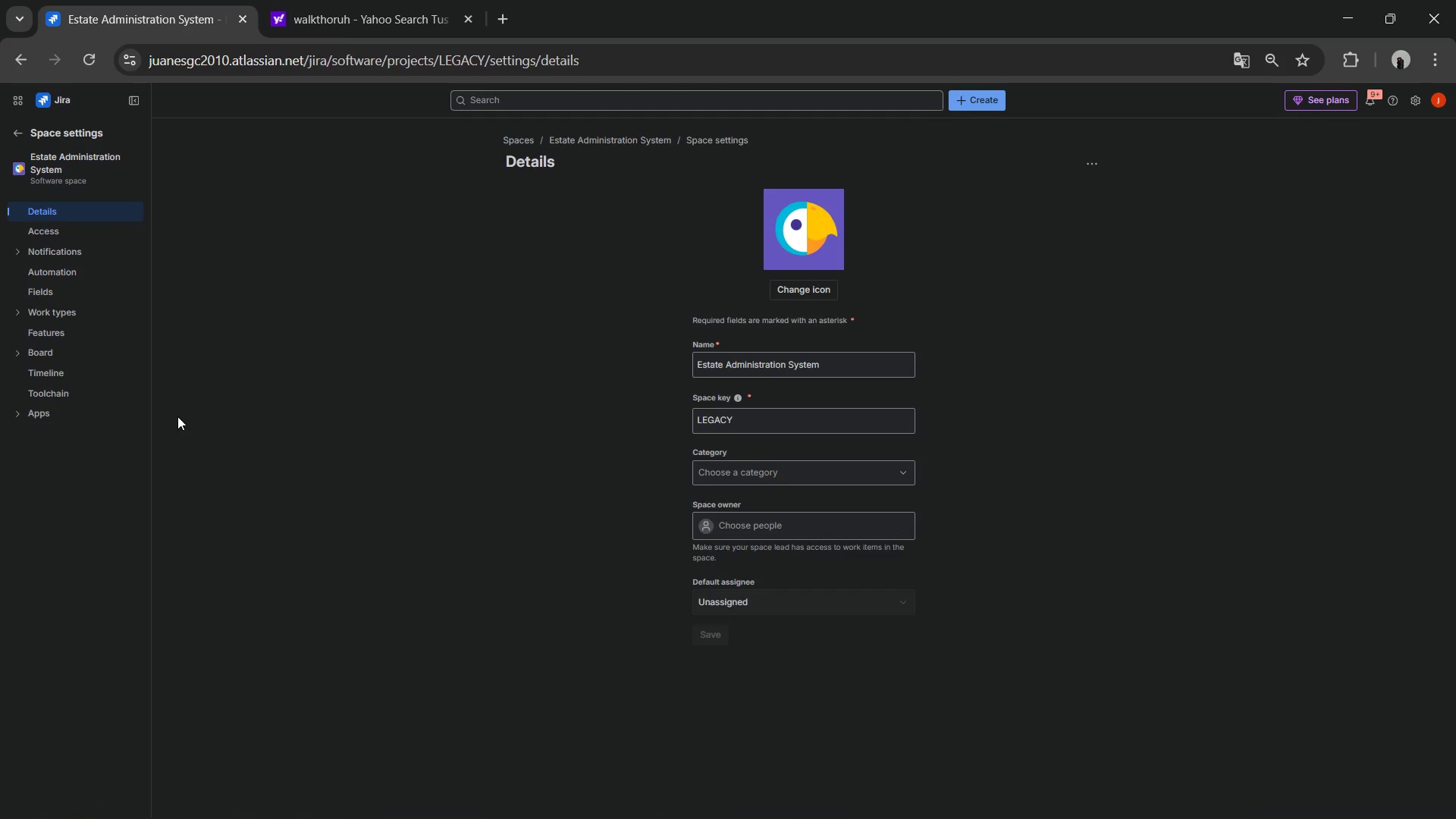 
left_click([210, 300])
 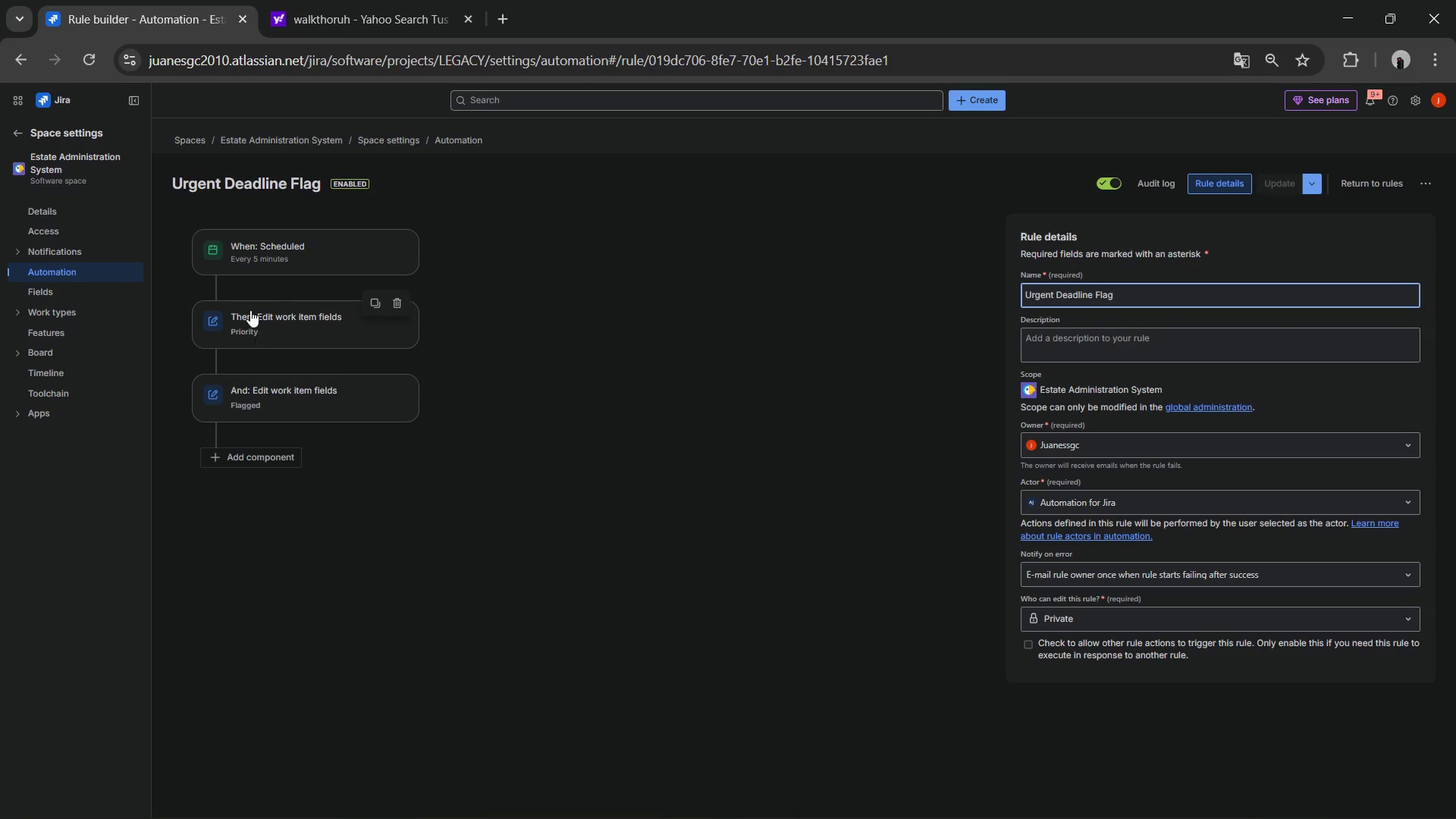 
left_click([287, 260])
 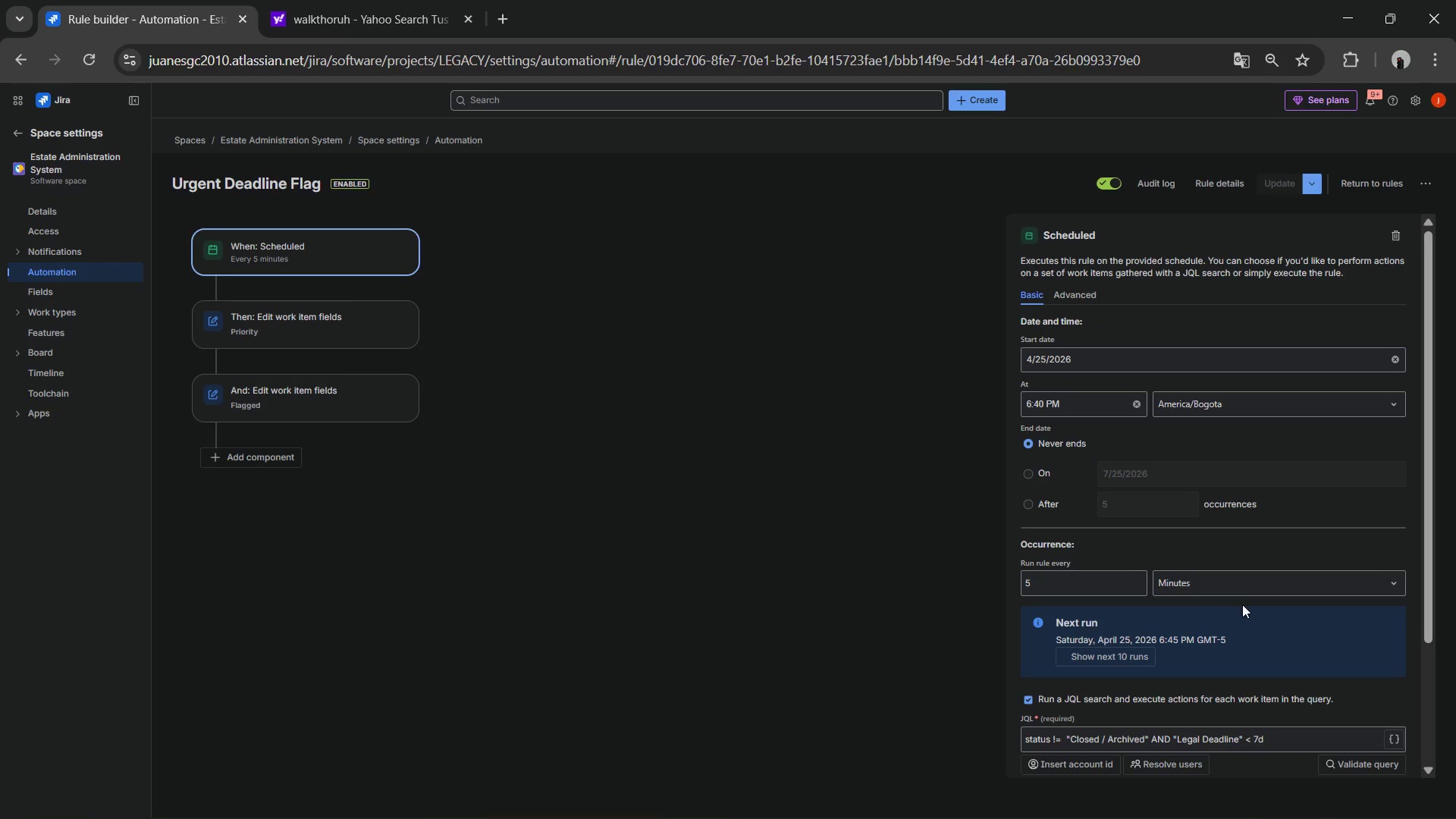 
scroll: coordinate [1235, 595], scroll_direction: down, amount: 3.0
 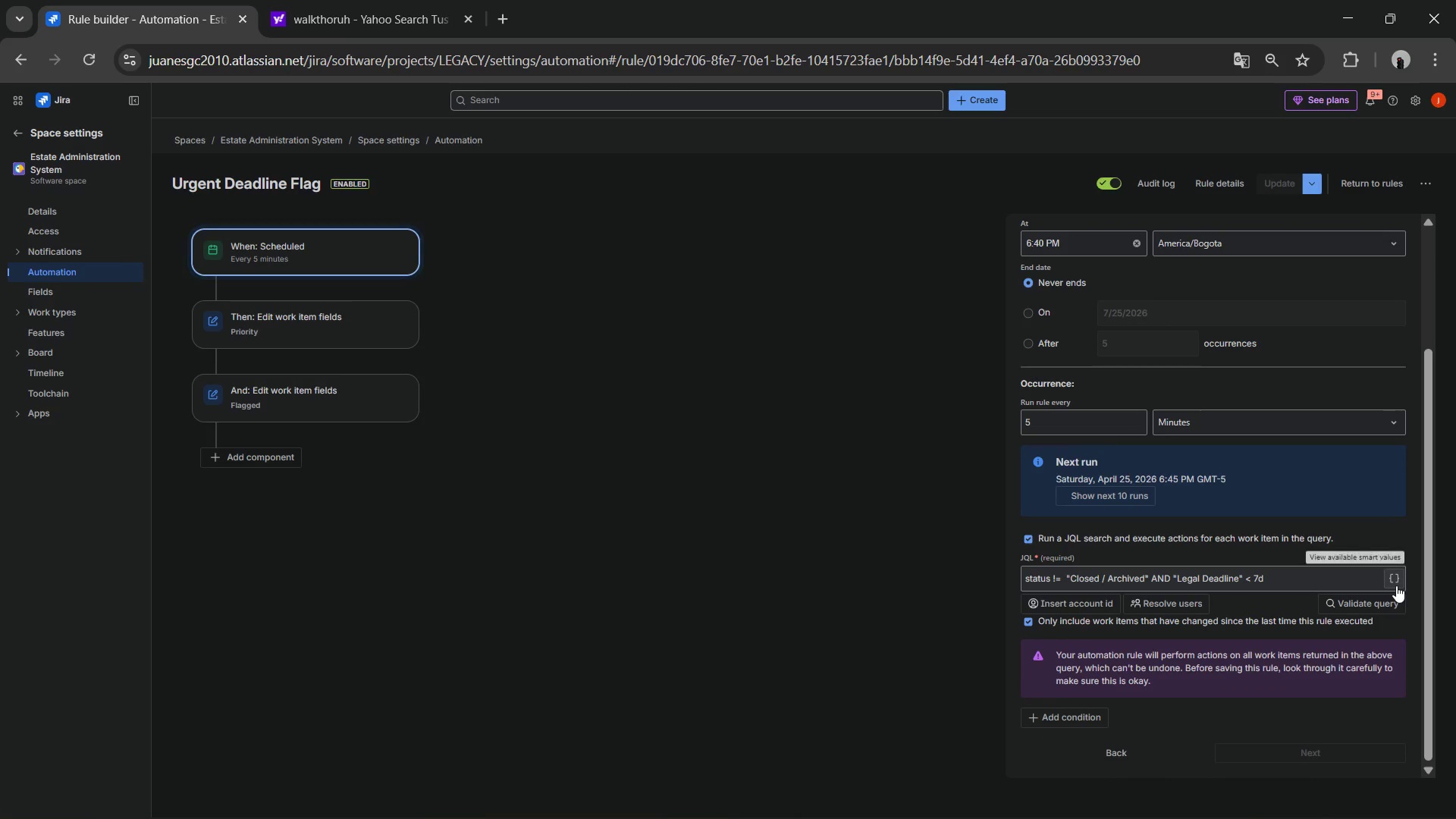 
left_click([1387, 607])
 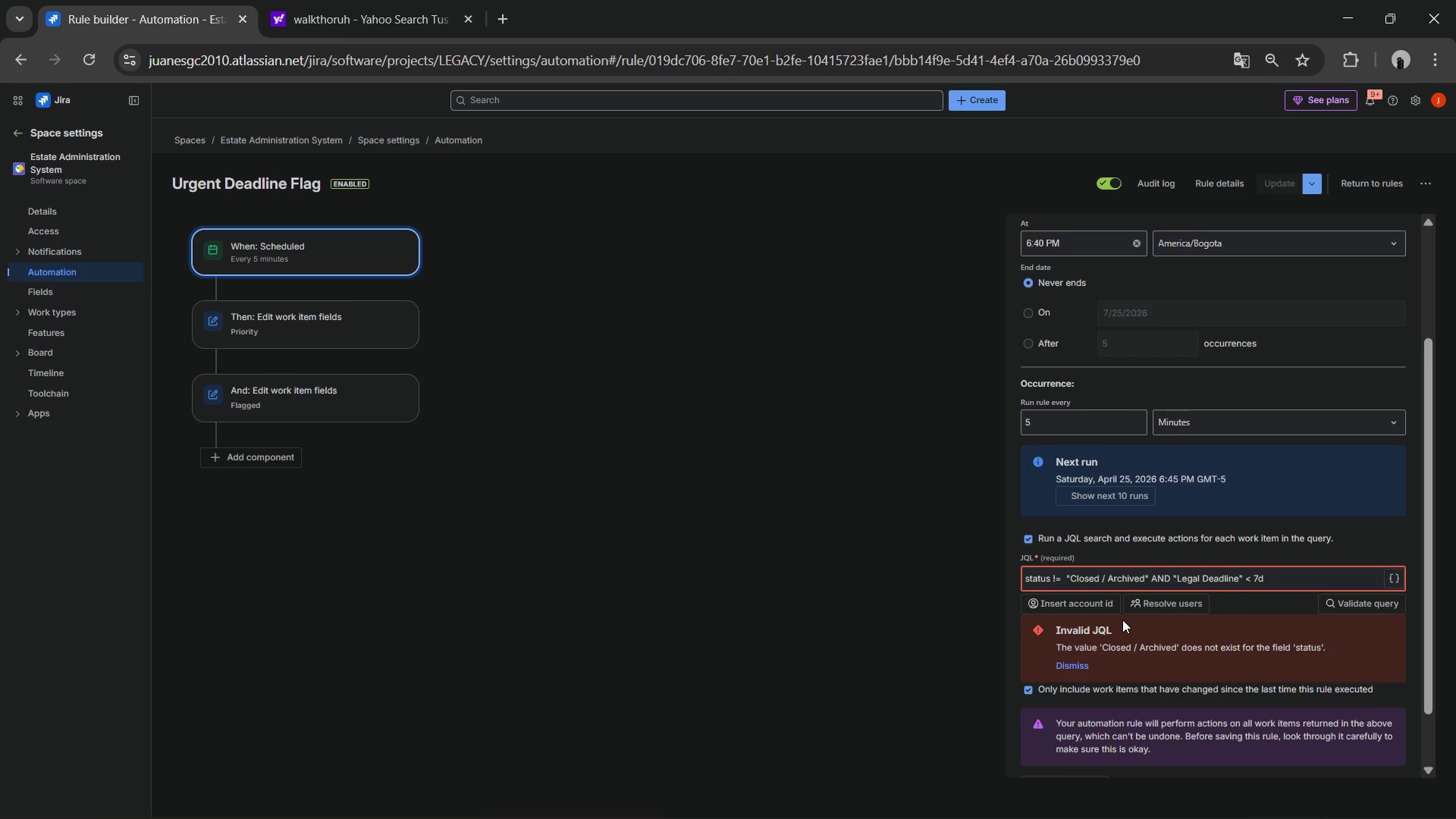 
wait(18.81)
 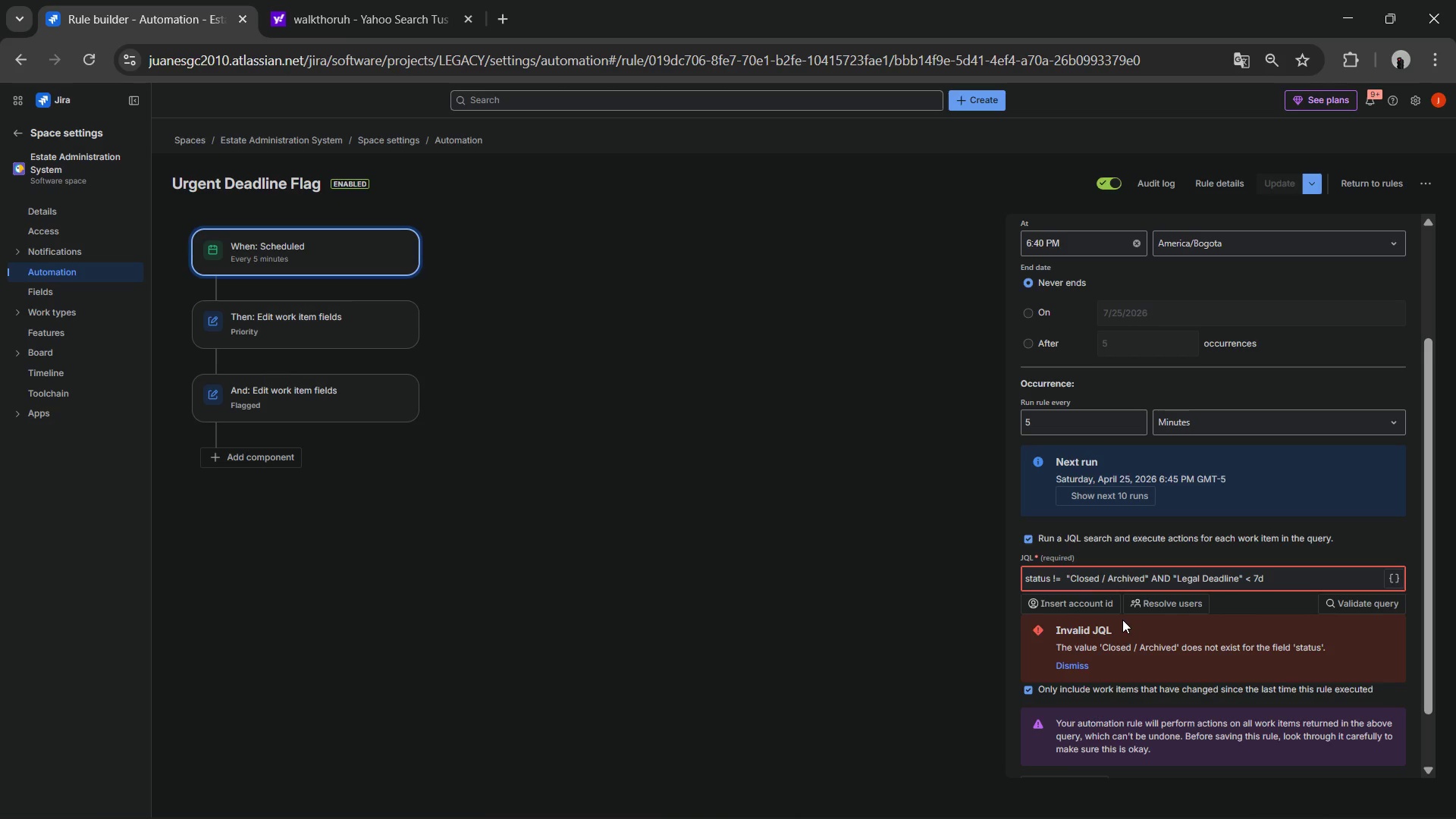 
left_click([1097, 578])
 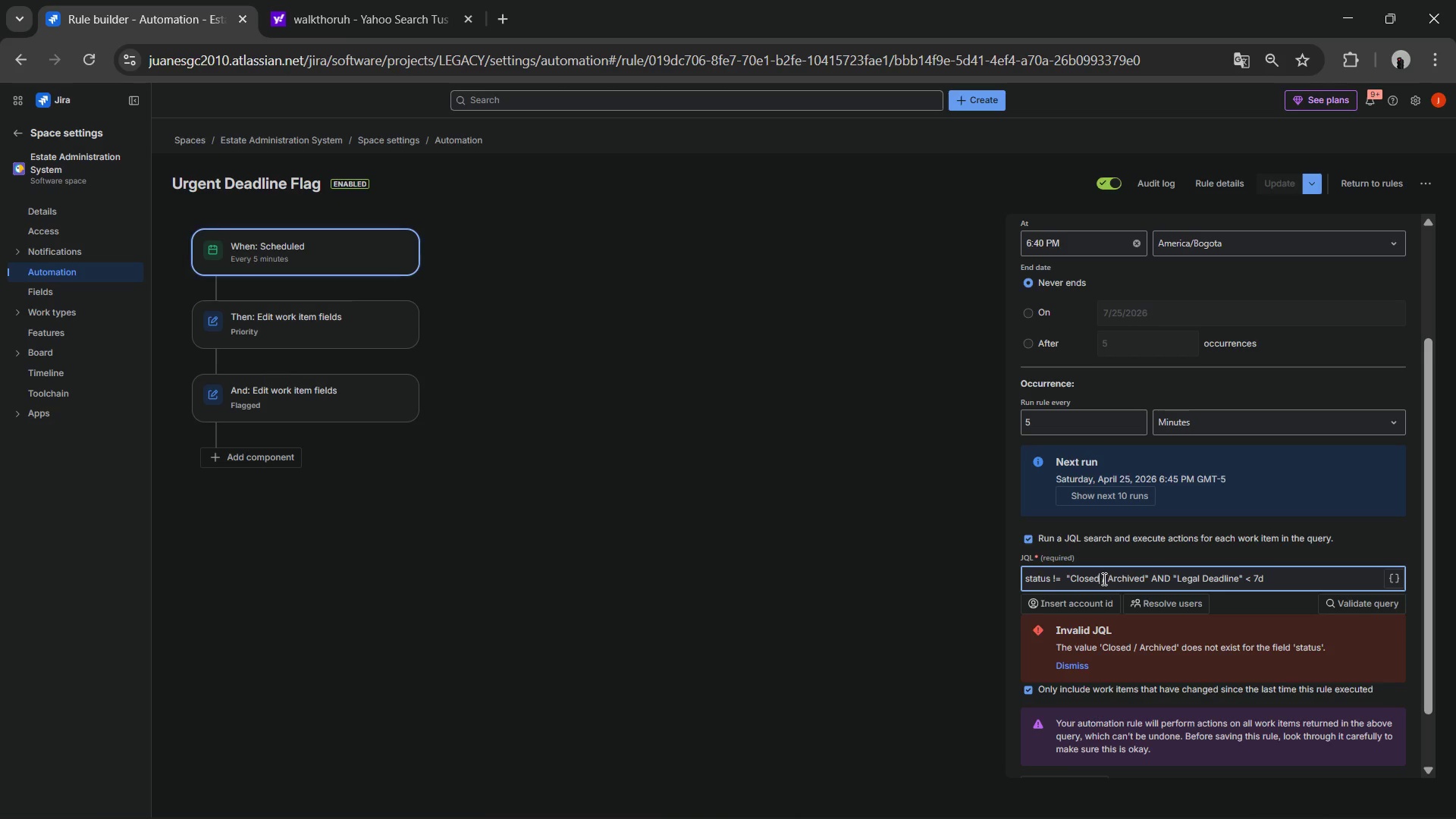 
left_click([1103, 578])
 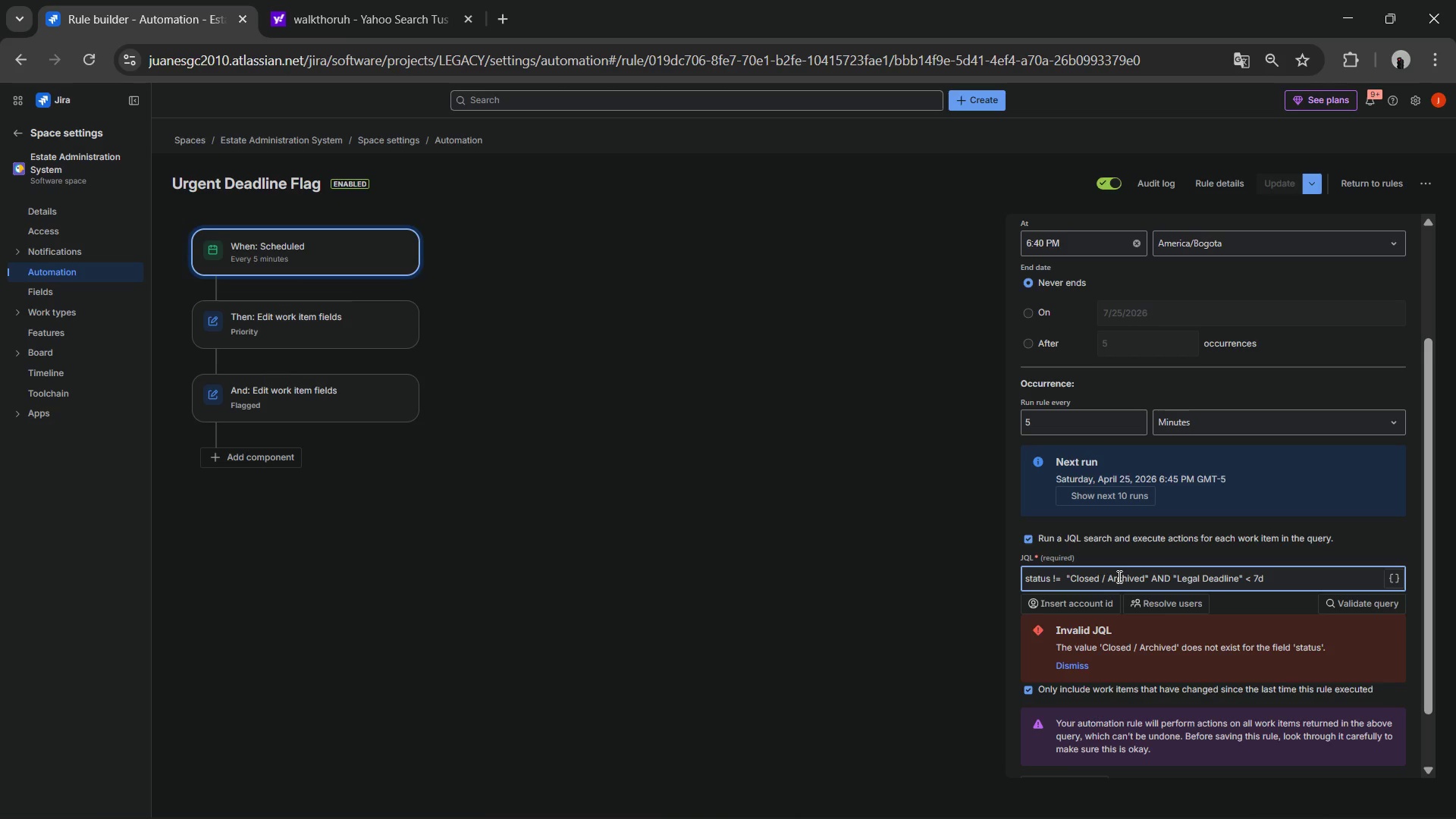 
key(Backspace)
 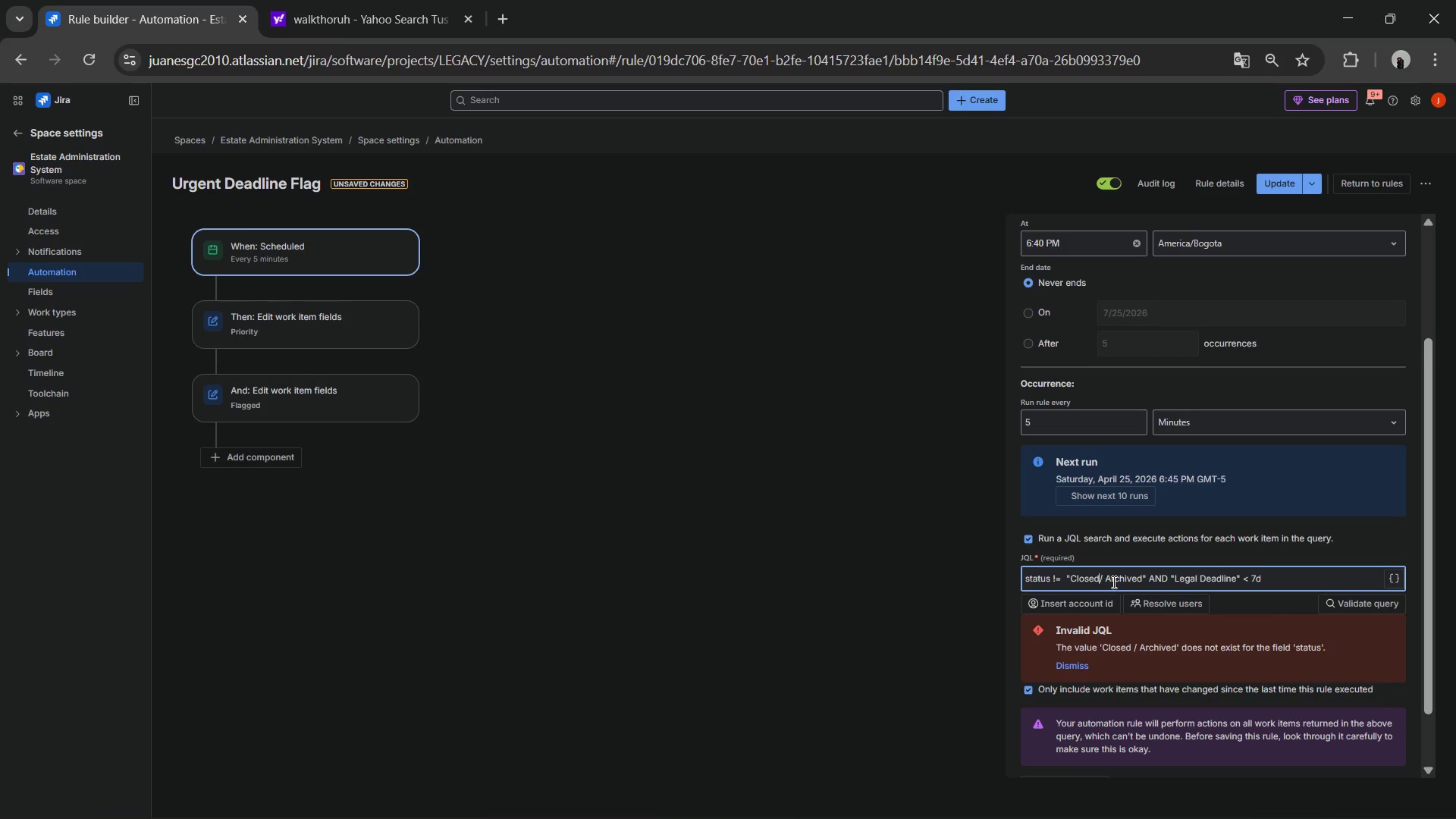 
left_click([1112, 582])
 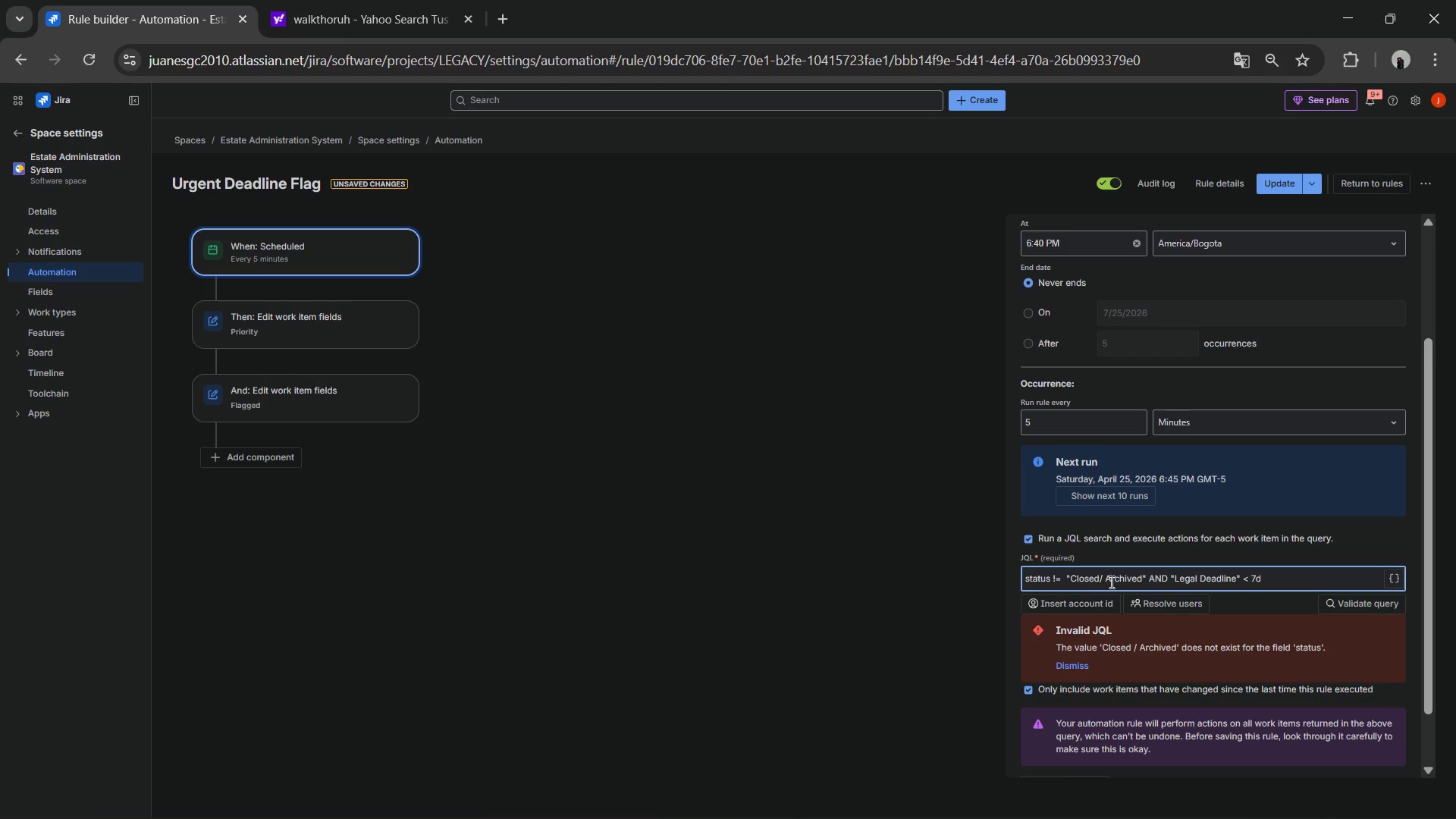 
left_click([1109, 582])
 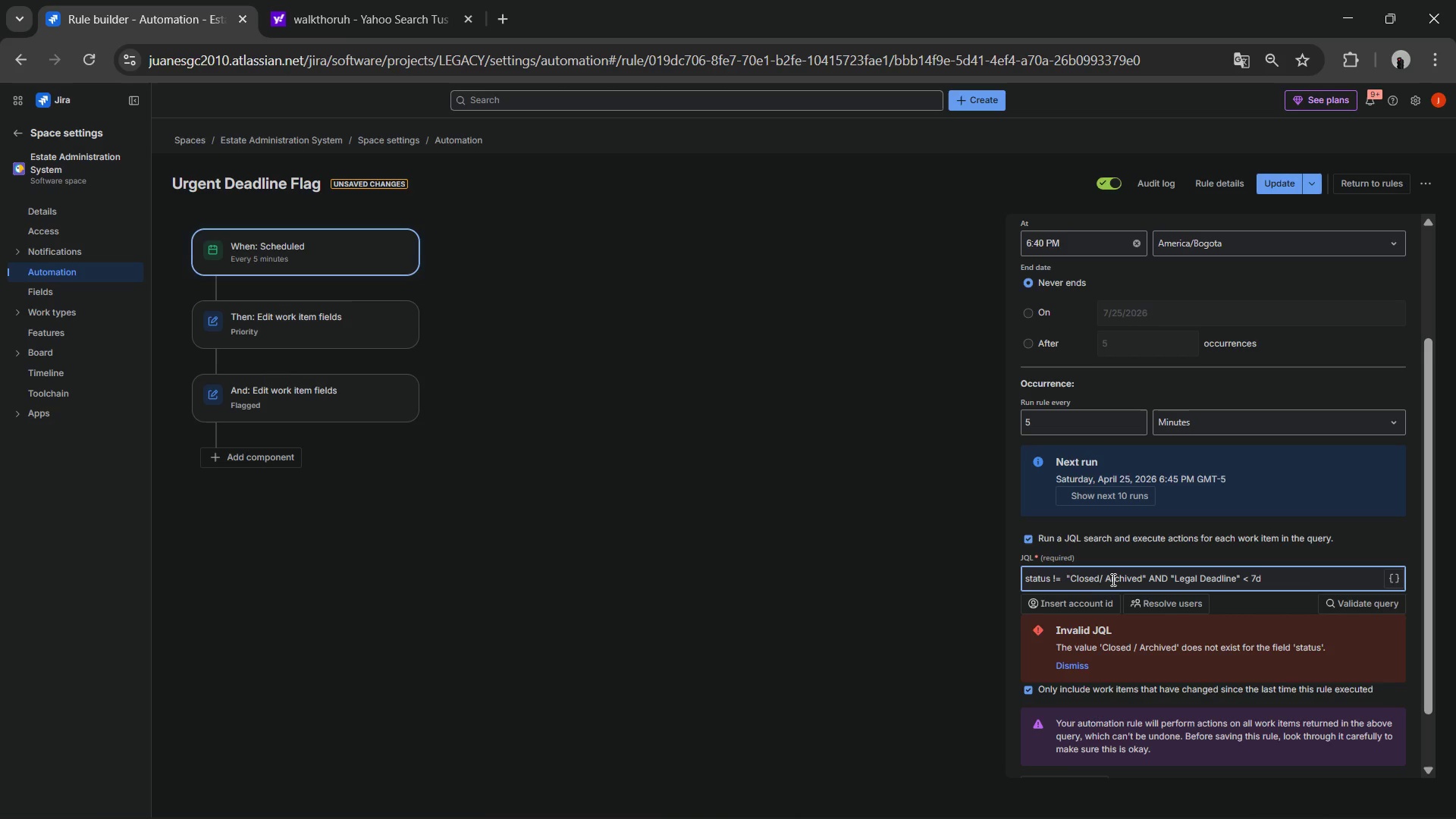 
left_click([1106, 579])
 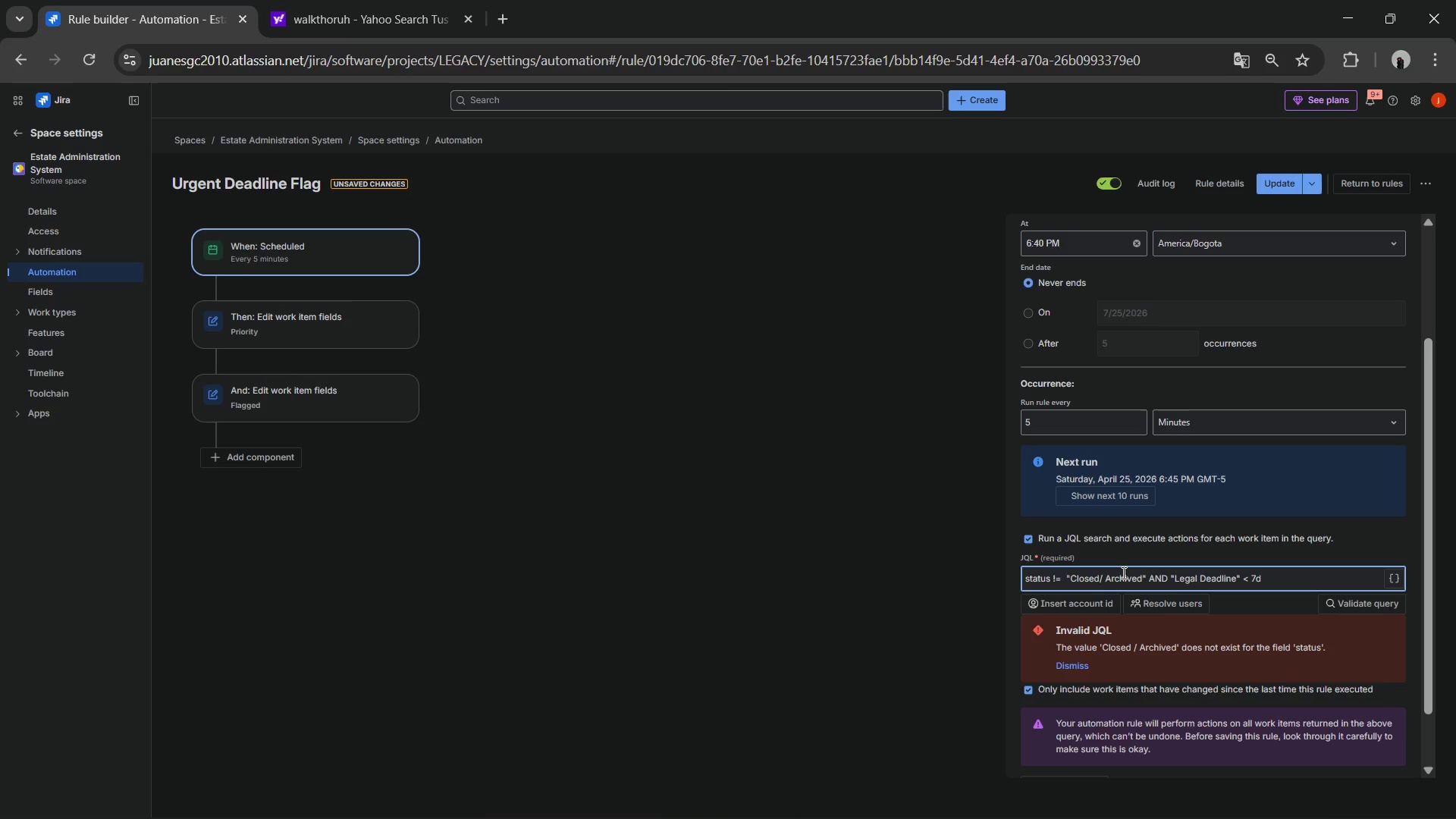 
key(Backspace)
 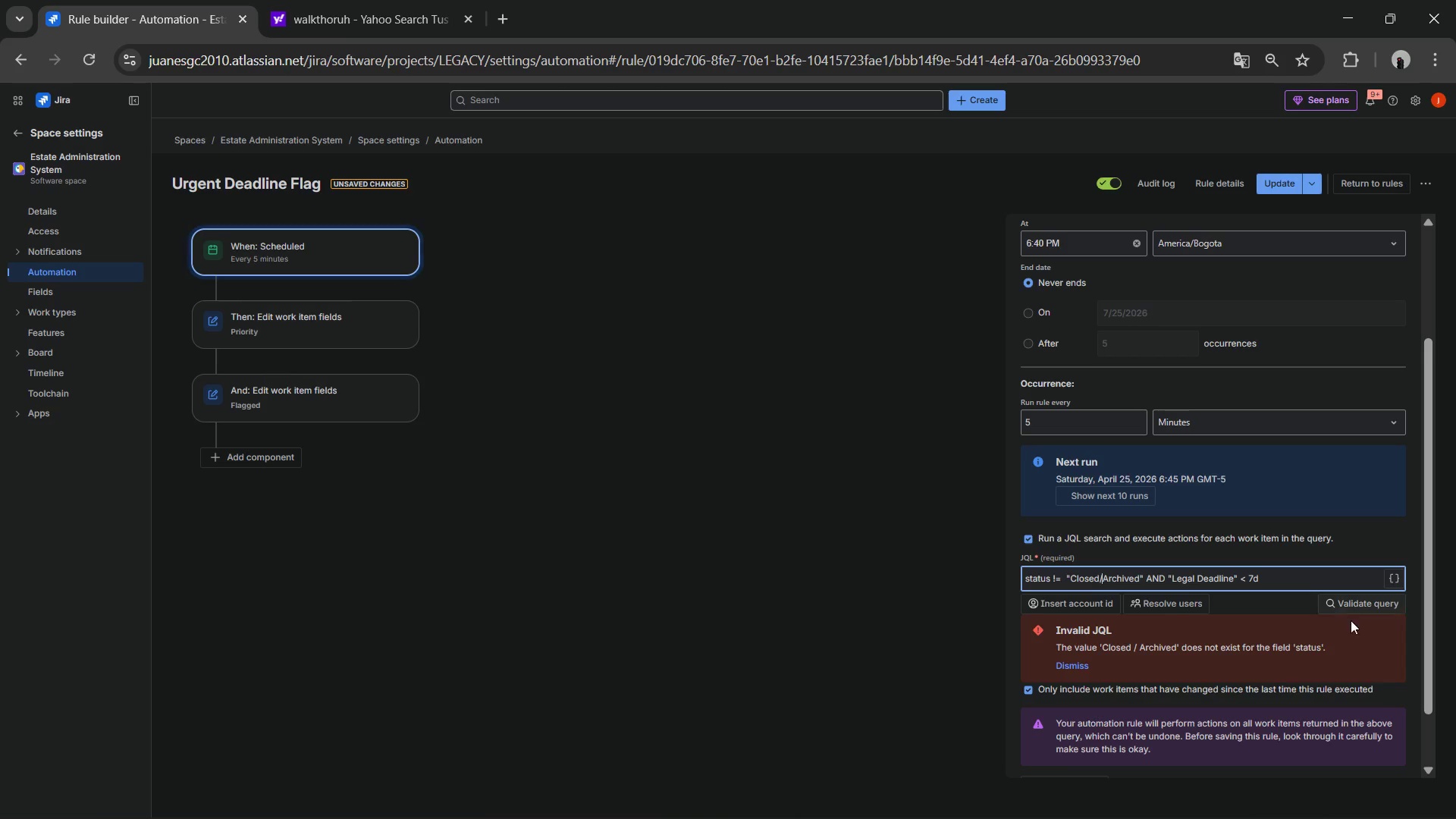 
left_click([1364, 607])
 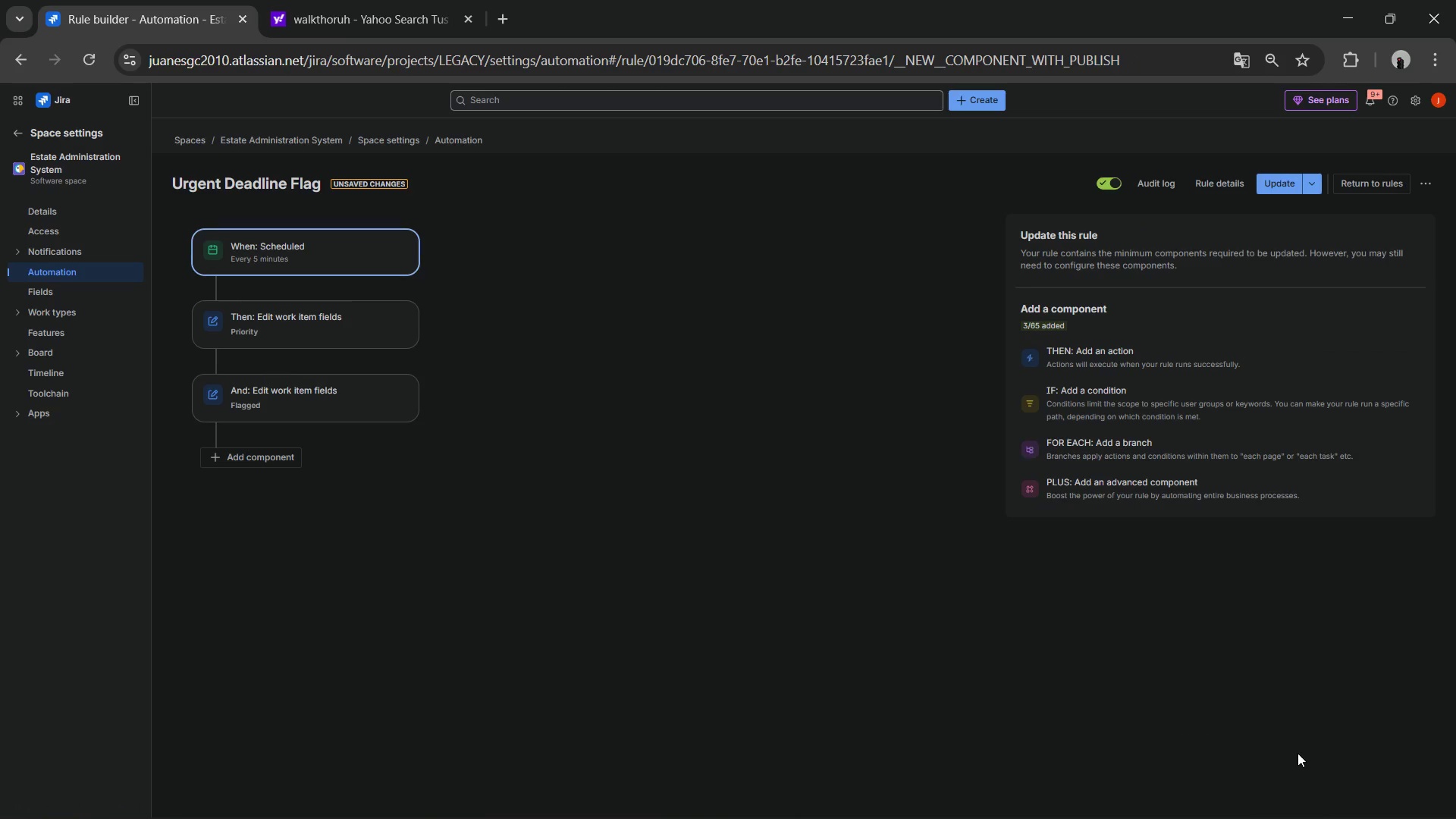 
wait(5.42)
 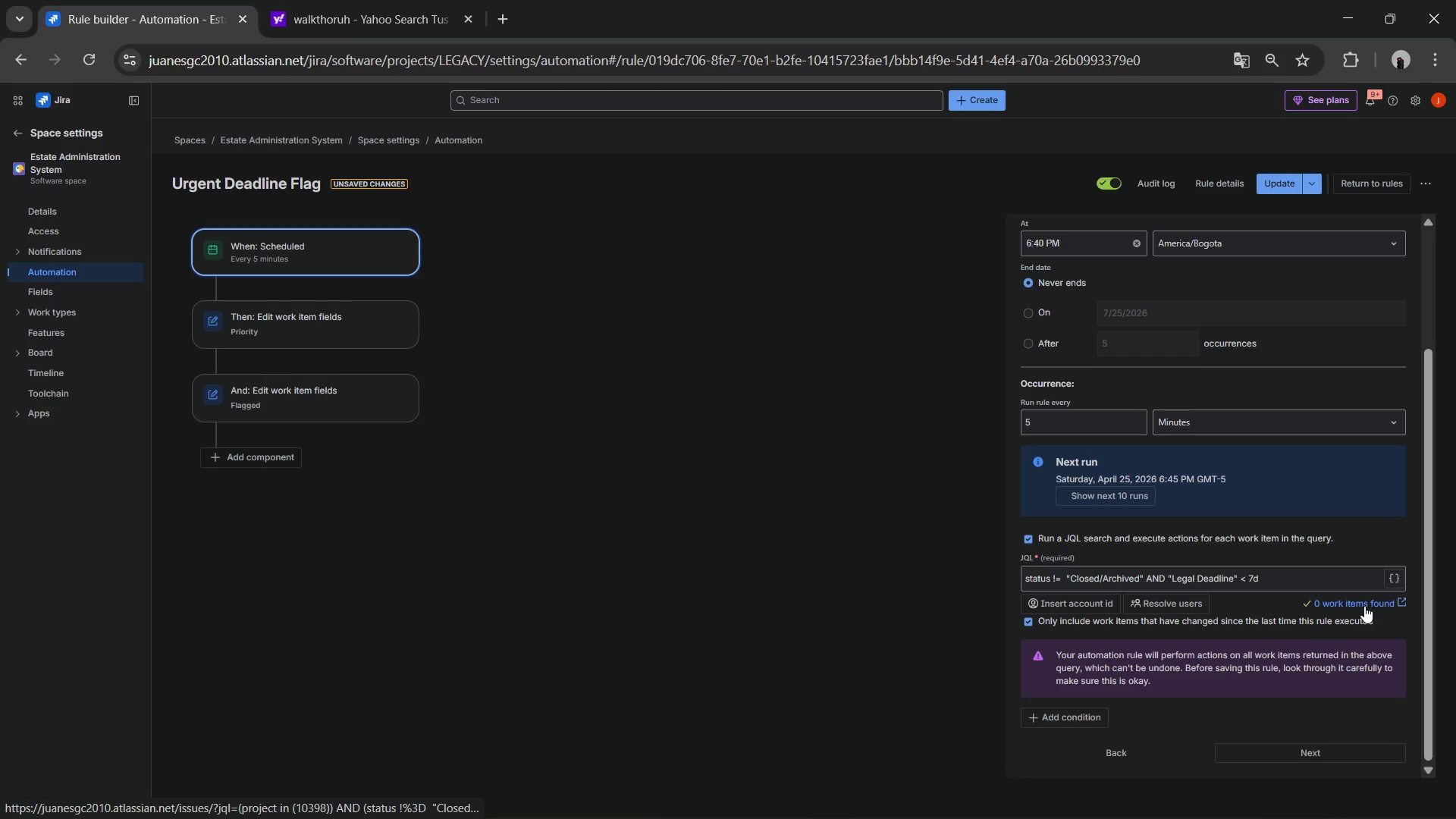 
left_click([1279, 179])
 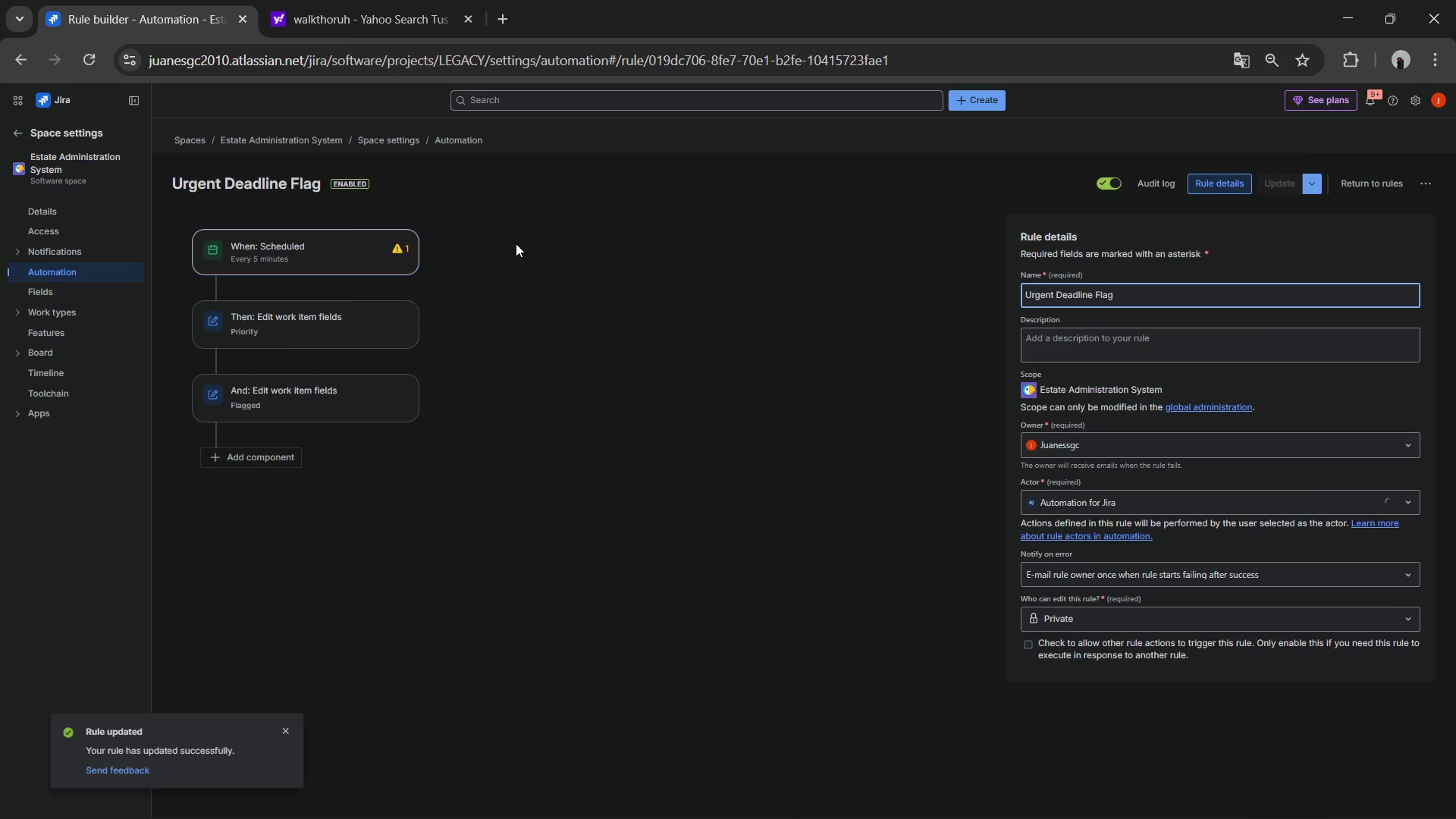 
left_click([283, 260])
 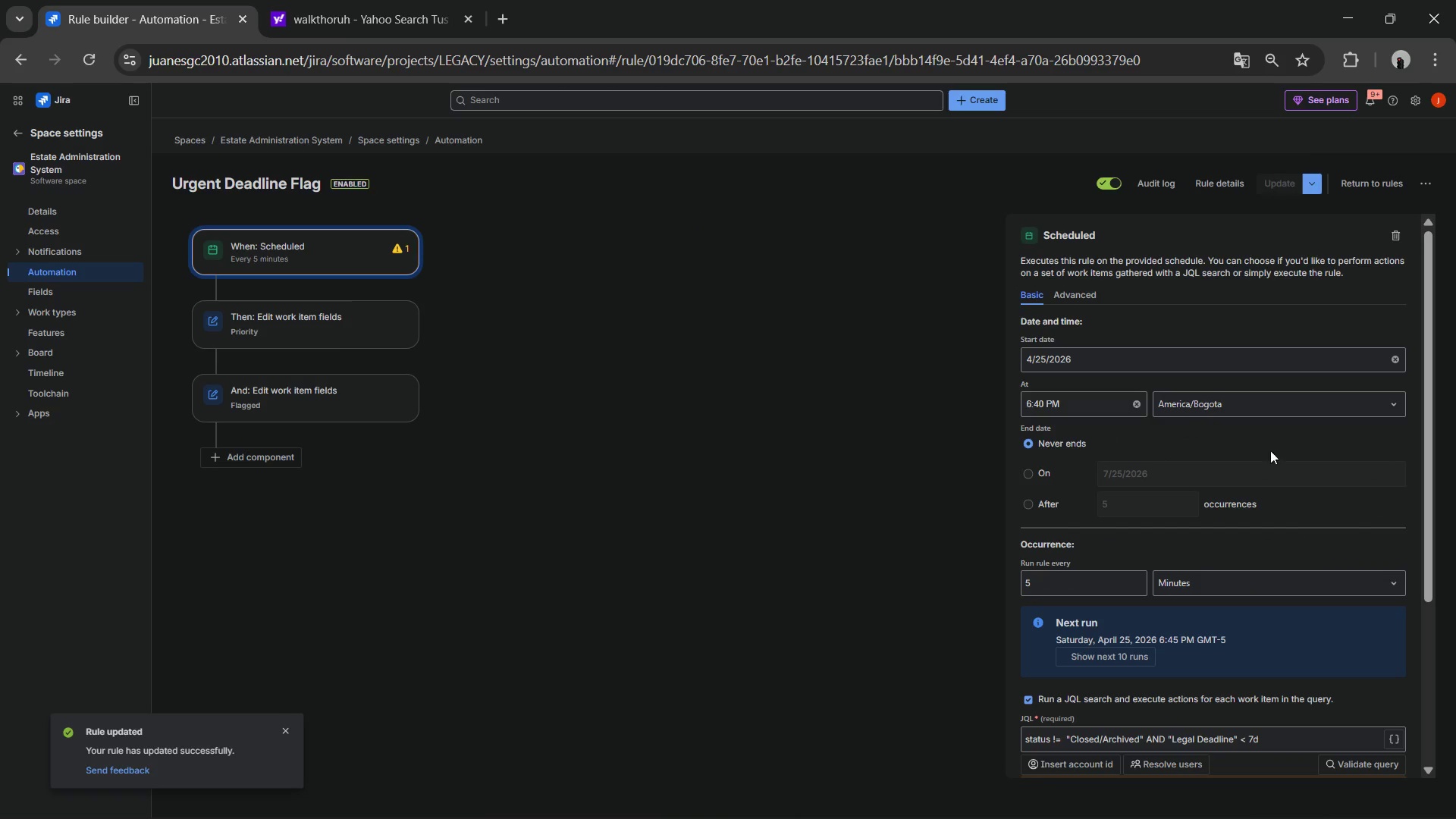 
scroll: coordinate [1310, 488], scroll_direction: down, amount: 4.0
 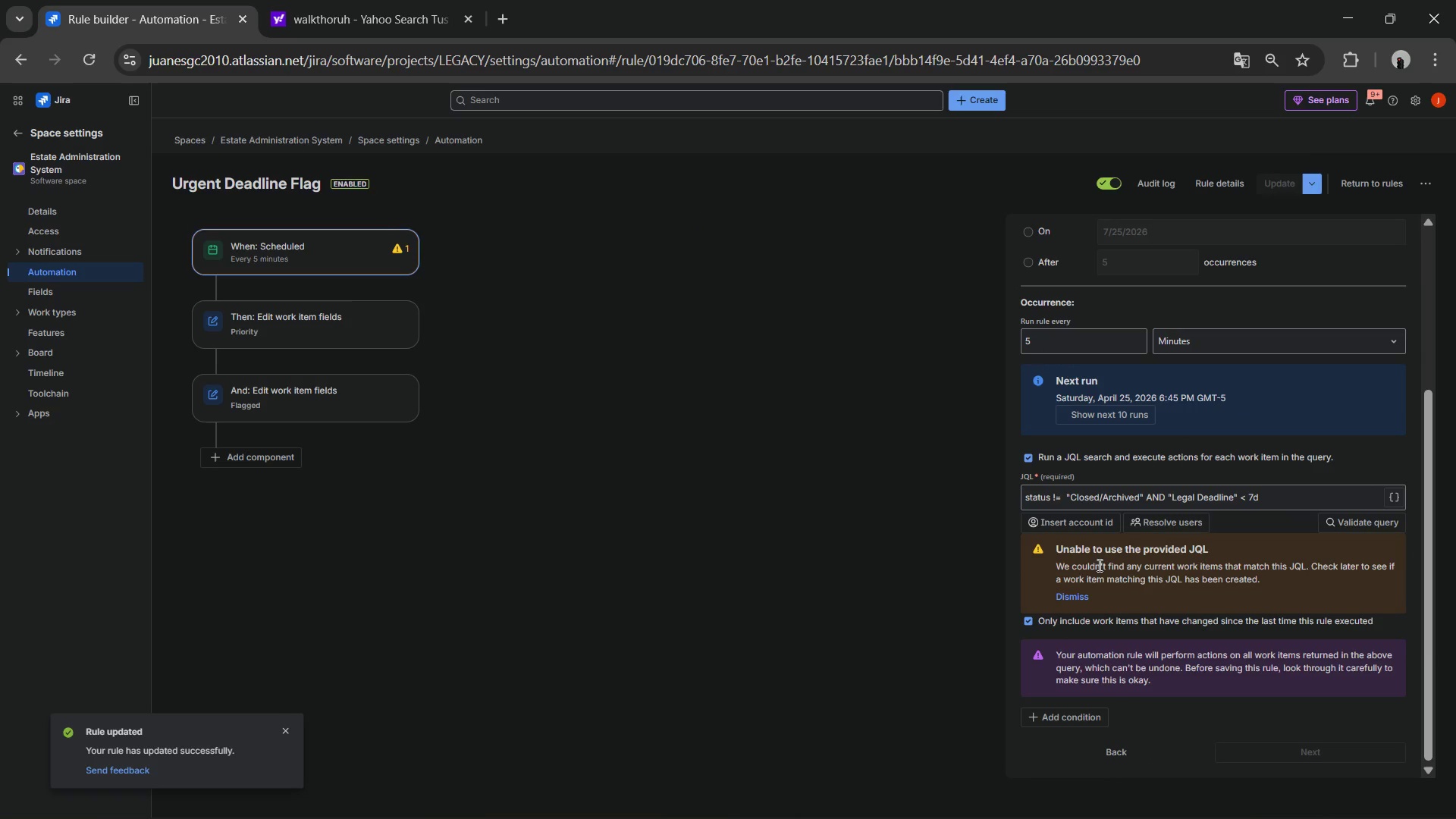 
double_click([1097, 566])
 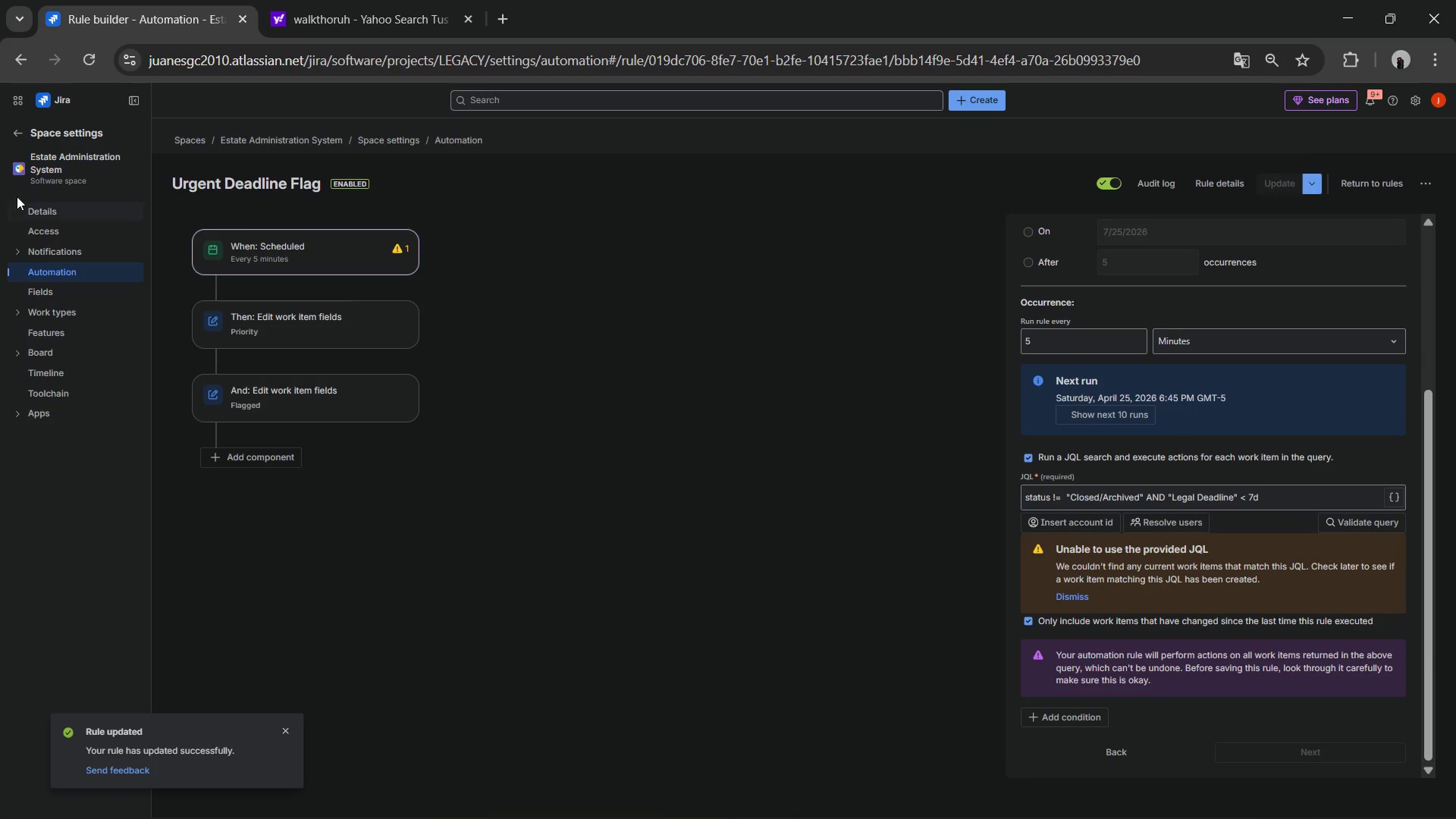 
left_click([21, 130])
 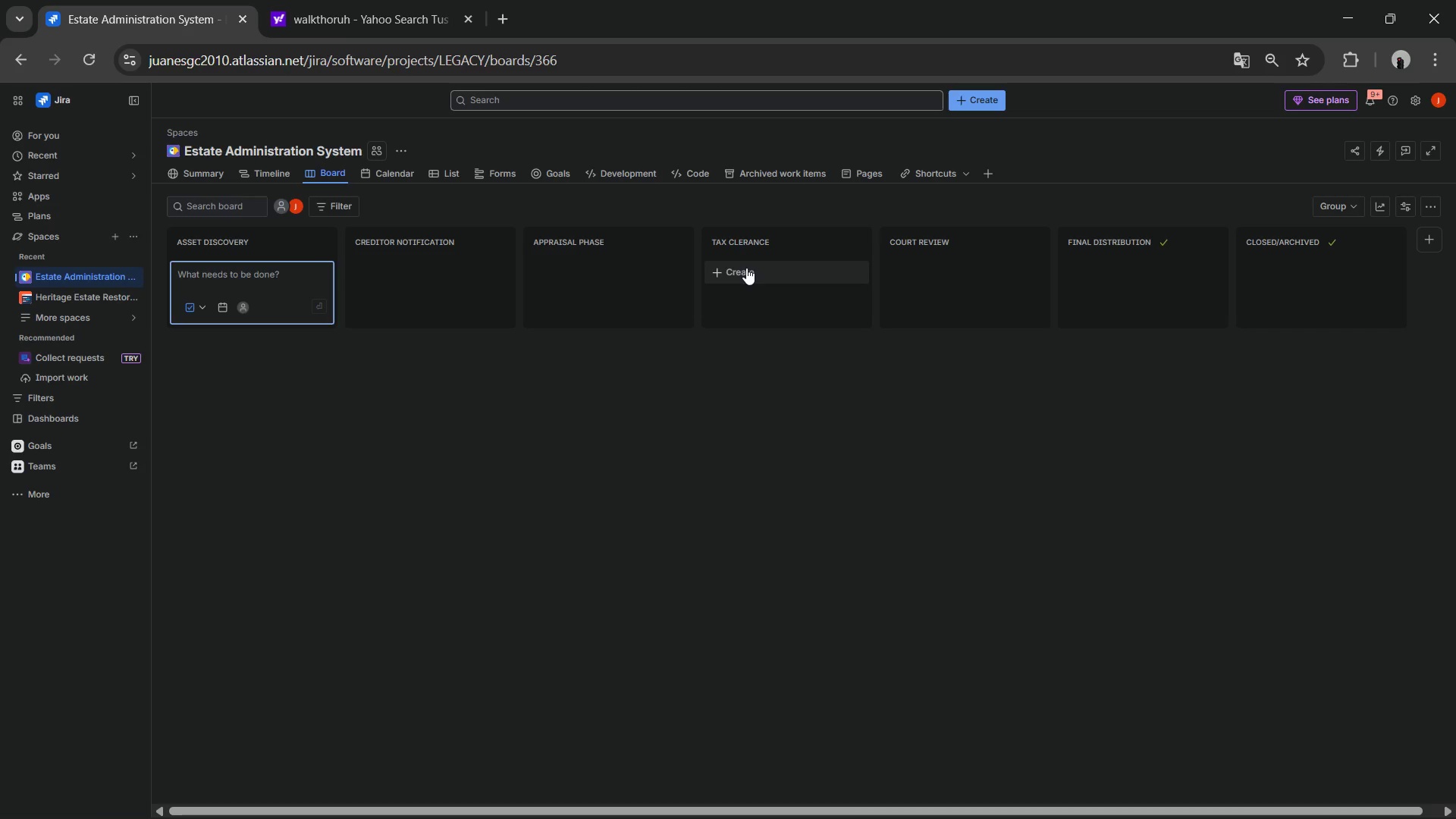 
wait(67.88)
 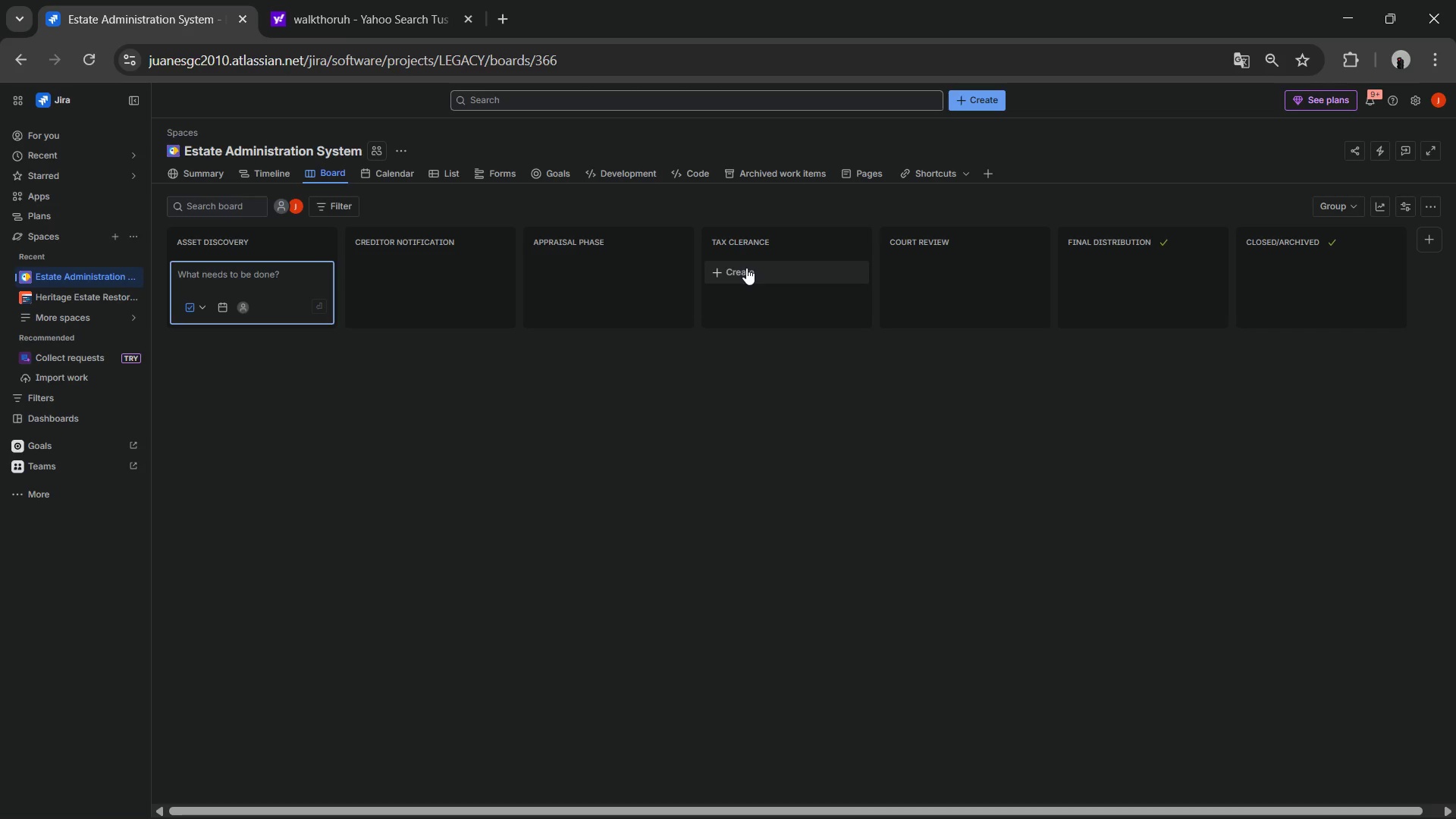 
left_click([746, 268])
 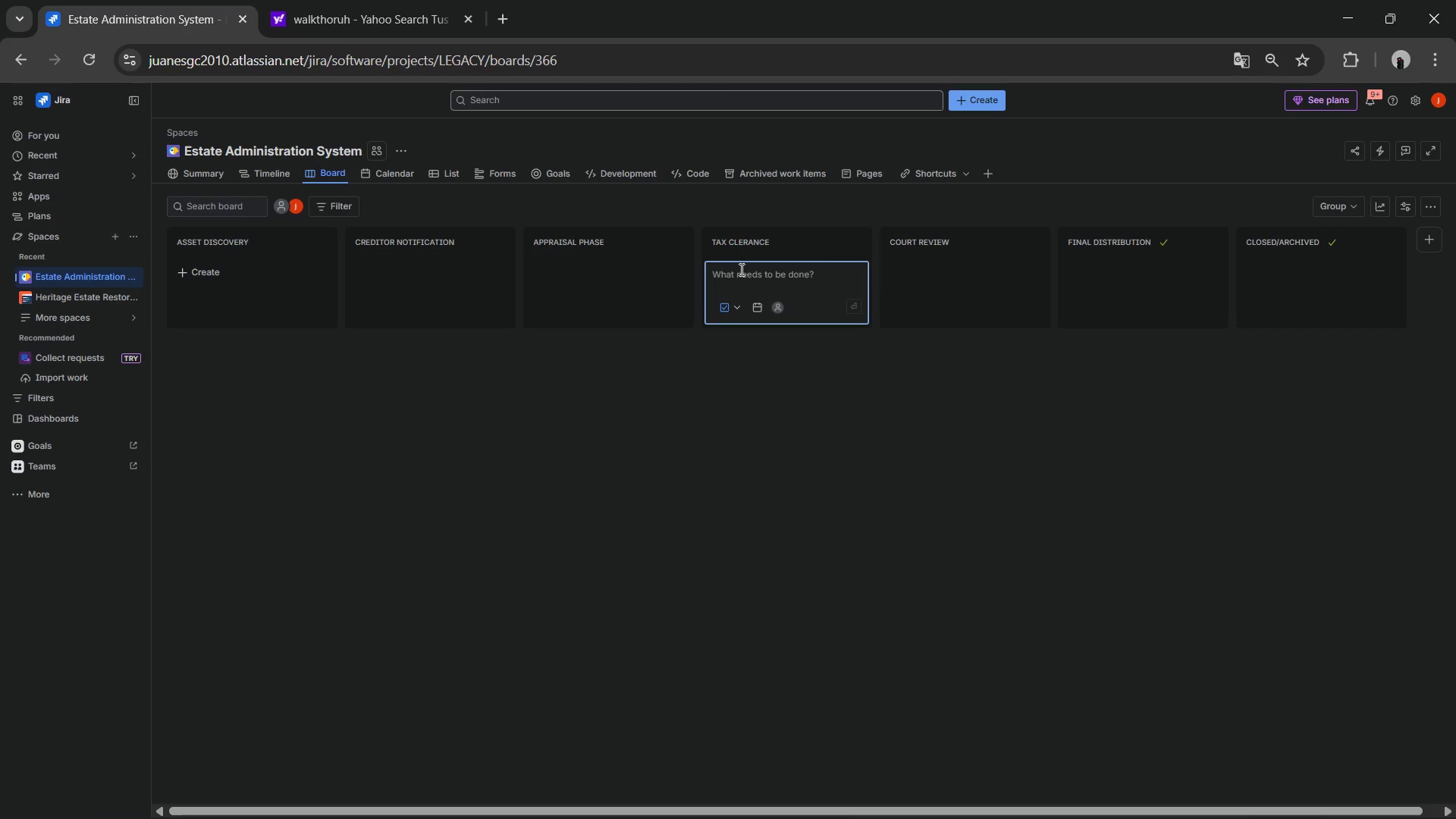 
type(Estate of Jonathan Wick)
 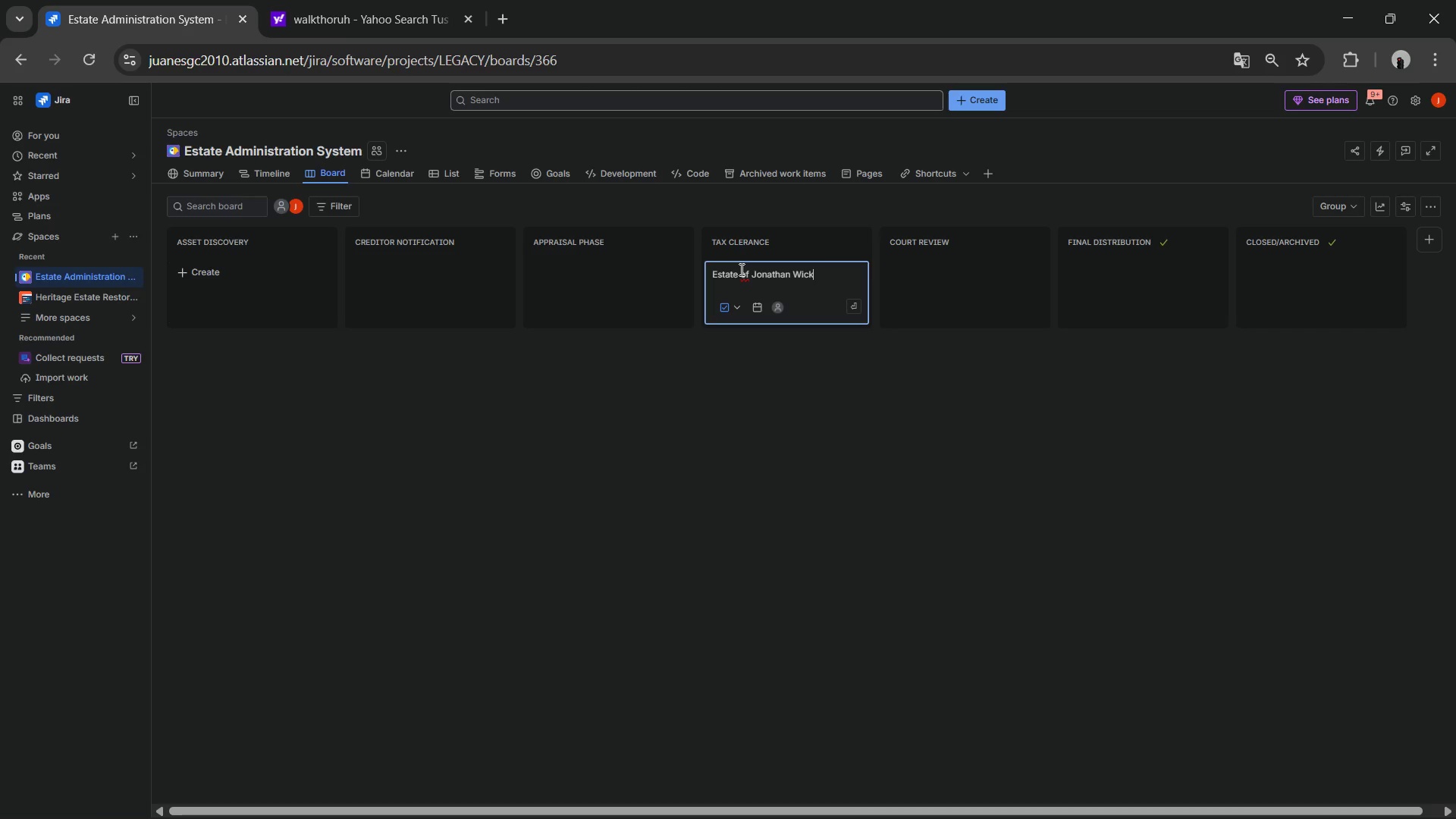 
 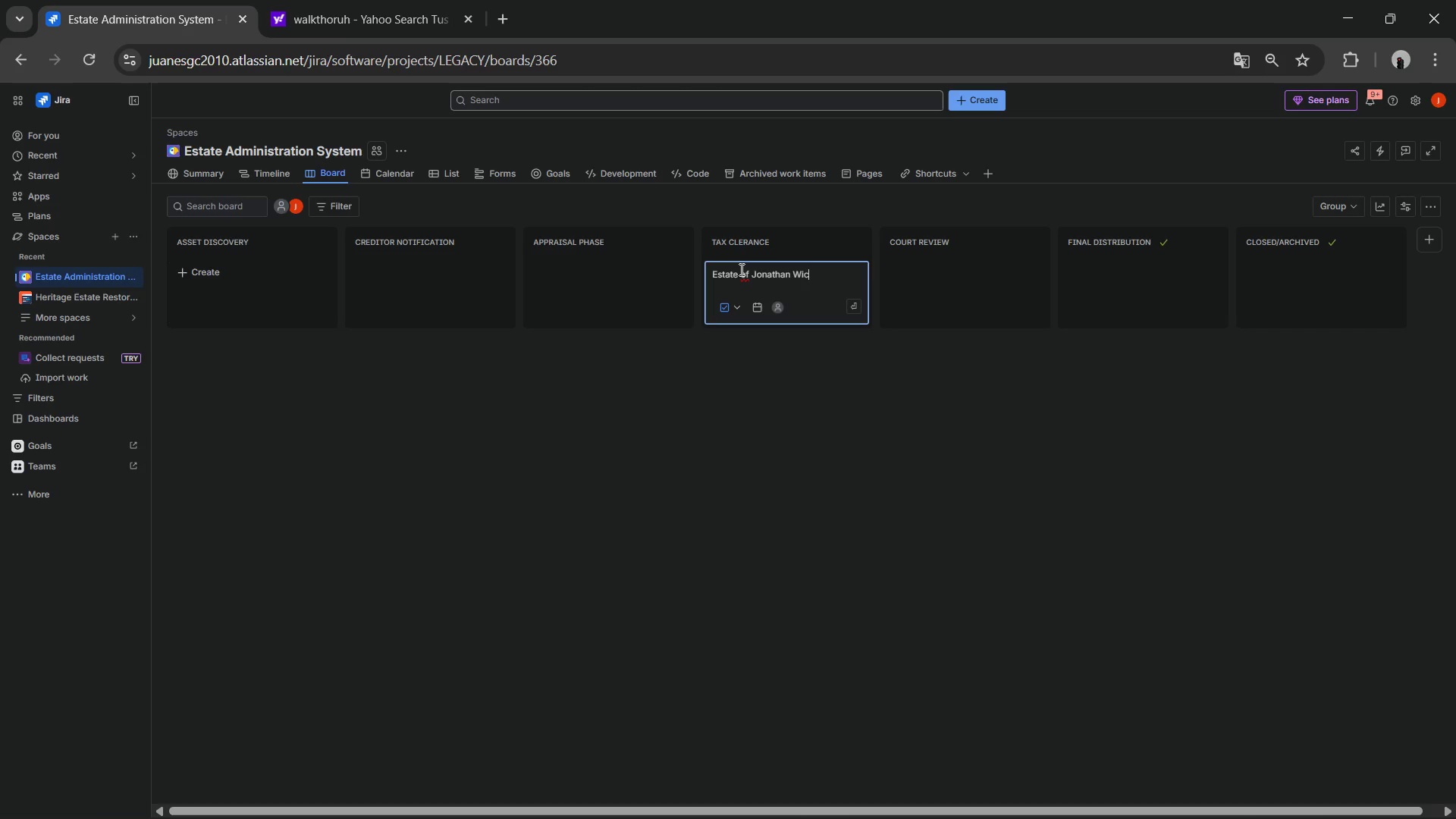 
key(Enter)
 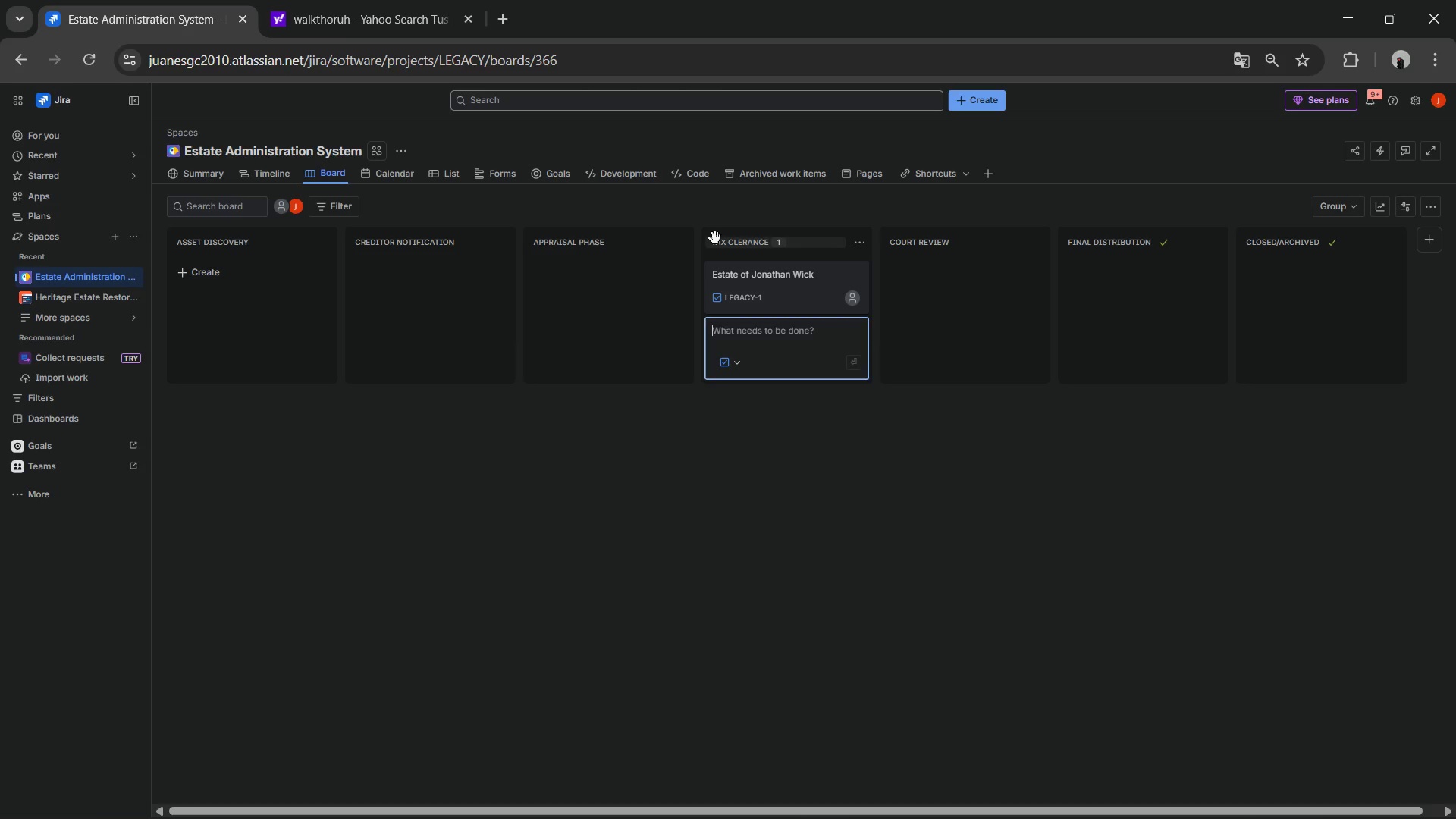 
left_click([752, 274])
 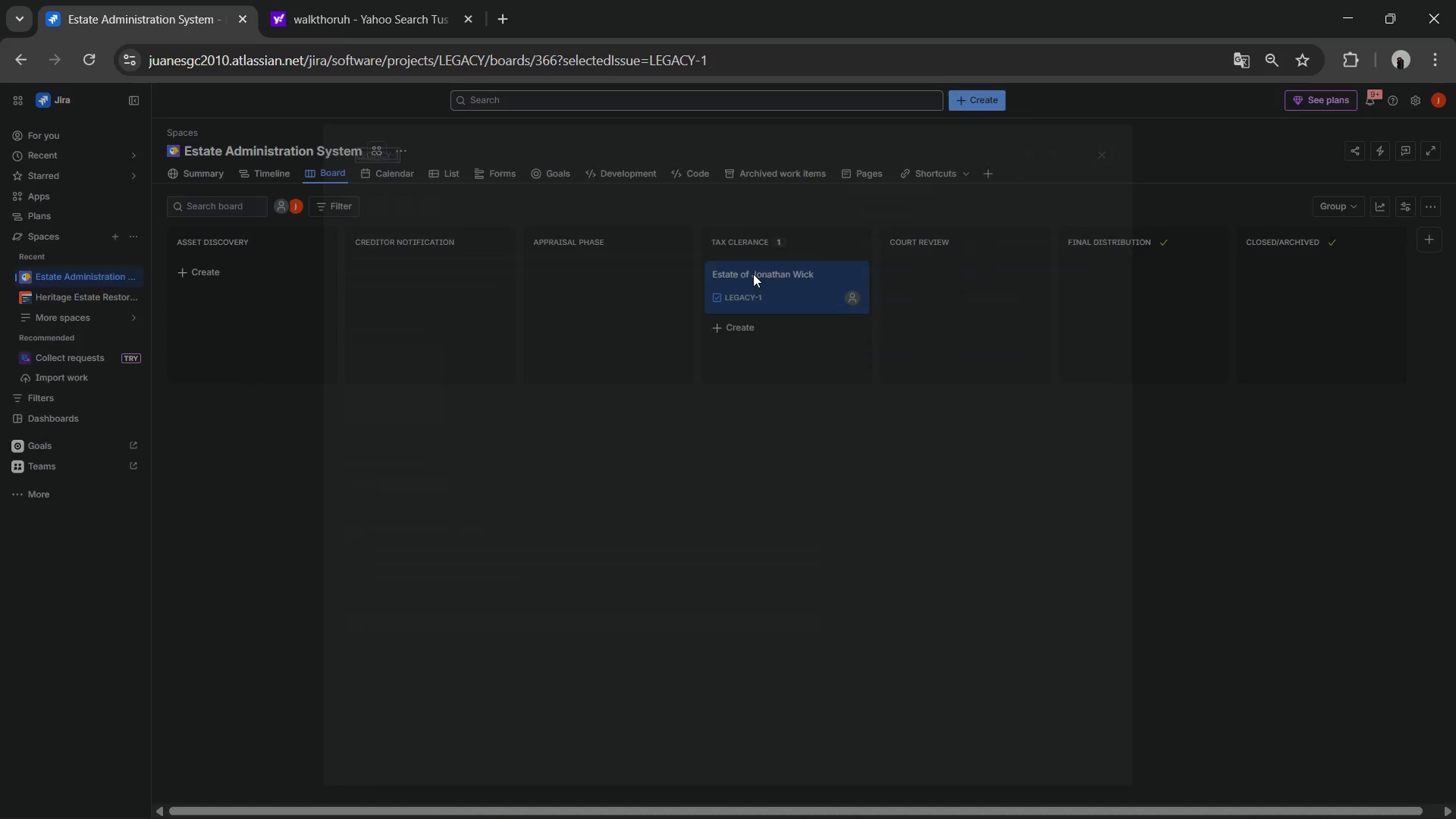 
mouse_move([779, 289])
 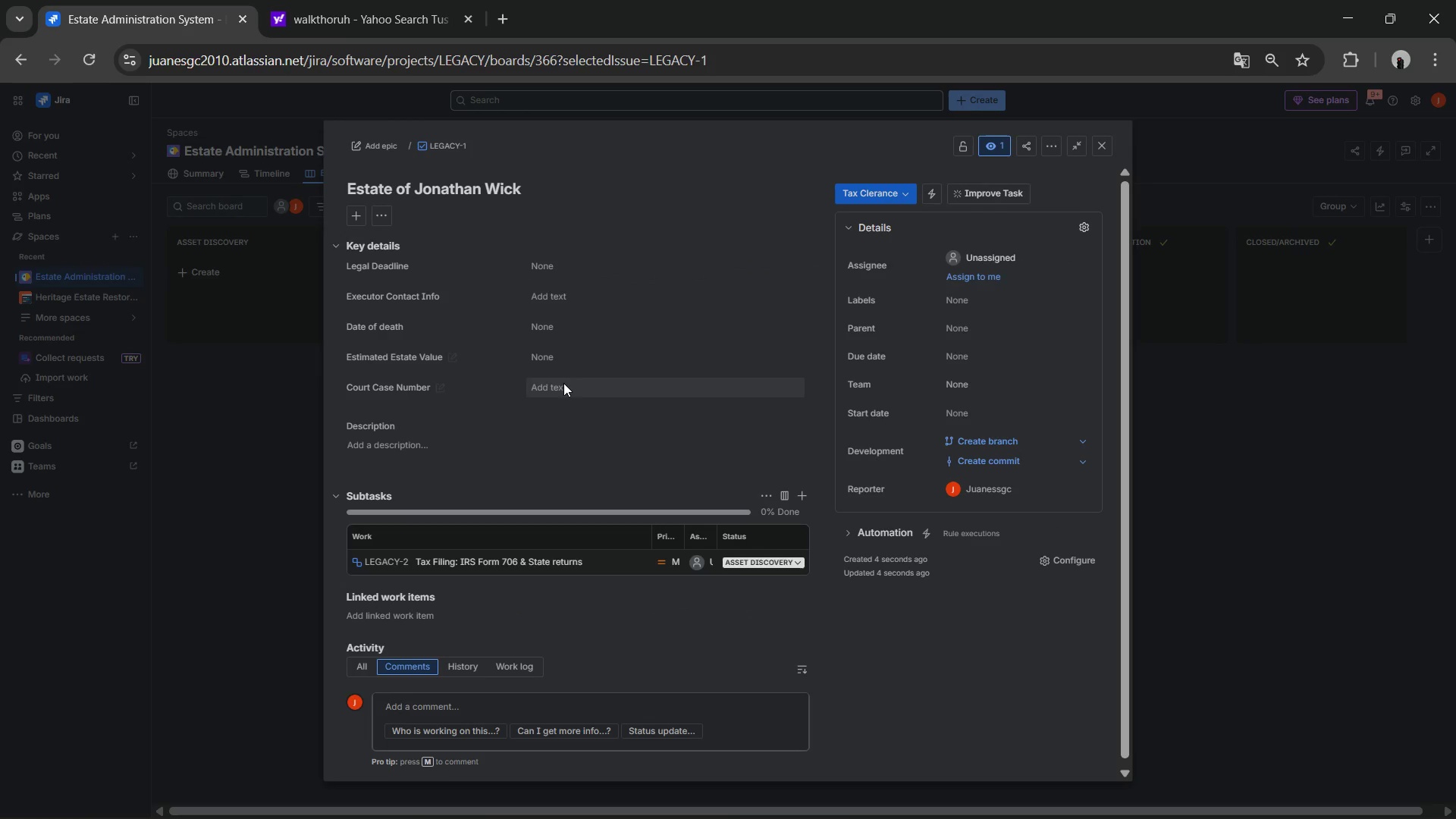 
left_click([562, 384])
 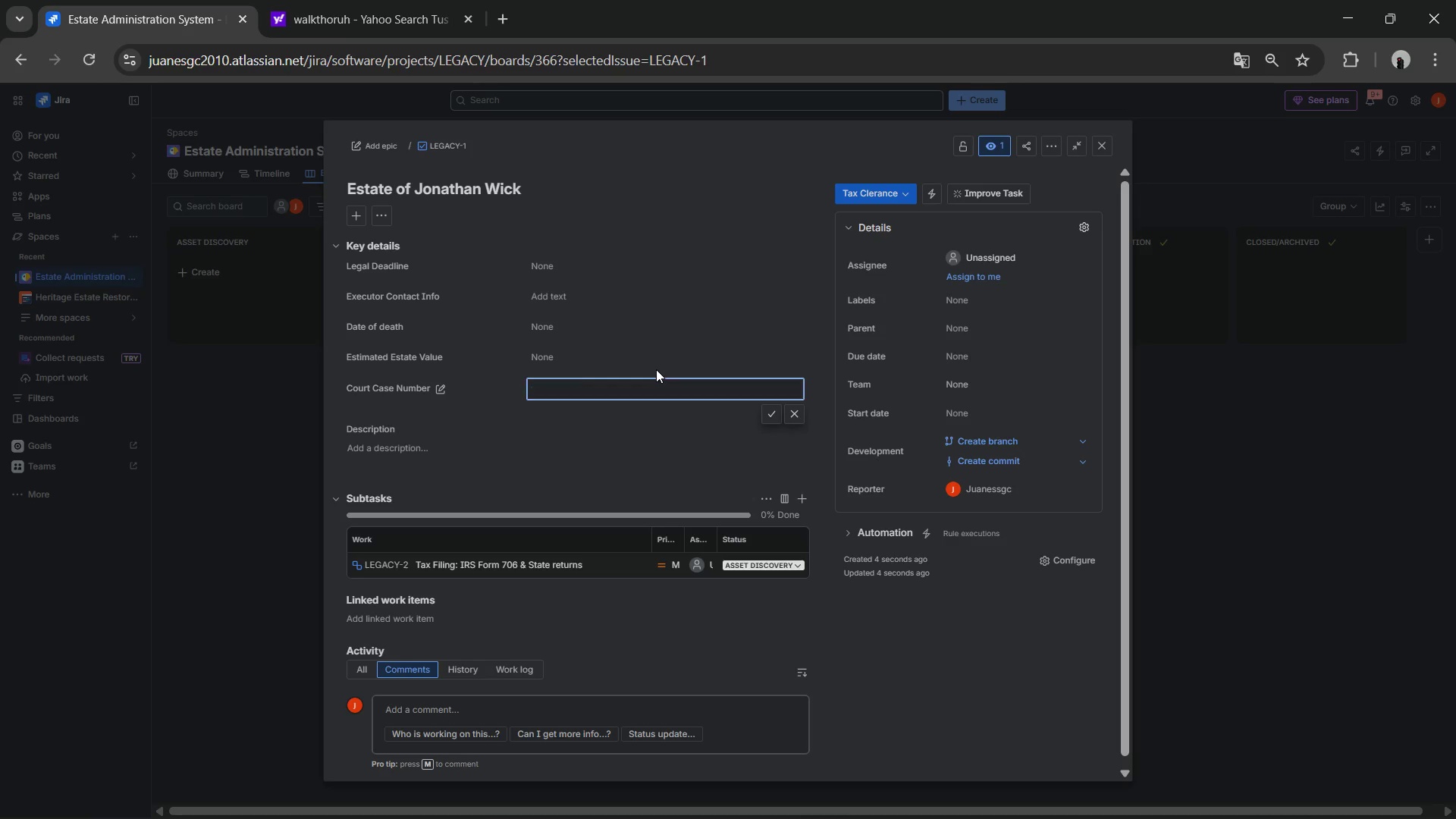 
type(PR-2026-0[End]1)
 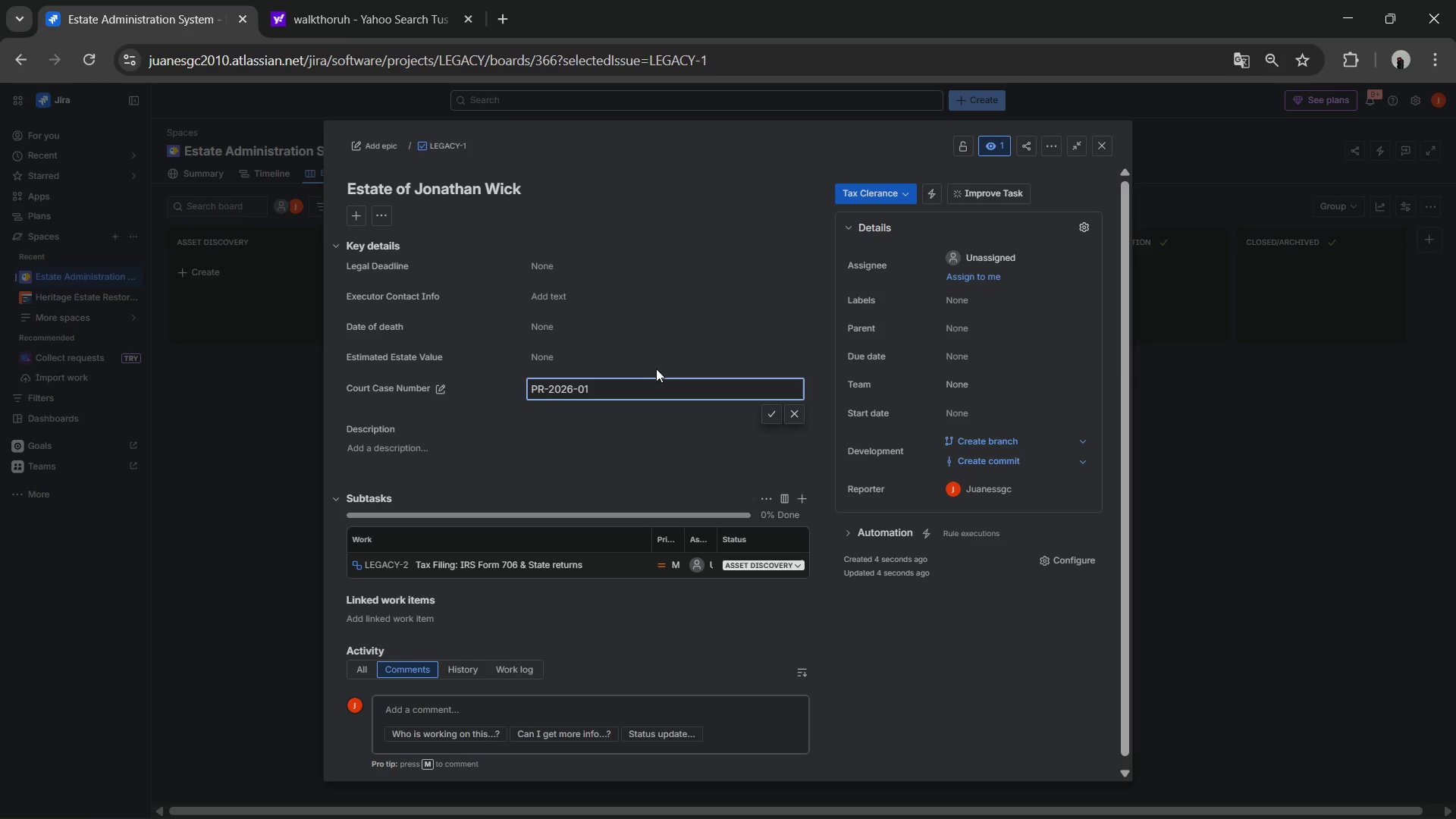 
left_click([604, 356])
 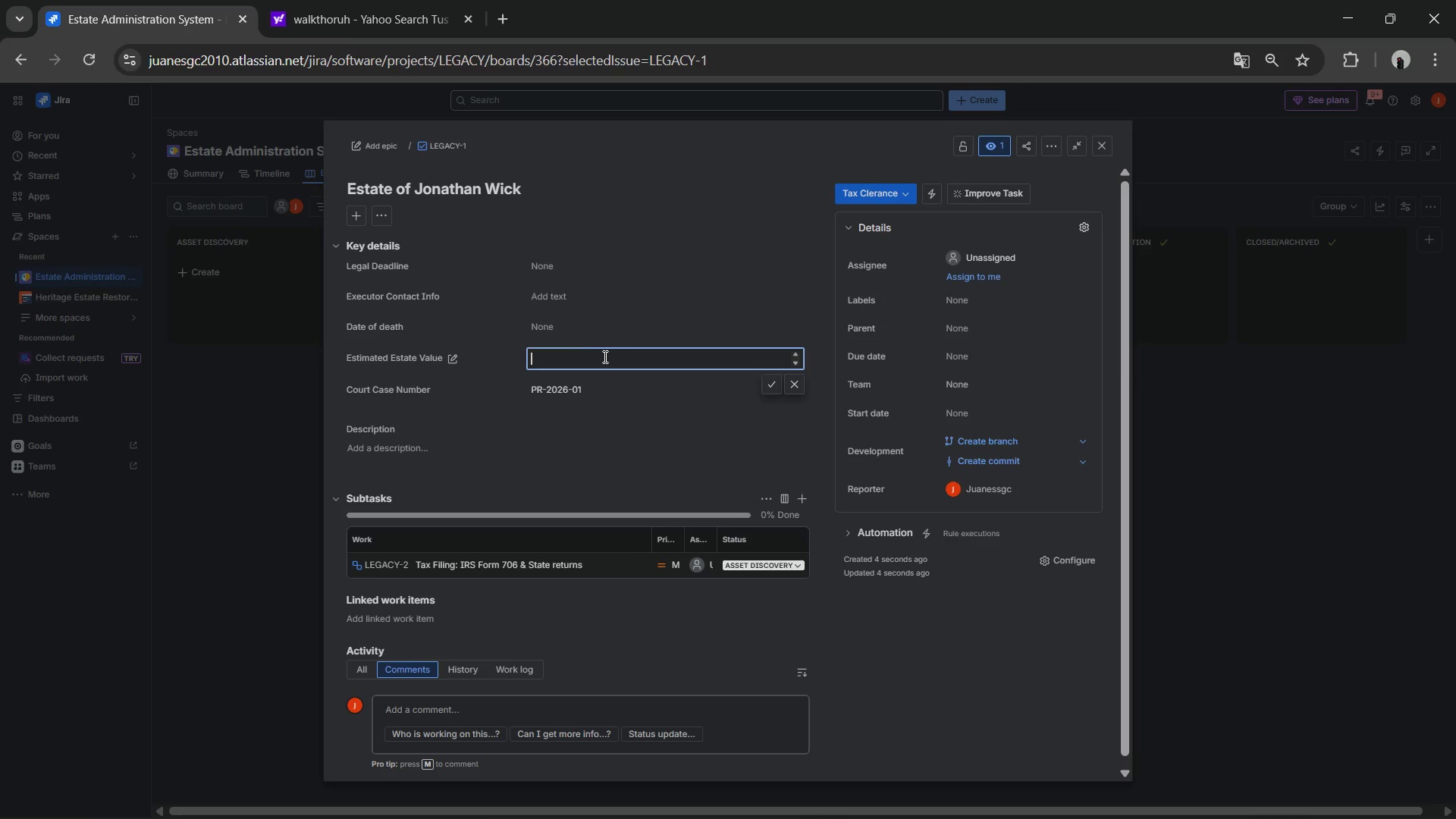 
double_click([604, 356])
 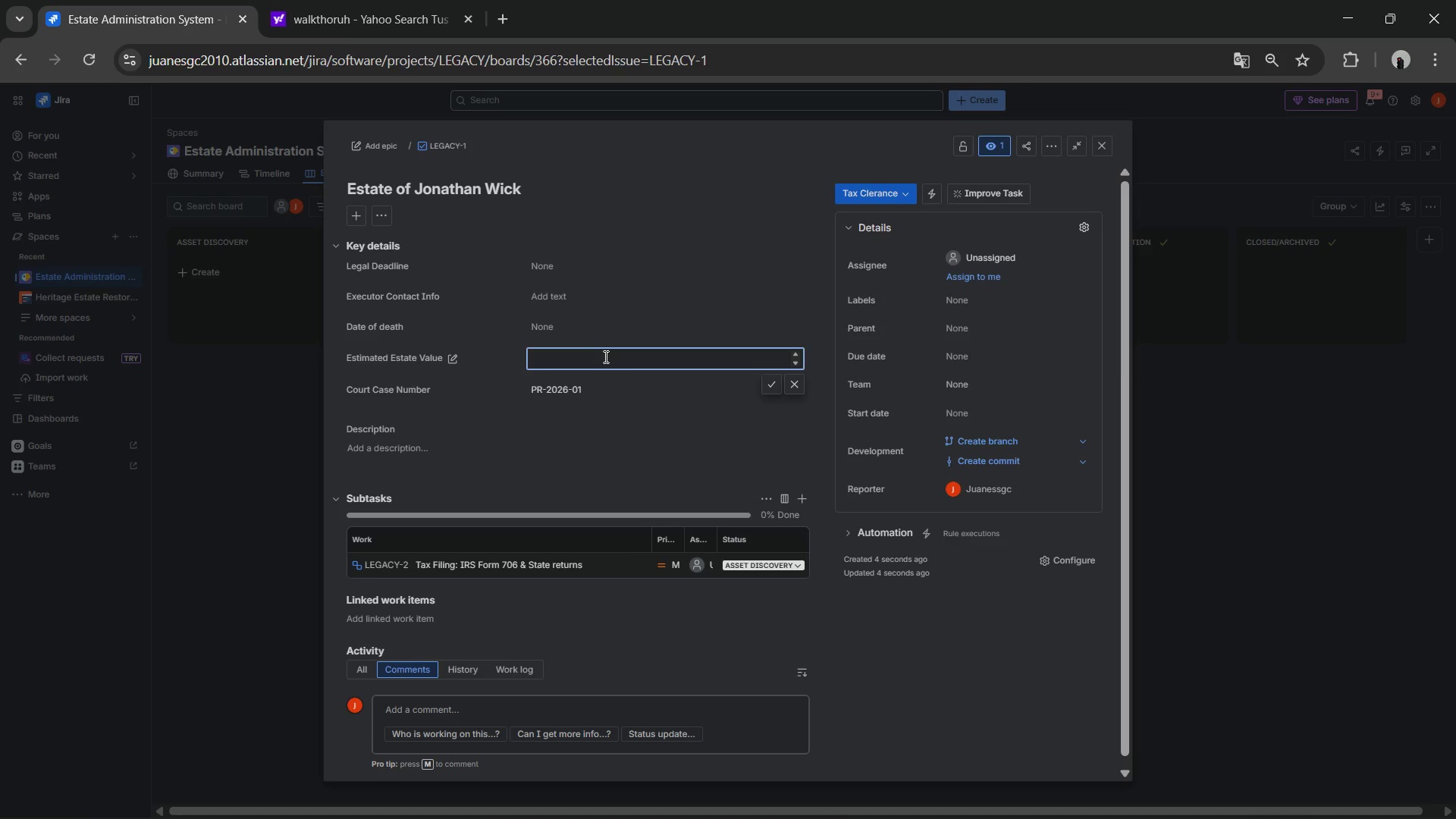 
triple_click([604, 356])
 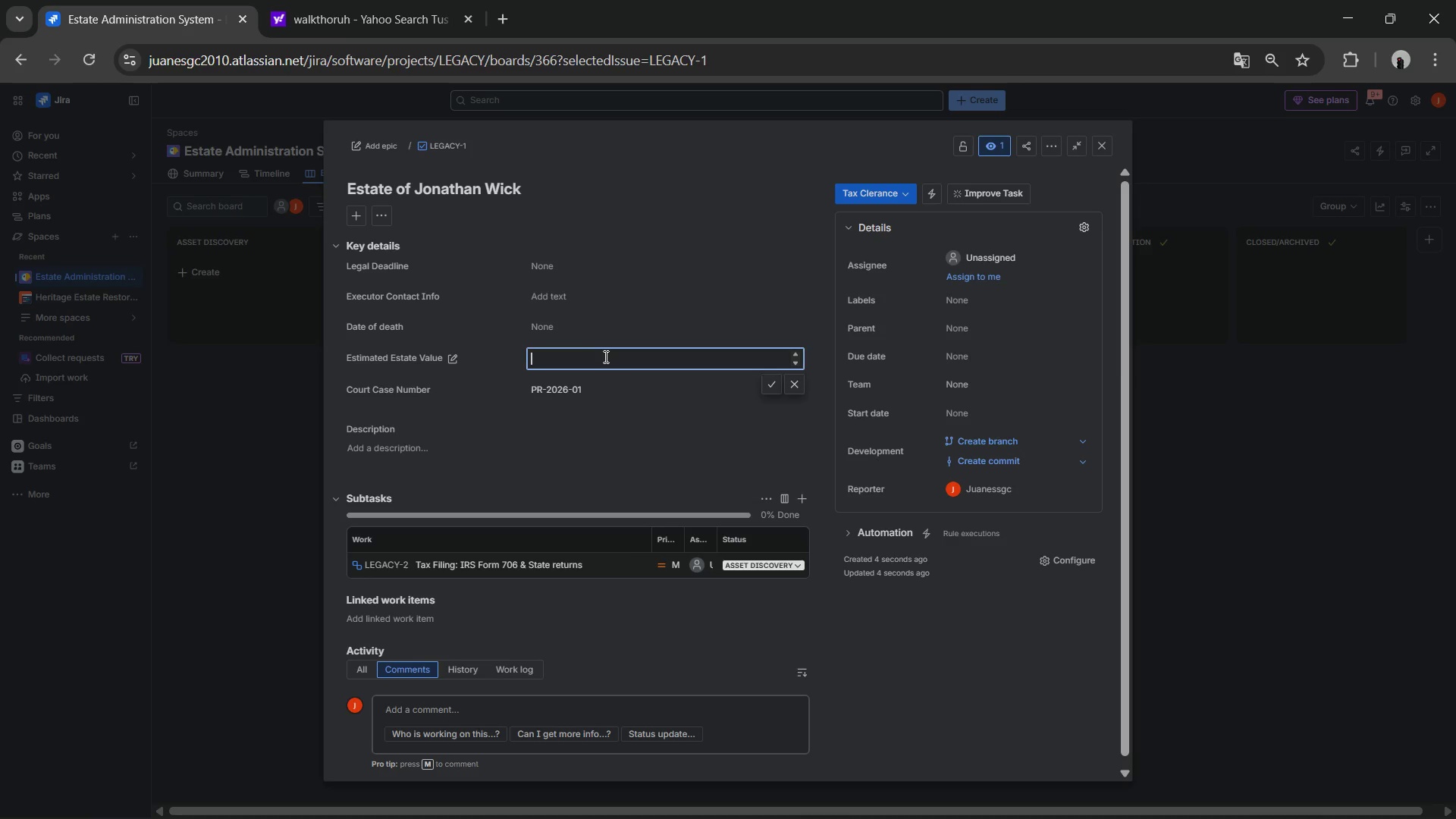 
key(Numpad2)
 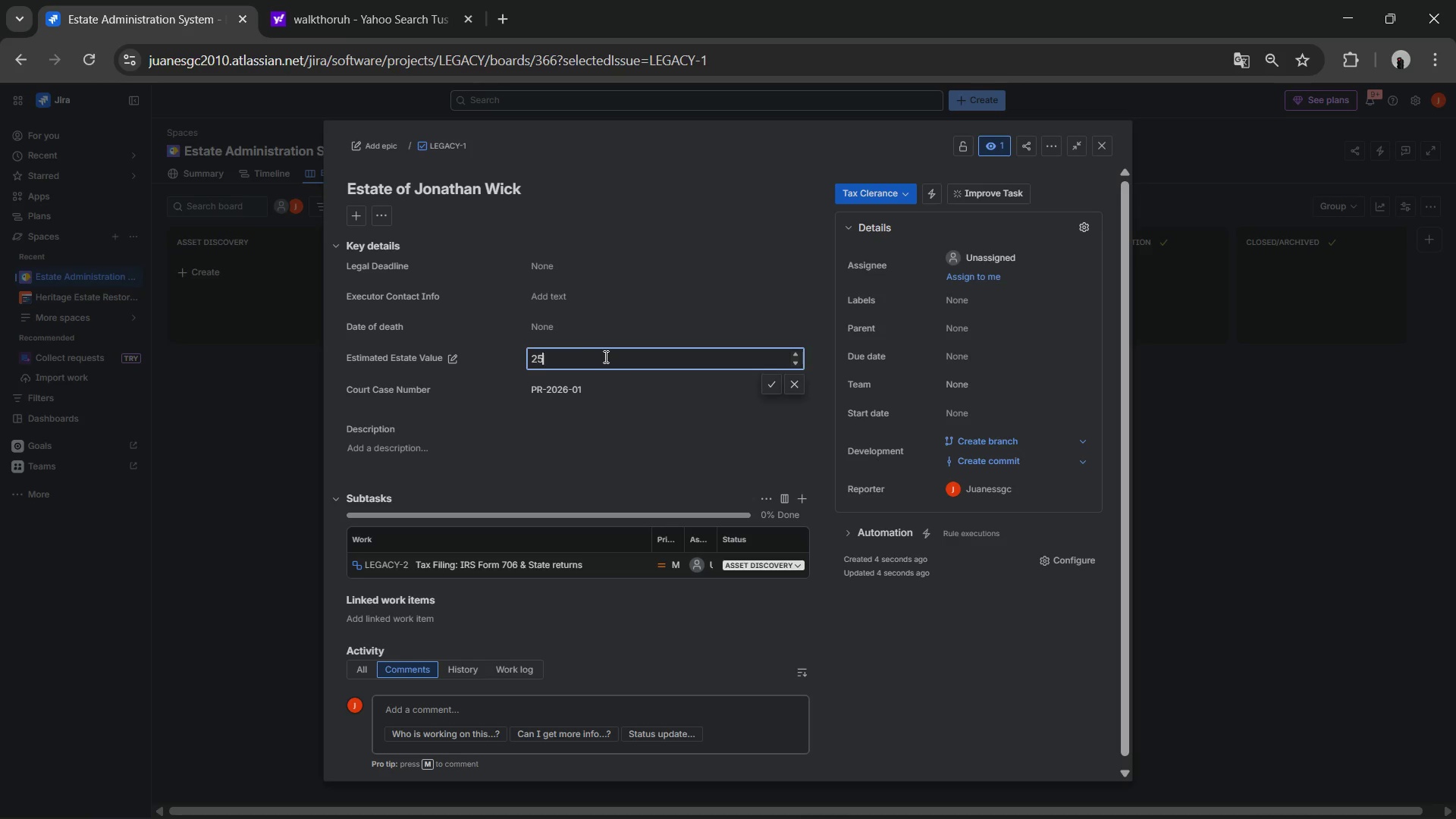 
key(Numpad5)
 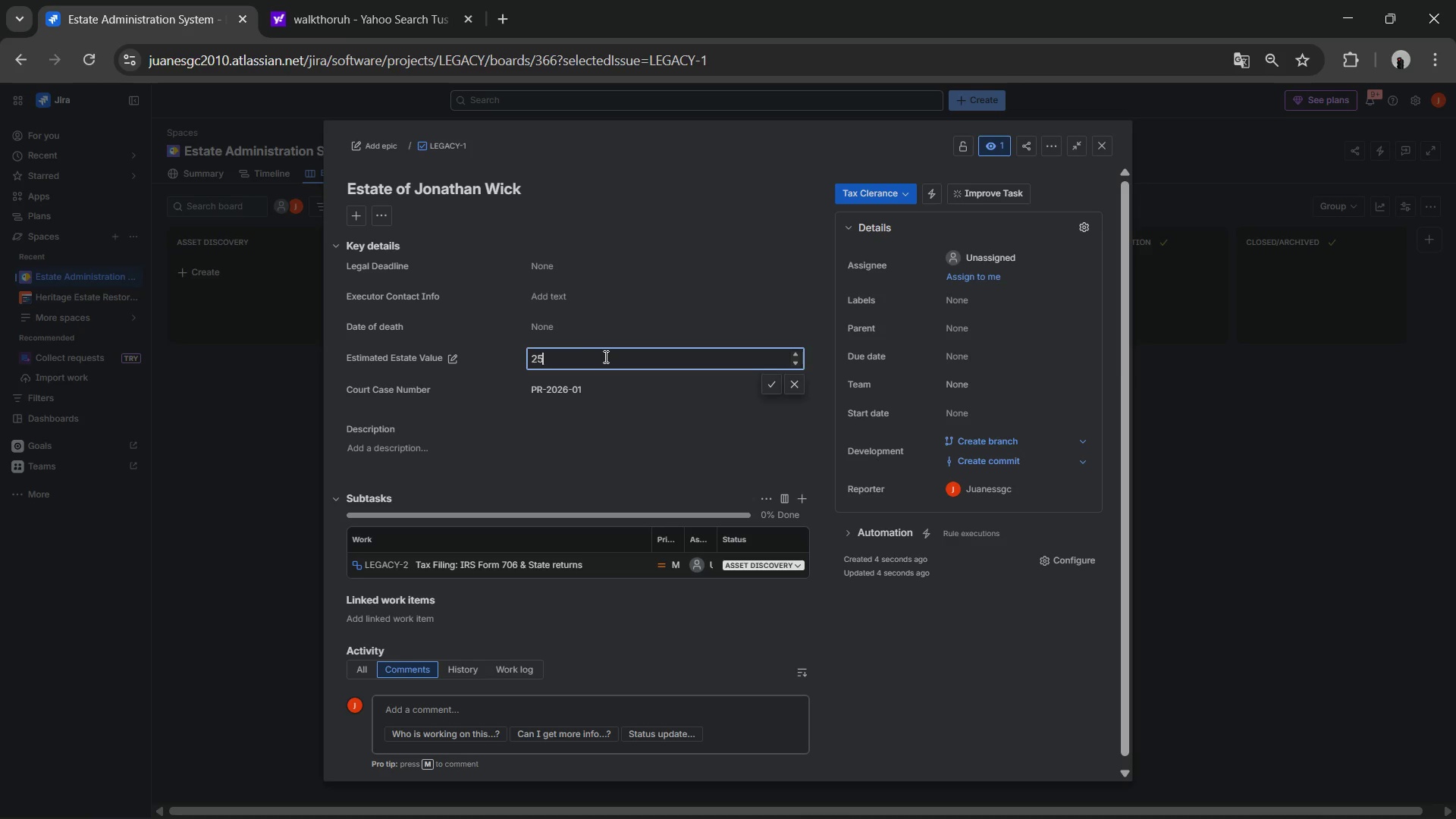 
key(Numpad0)
 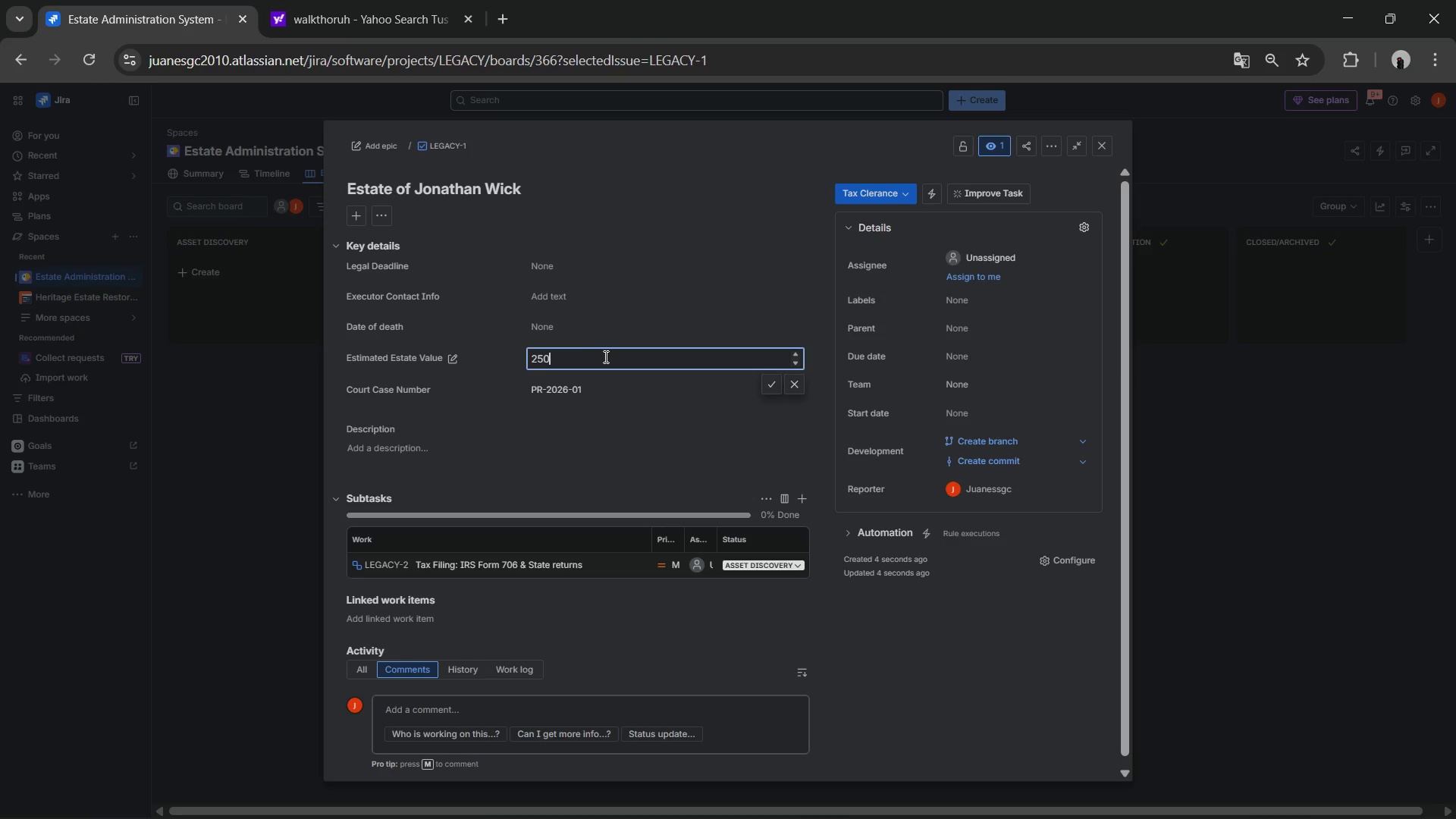 
key(Numpad0)
 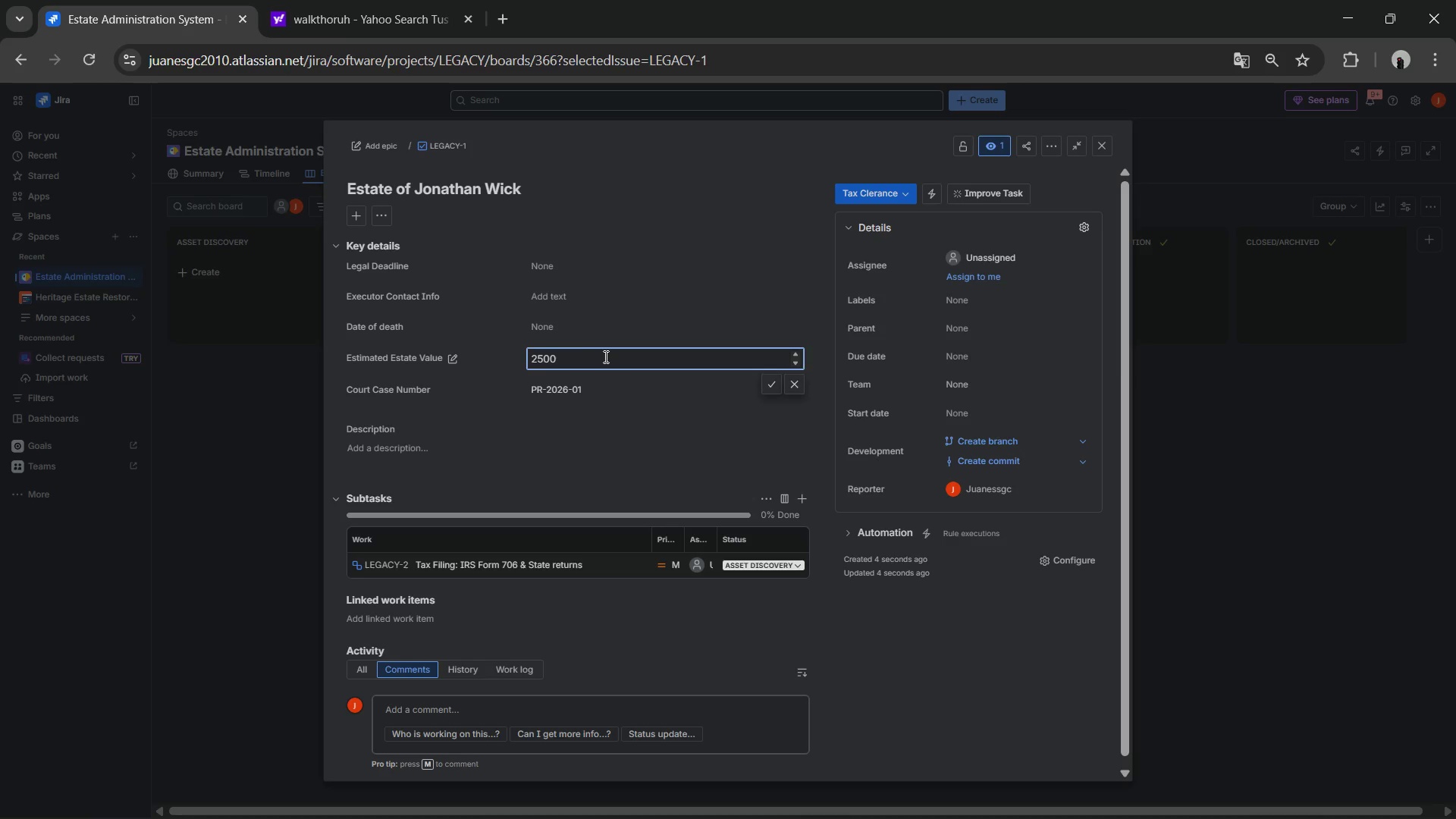 
wait(5.14)
 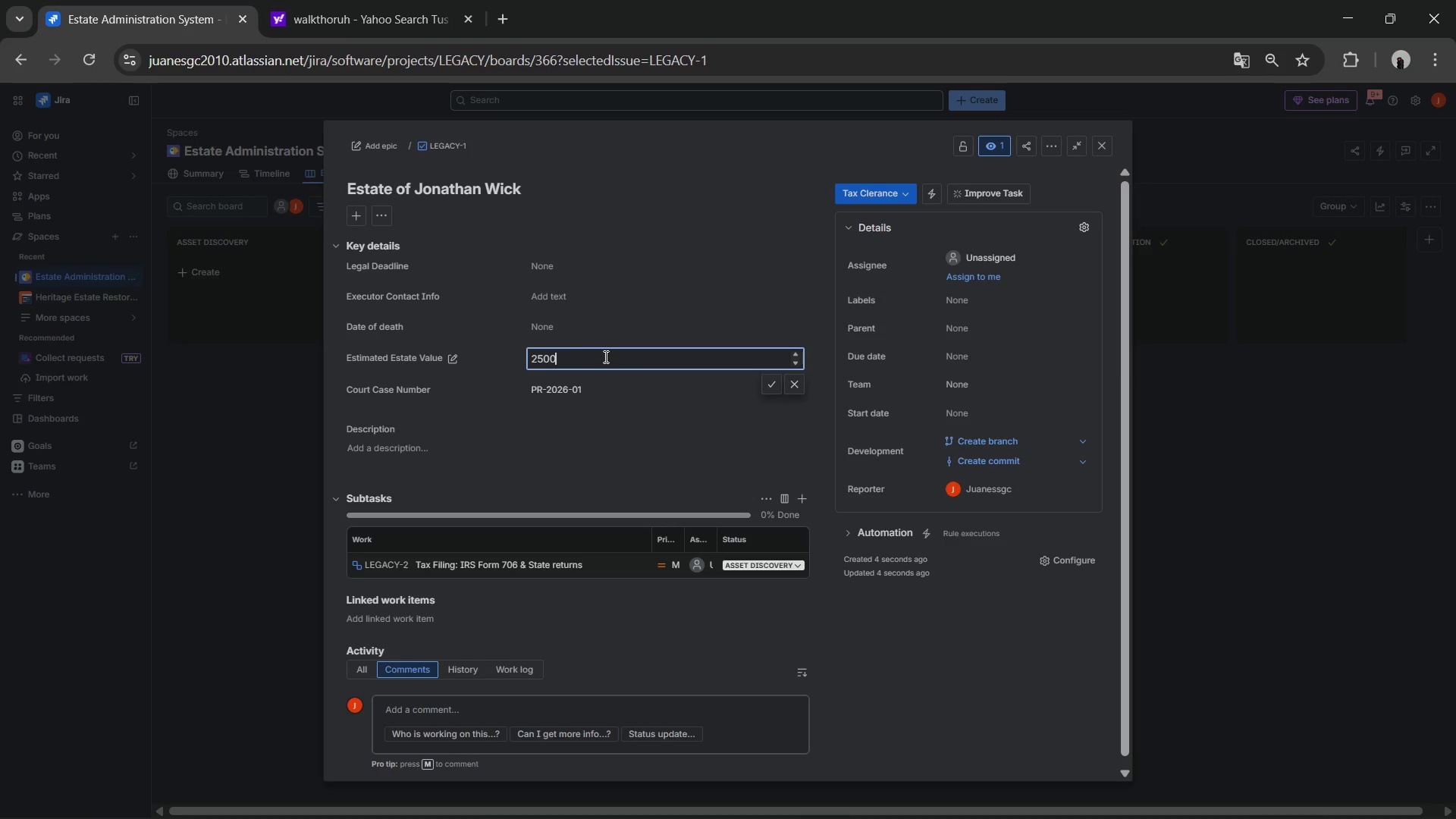 
key(Numpad0)
 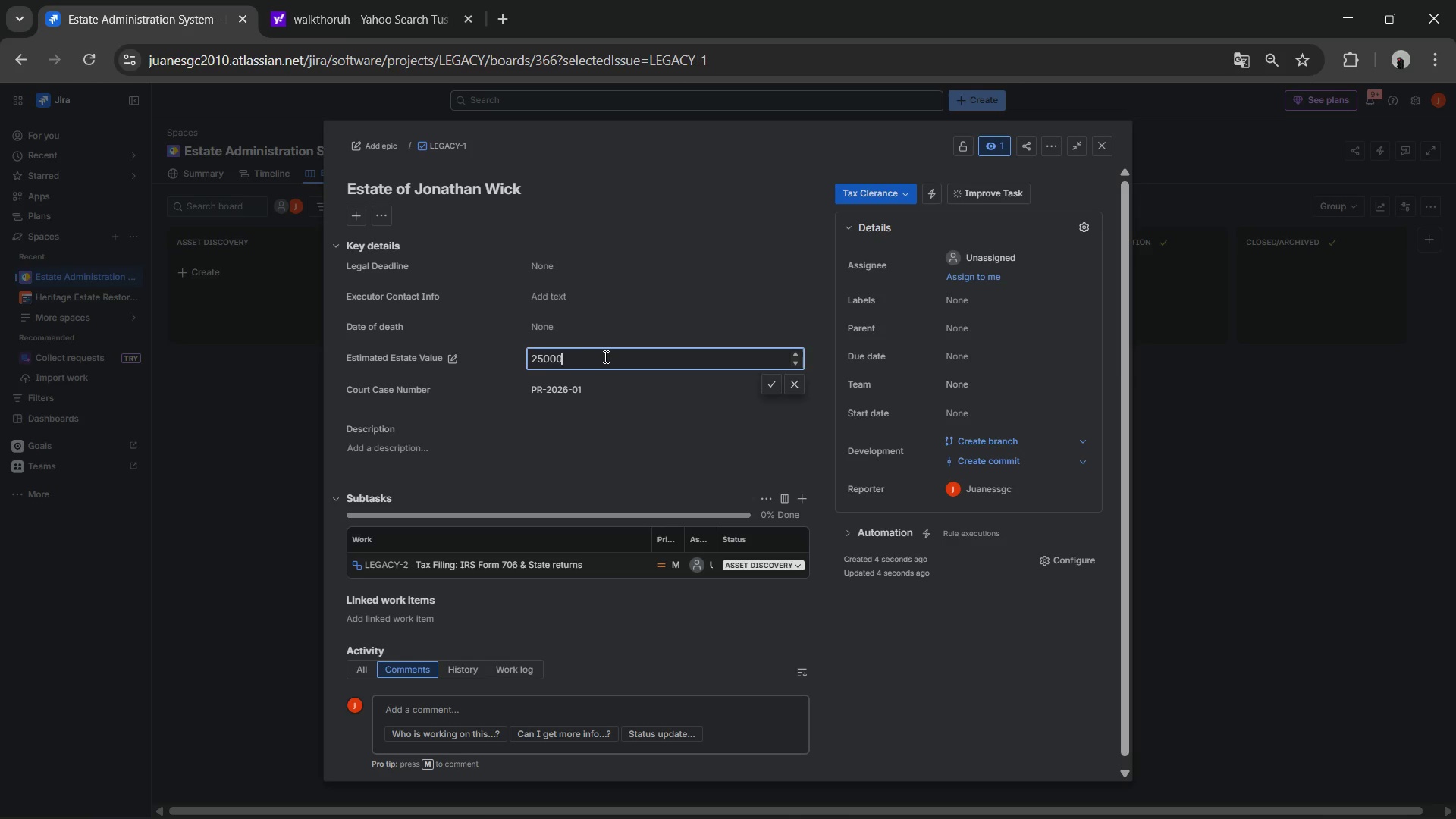 
key(Numpad0)
 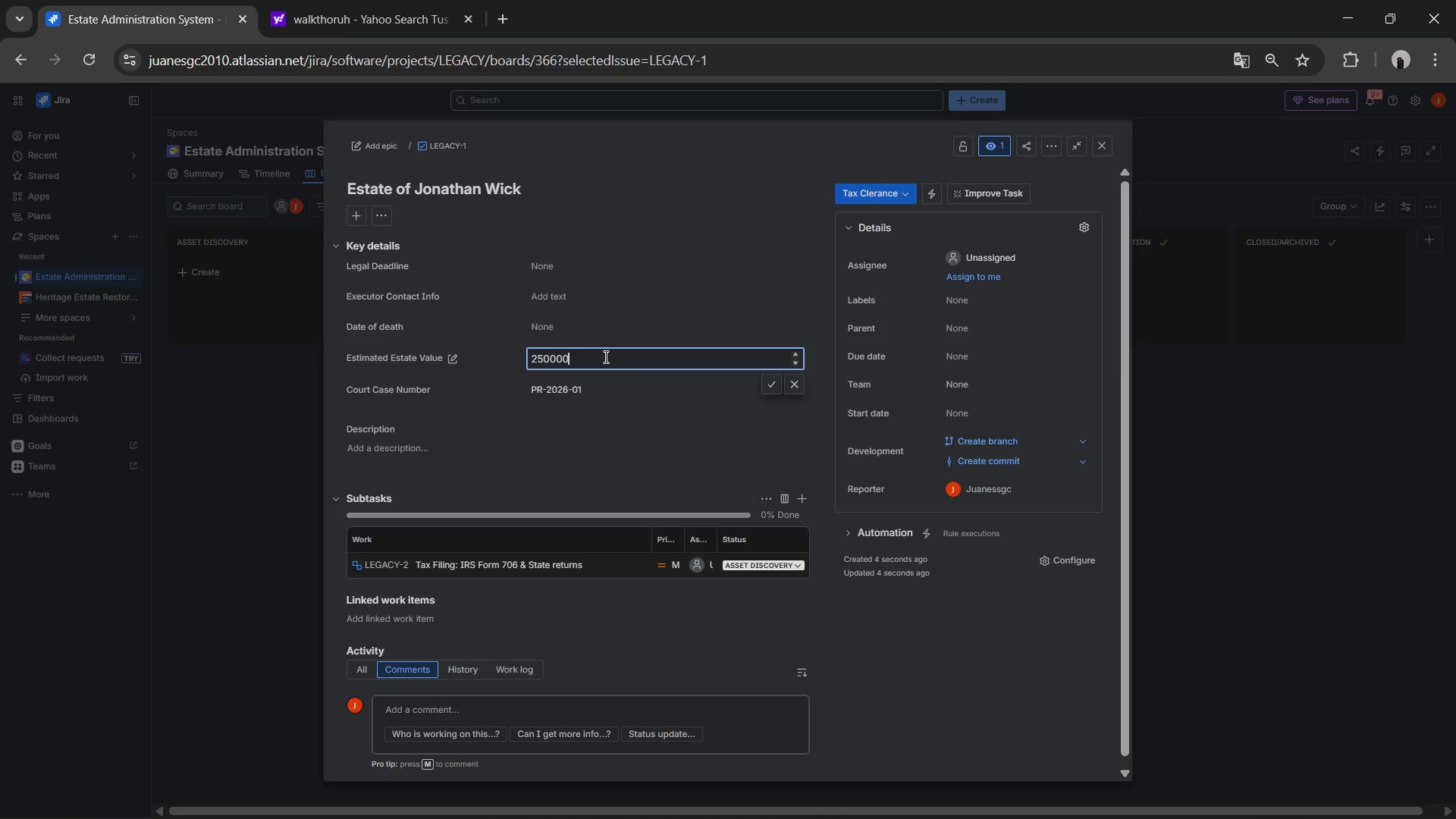 
key(Numpad0)
 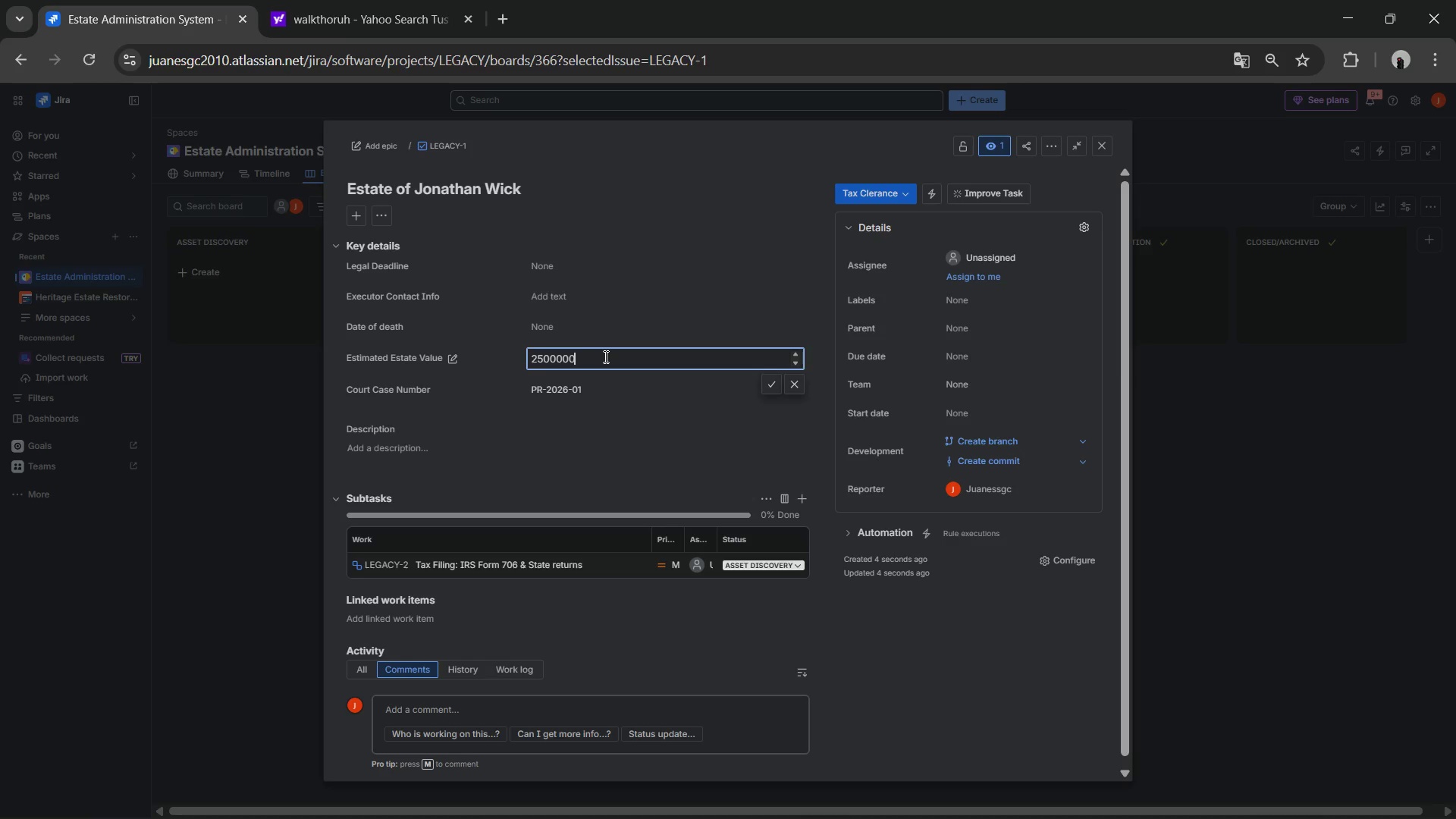 
key(NumpadEnter)
 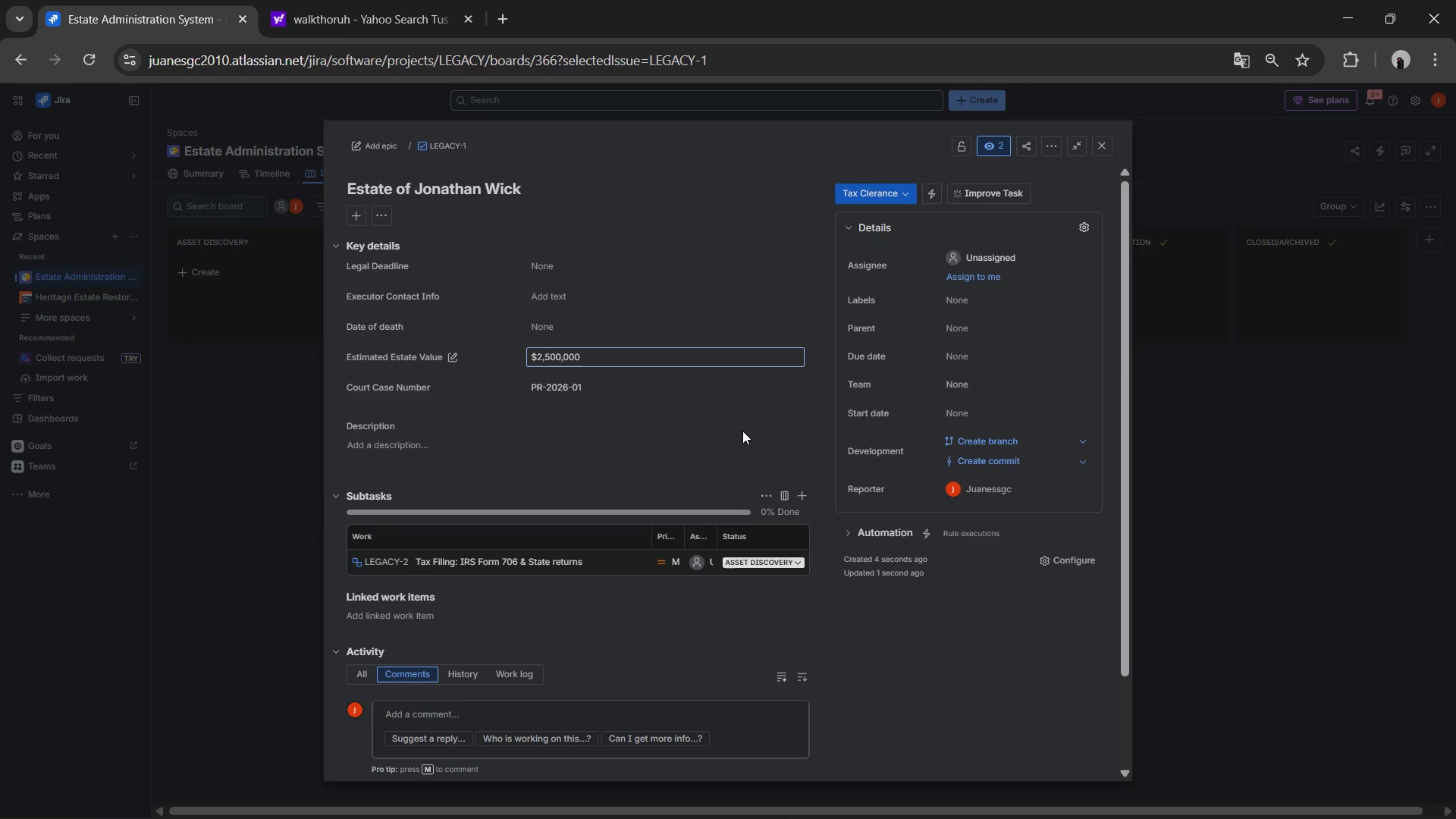 
wait(26.22)
 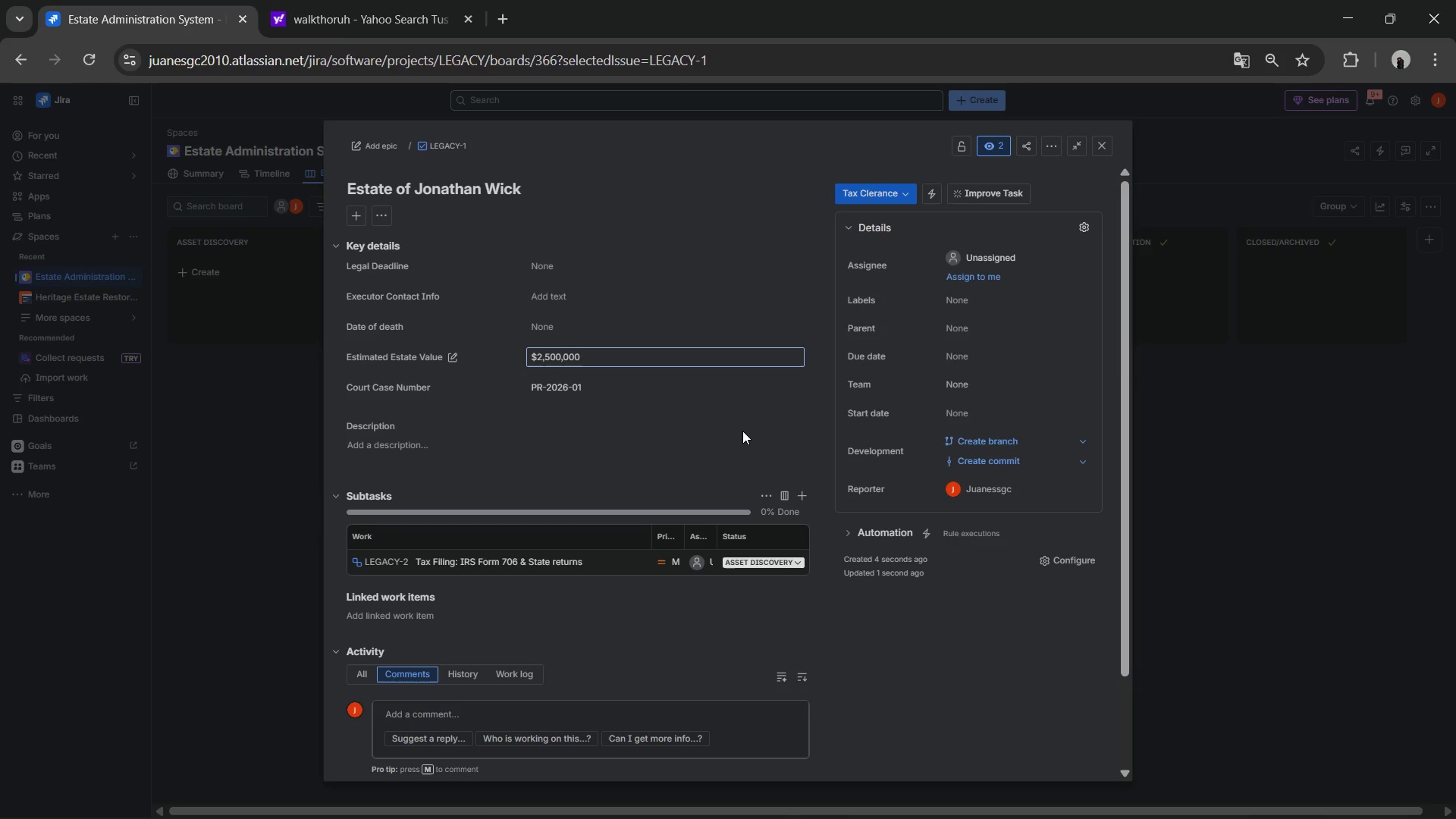 
left_click([1098, 144])
 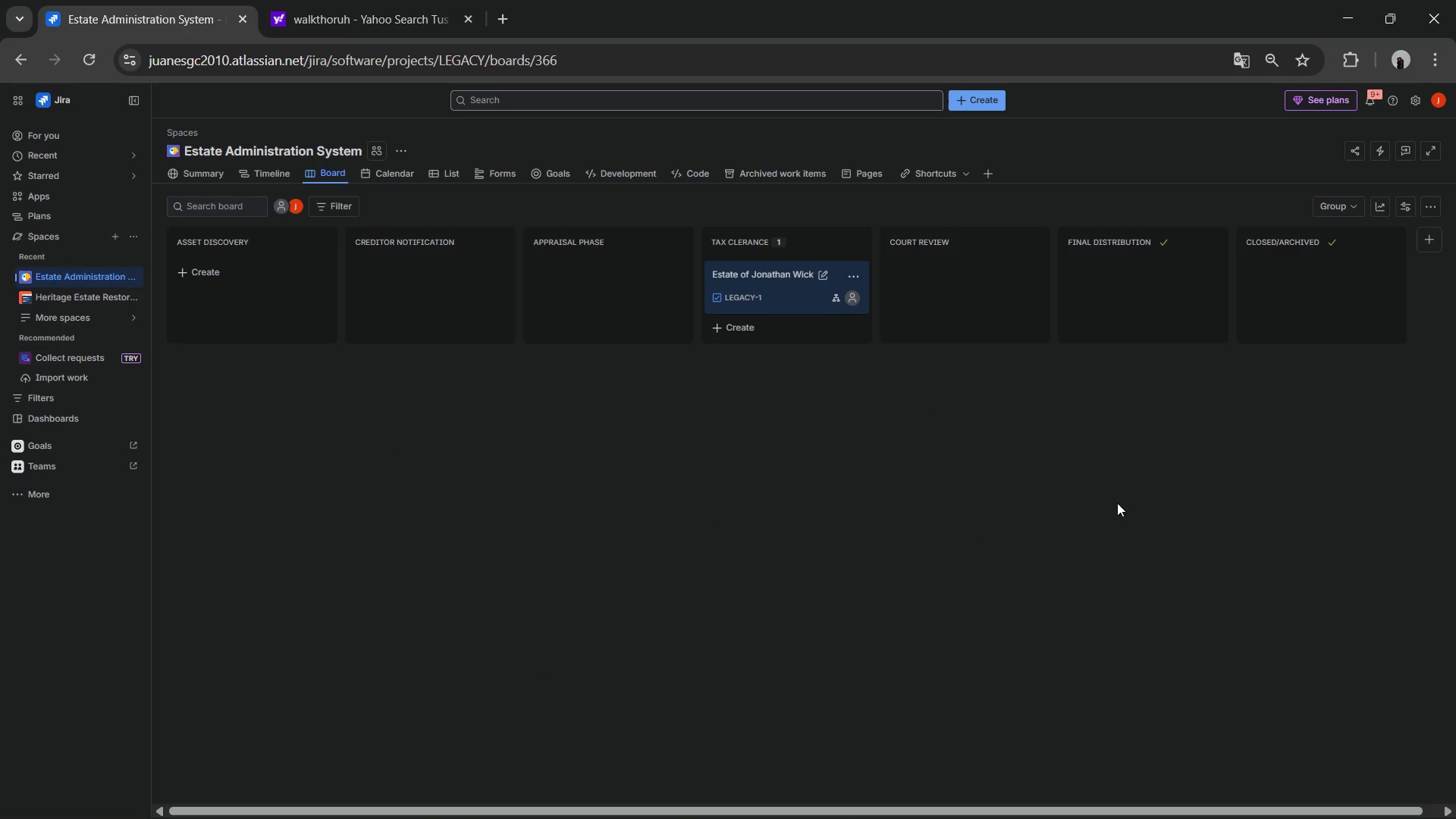 
wait(18.58)
 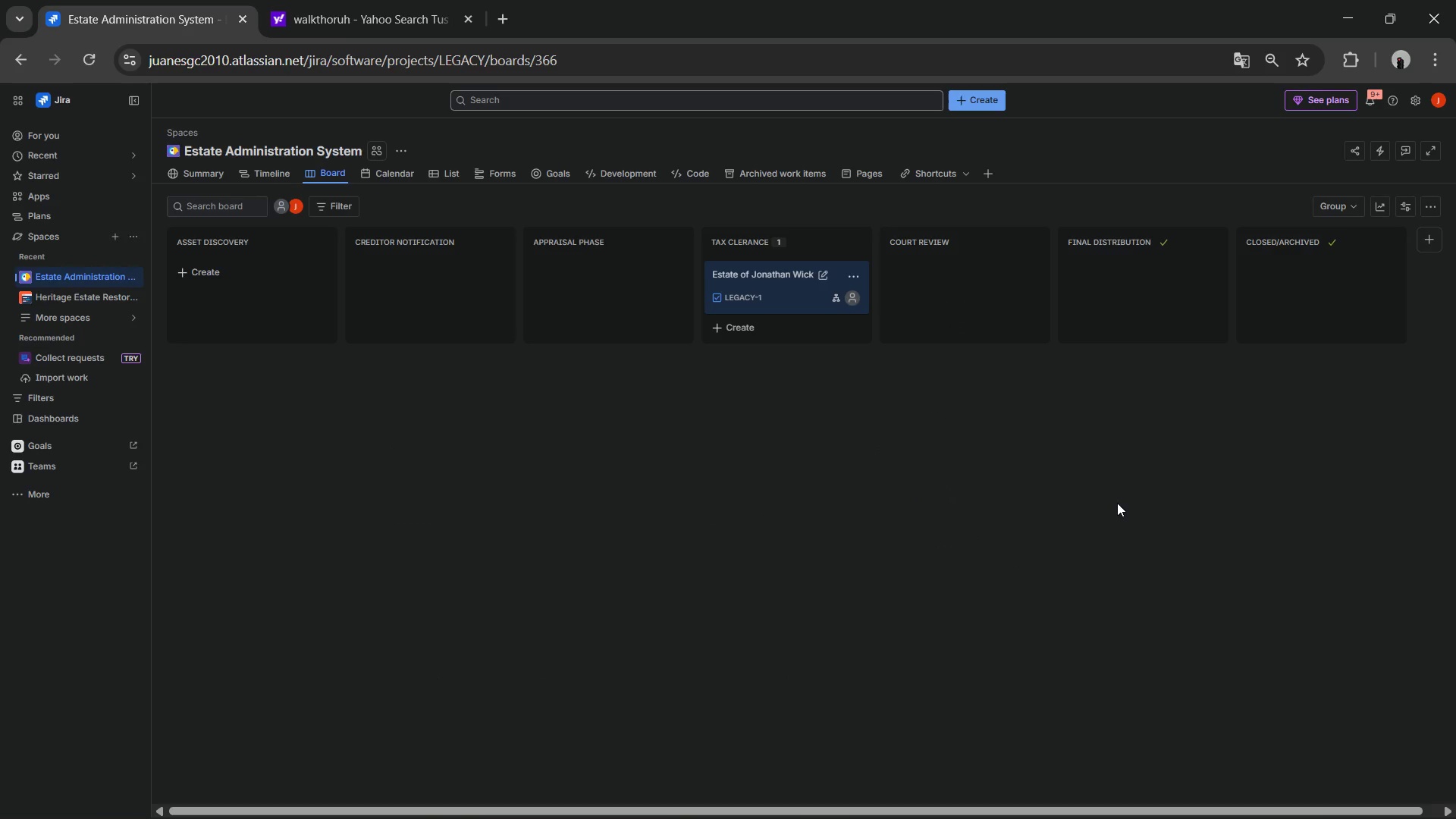 
left_click([432, 172])
 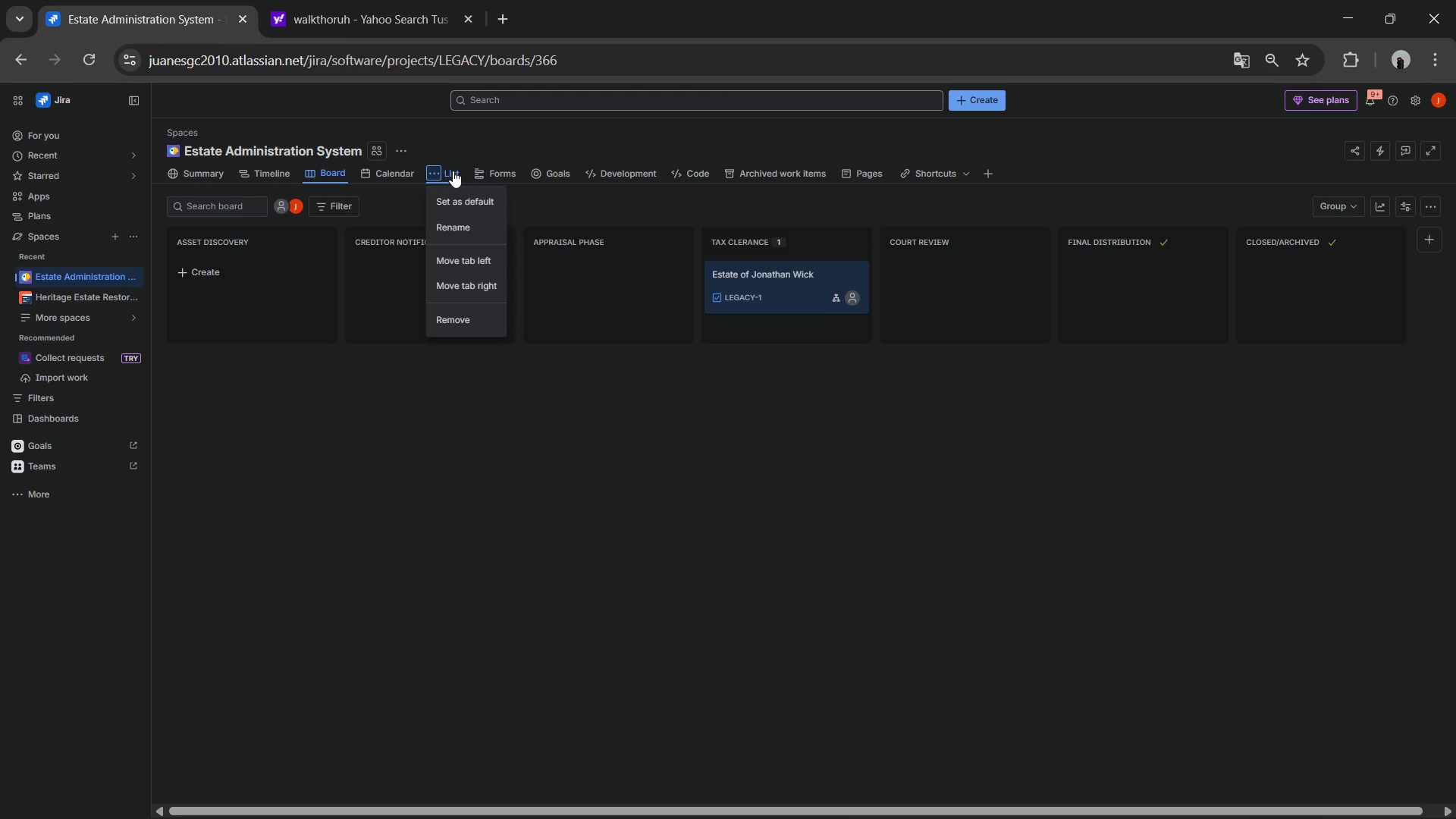 
left_click([453, 170])
 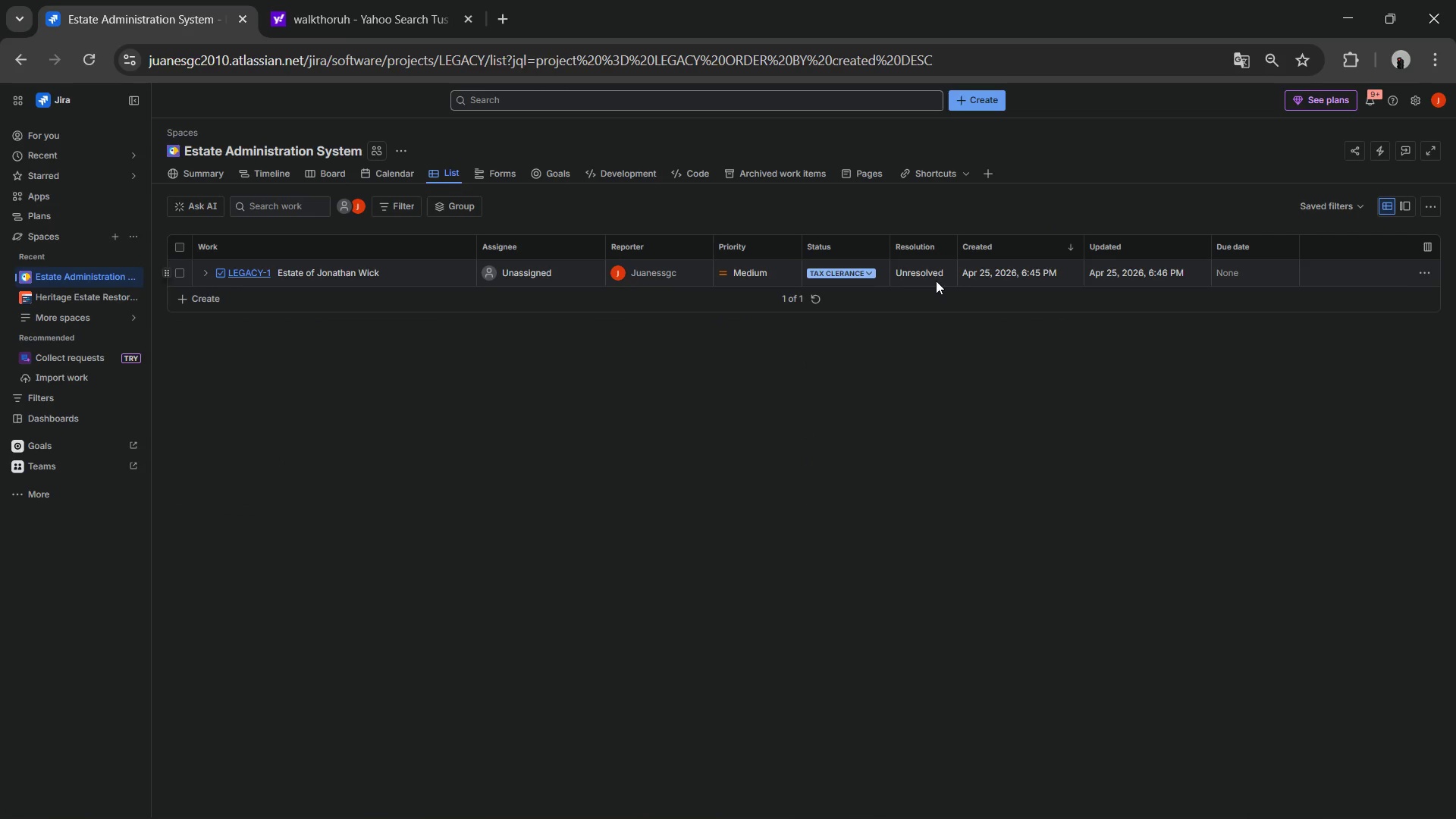 
wait(6.55)
 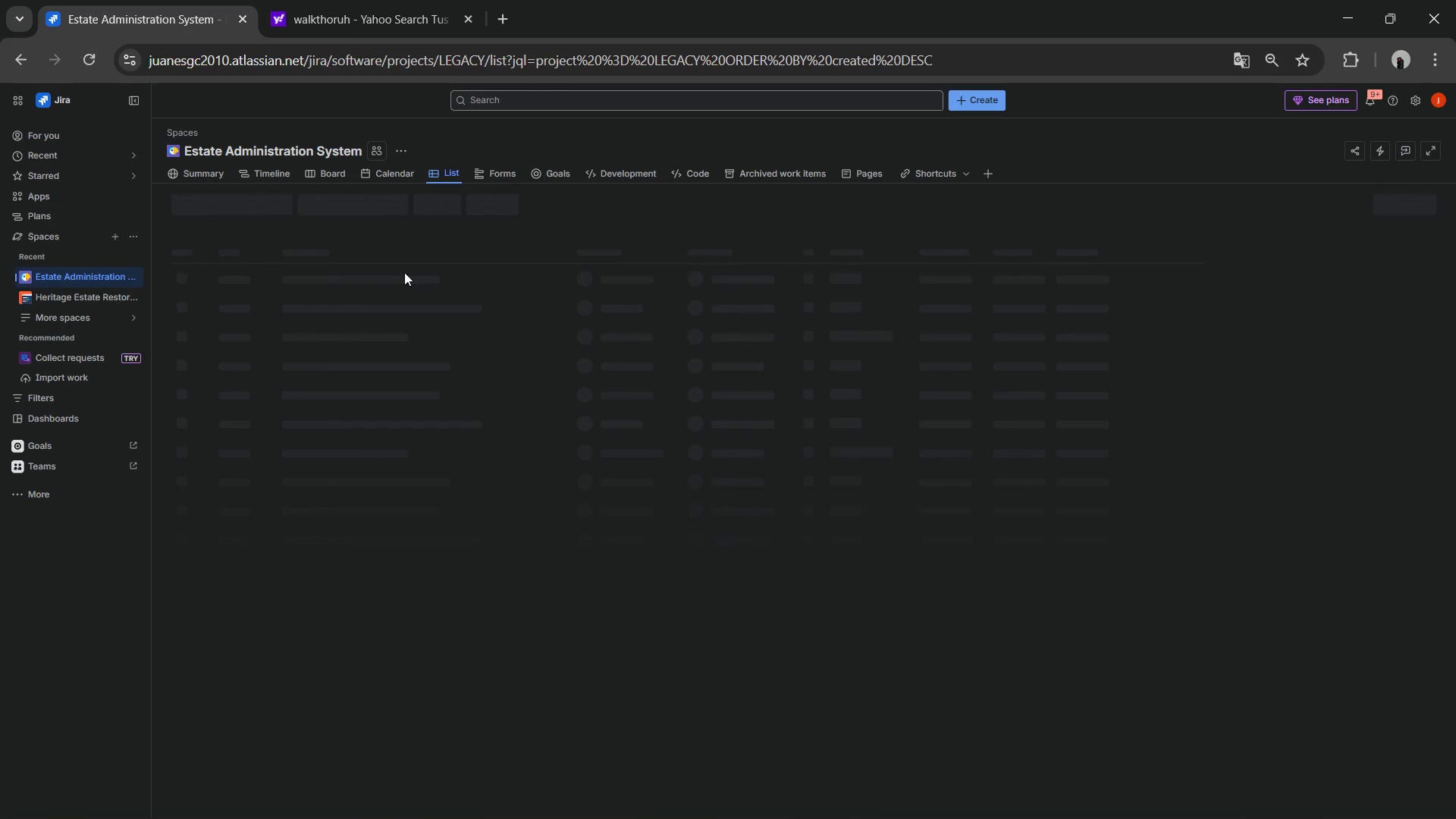 
left_click([1431, 240])
 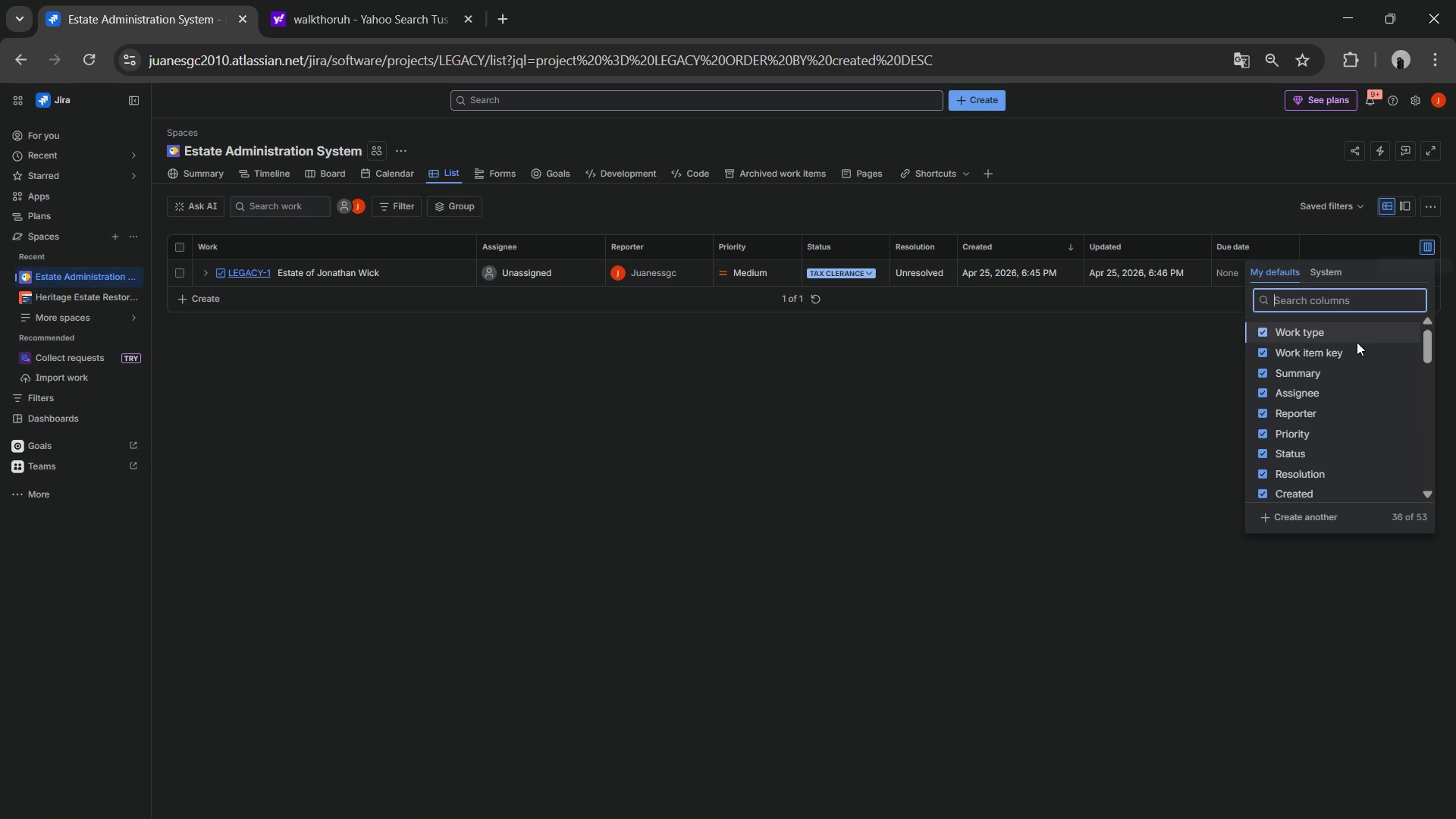 
scroll: coordinate [1320, 383], scroll_direction: up, amount: 2.0
 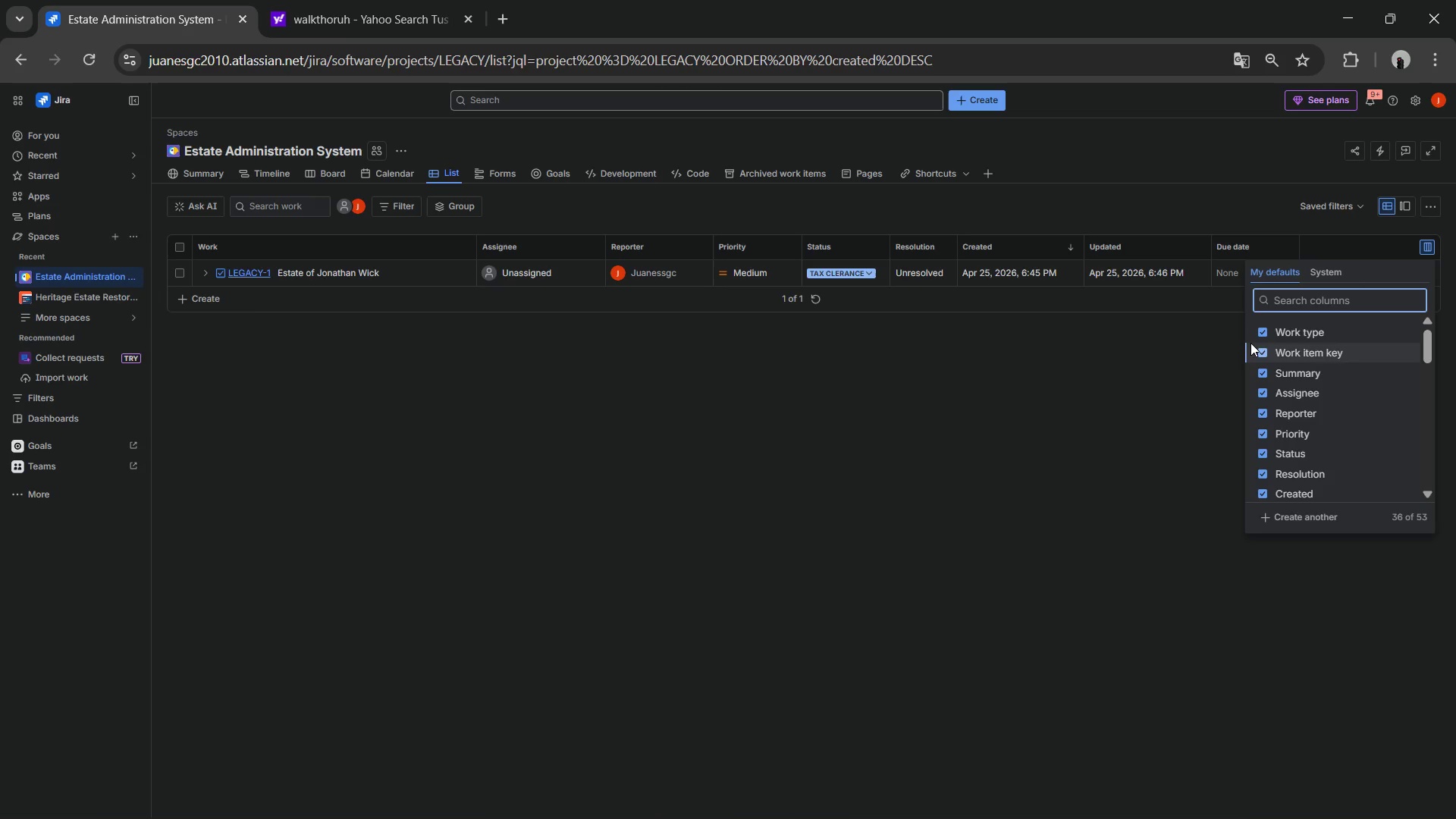 
left_click([1260, 336])
 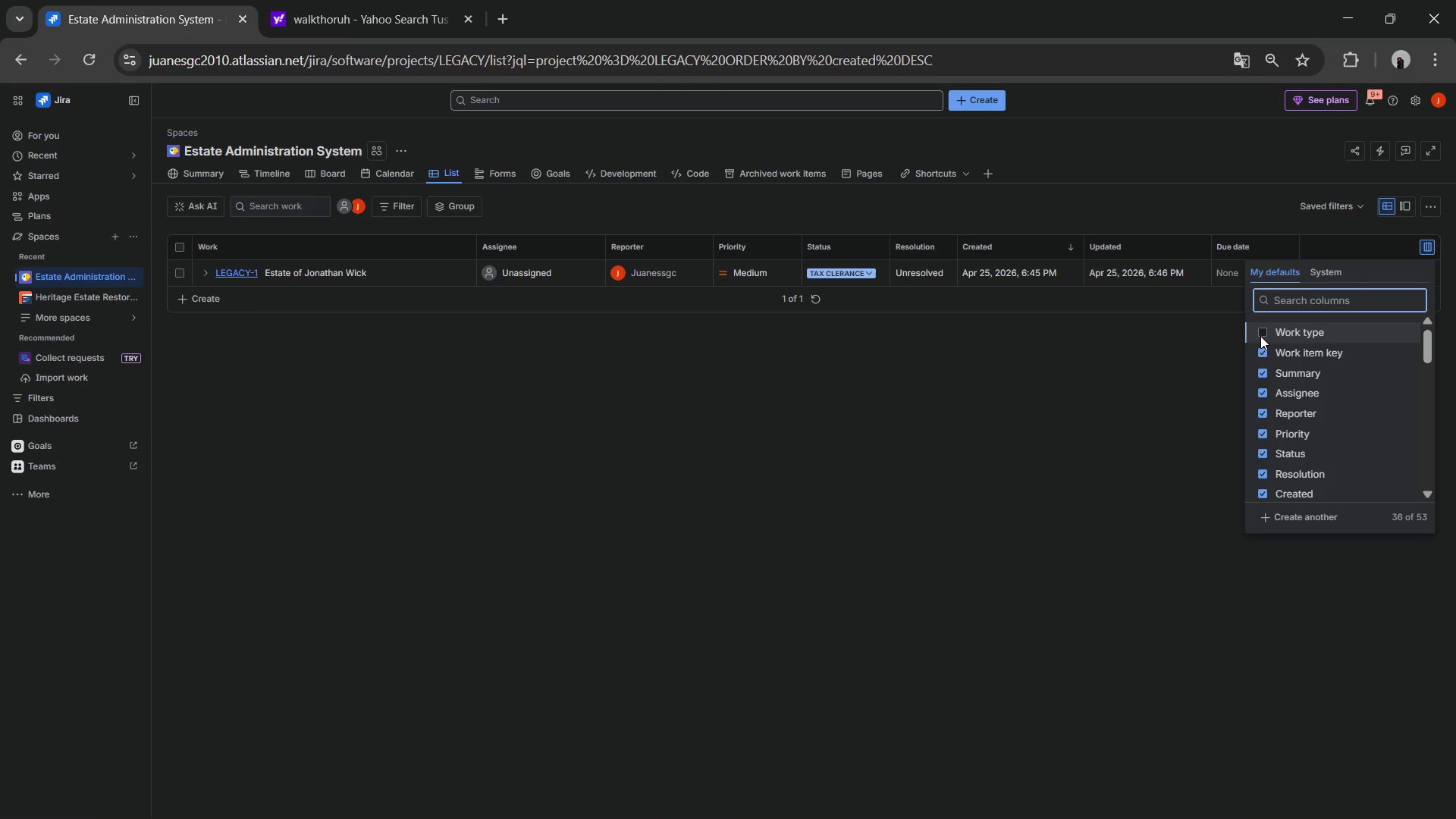 
left_click([1260, 336])
 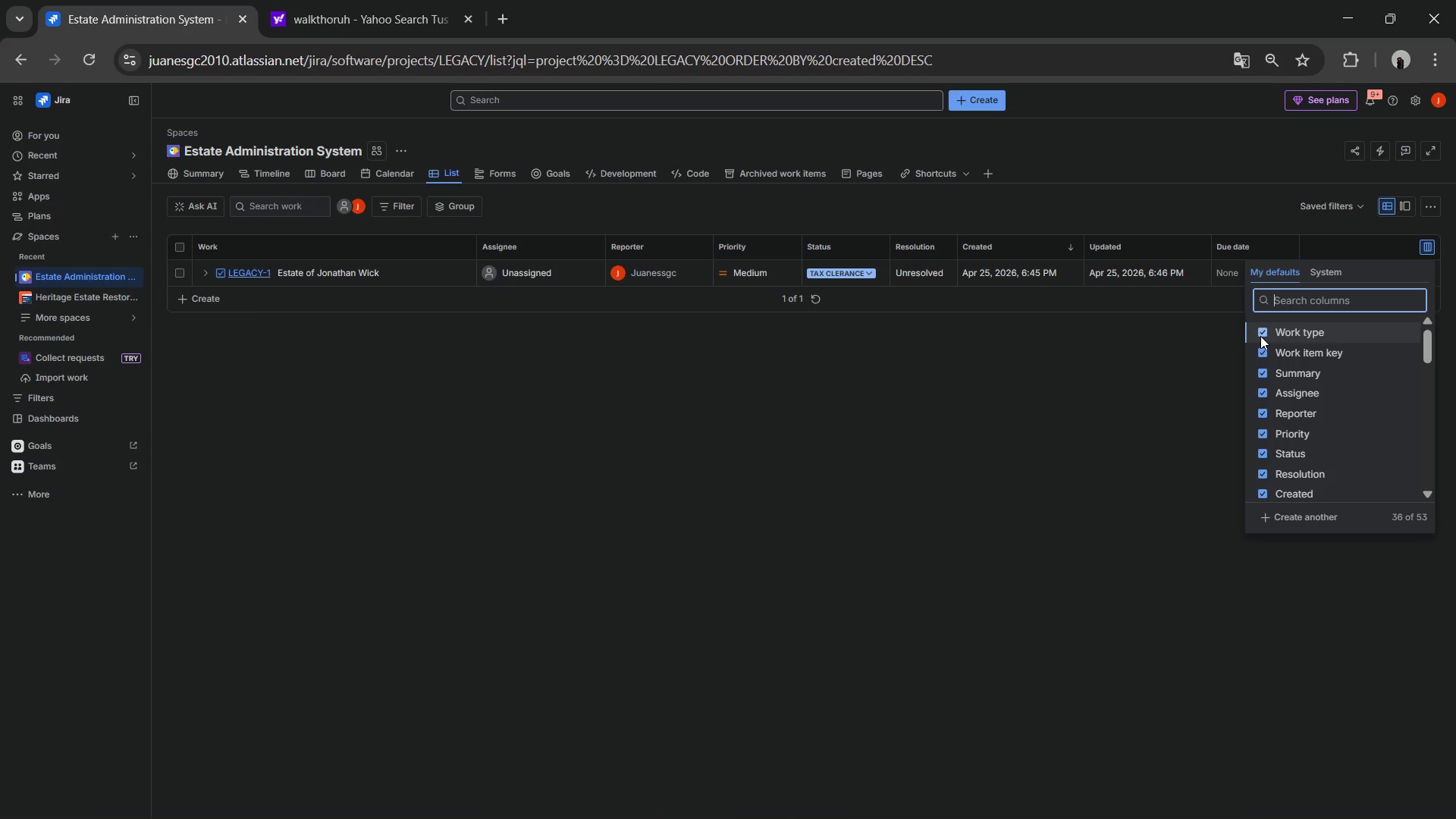 
left_click([1260, 336])
 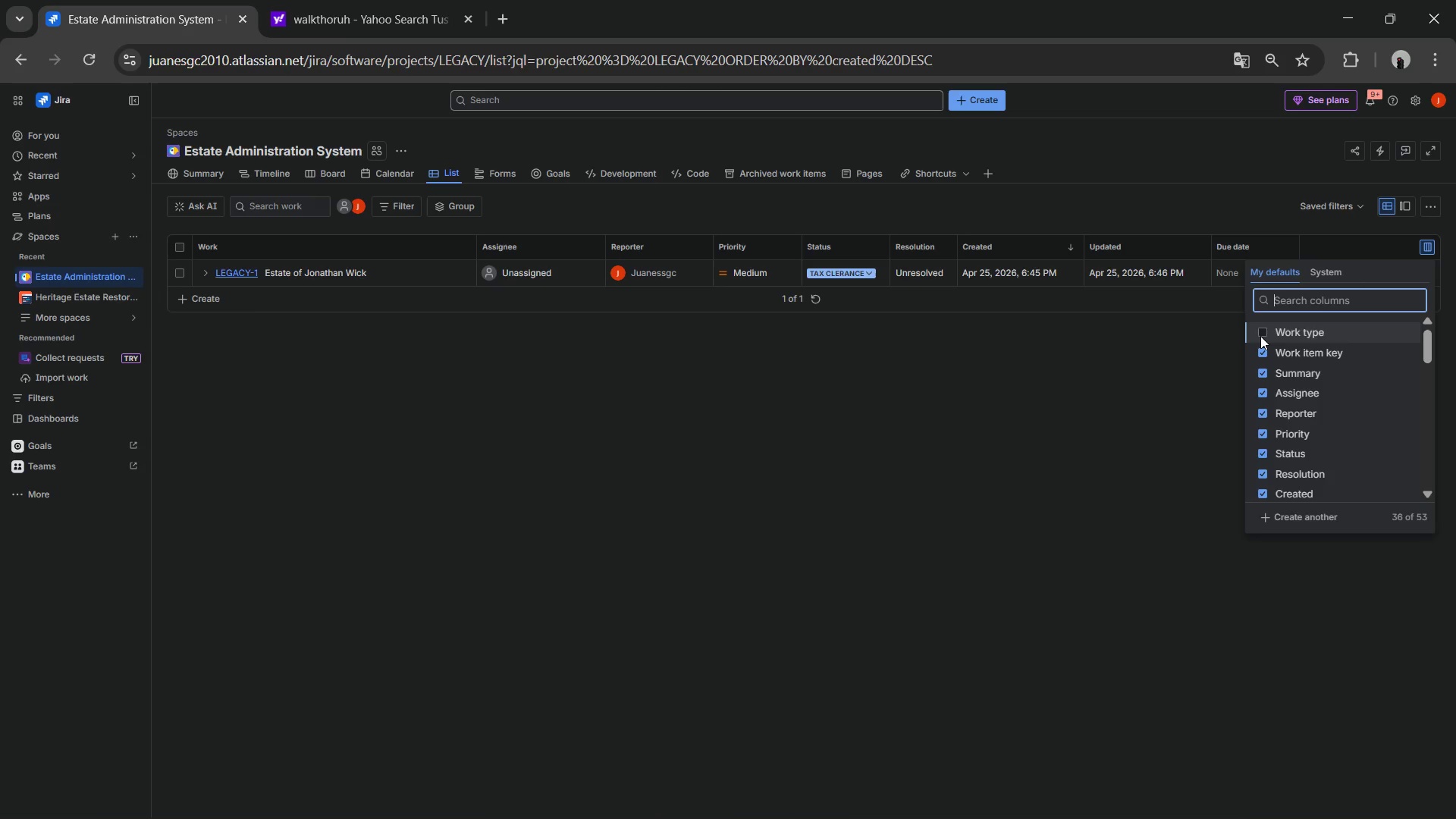 
left_click([1260, 336])
 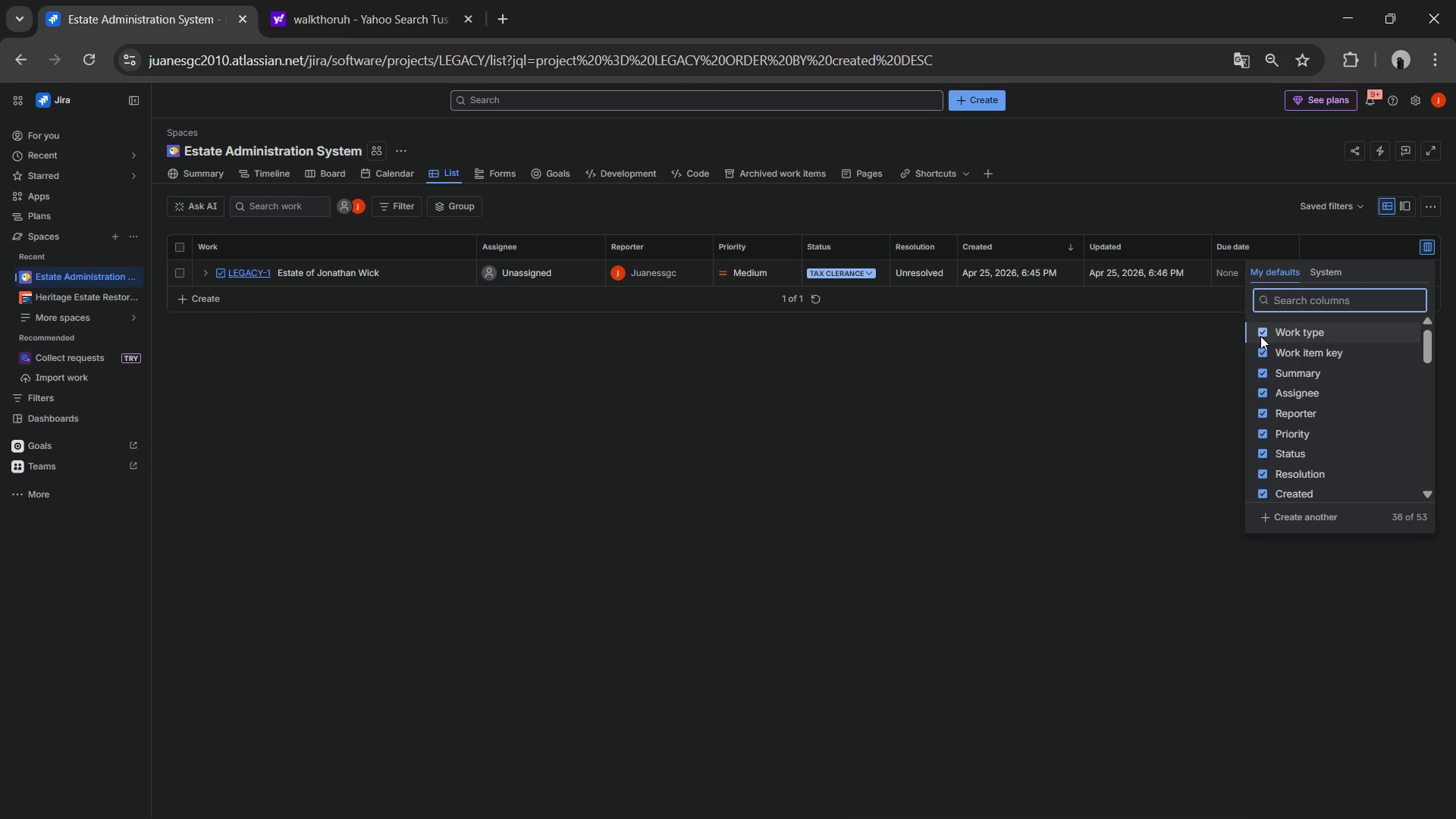 
left_click([1260, 336])
 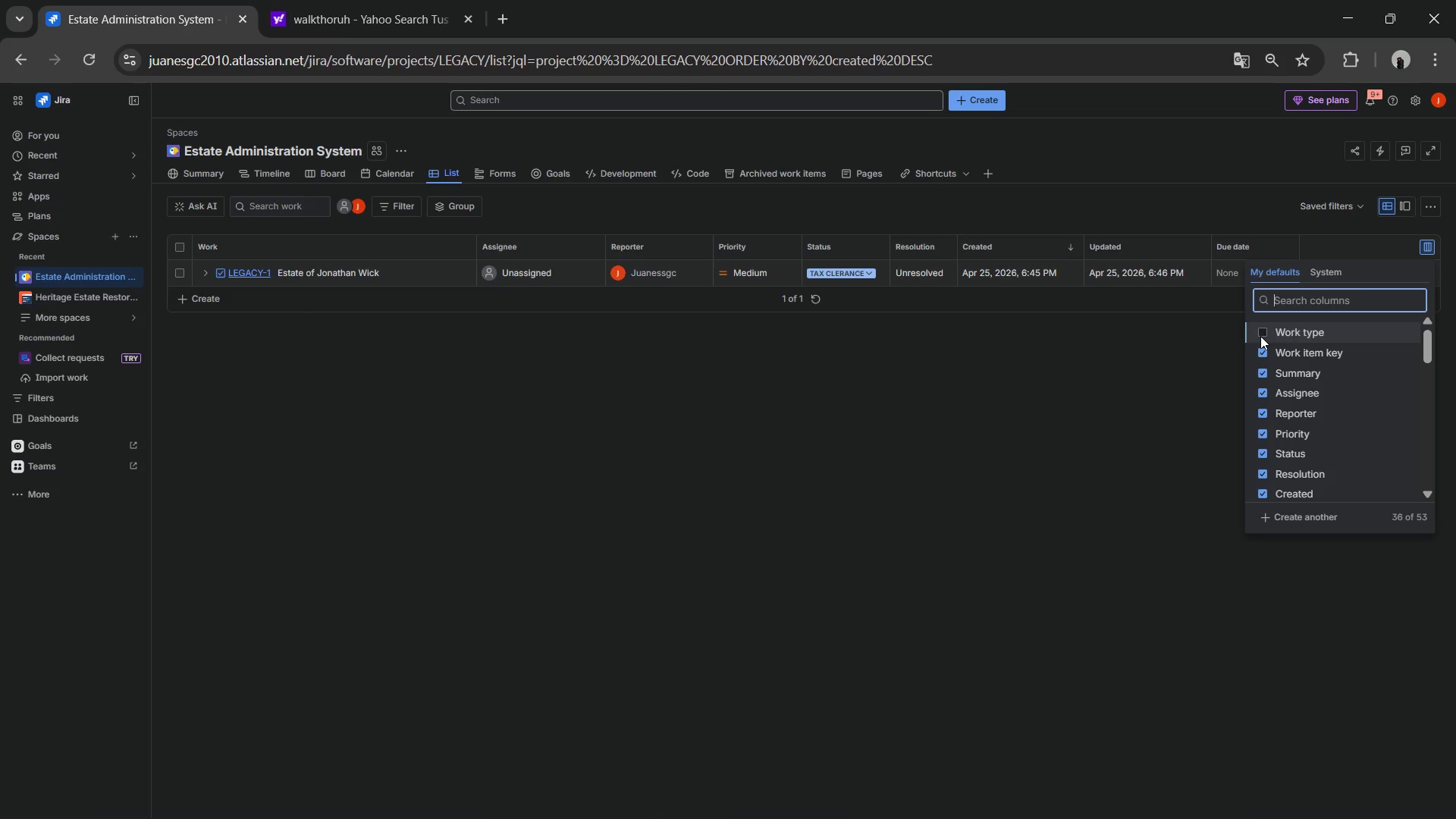 
left_click([1260, 336])
 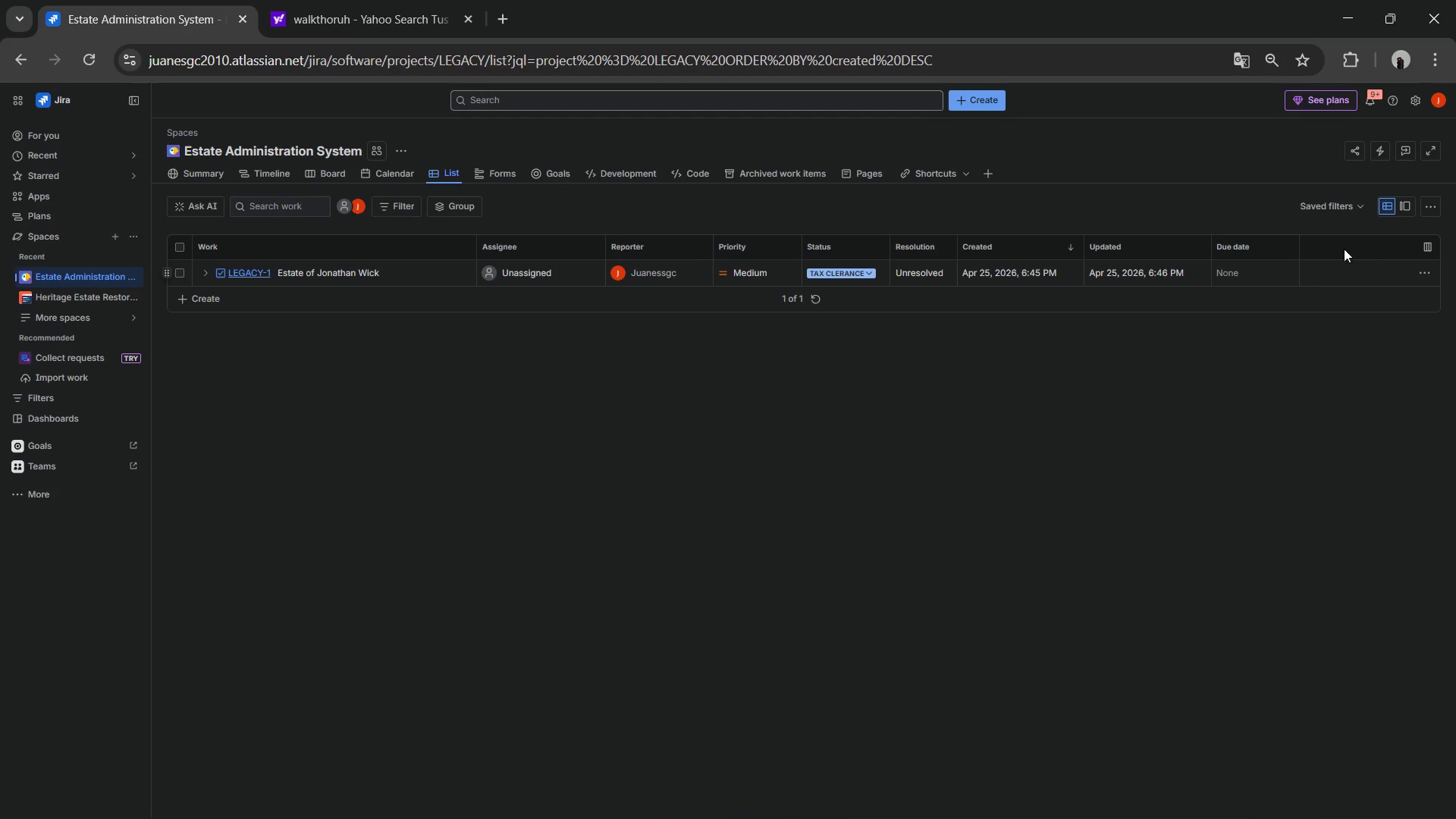 
left_click([1433, 241])
 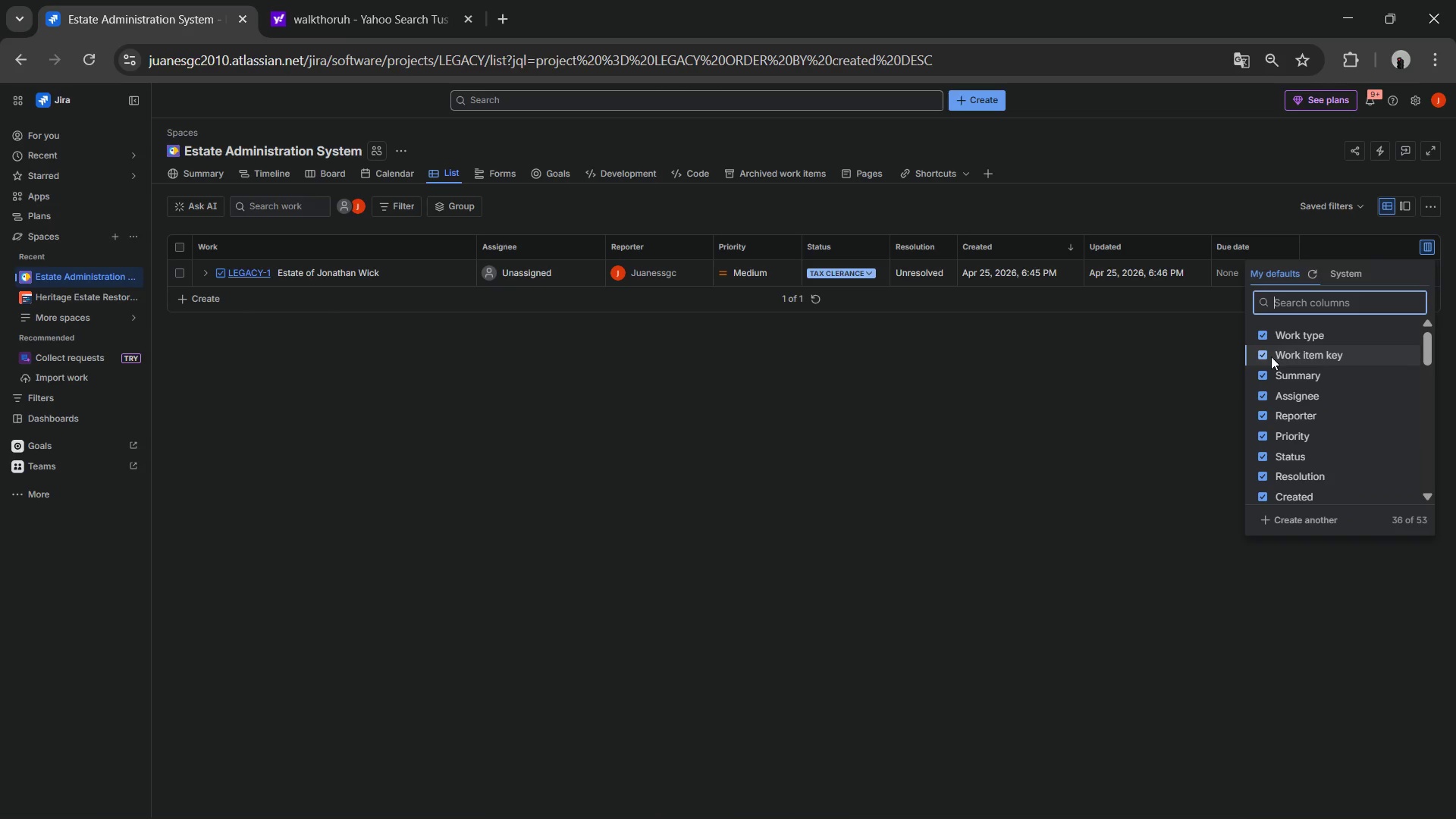 
left_click([1263, 356])
 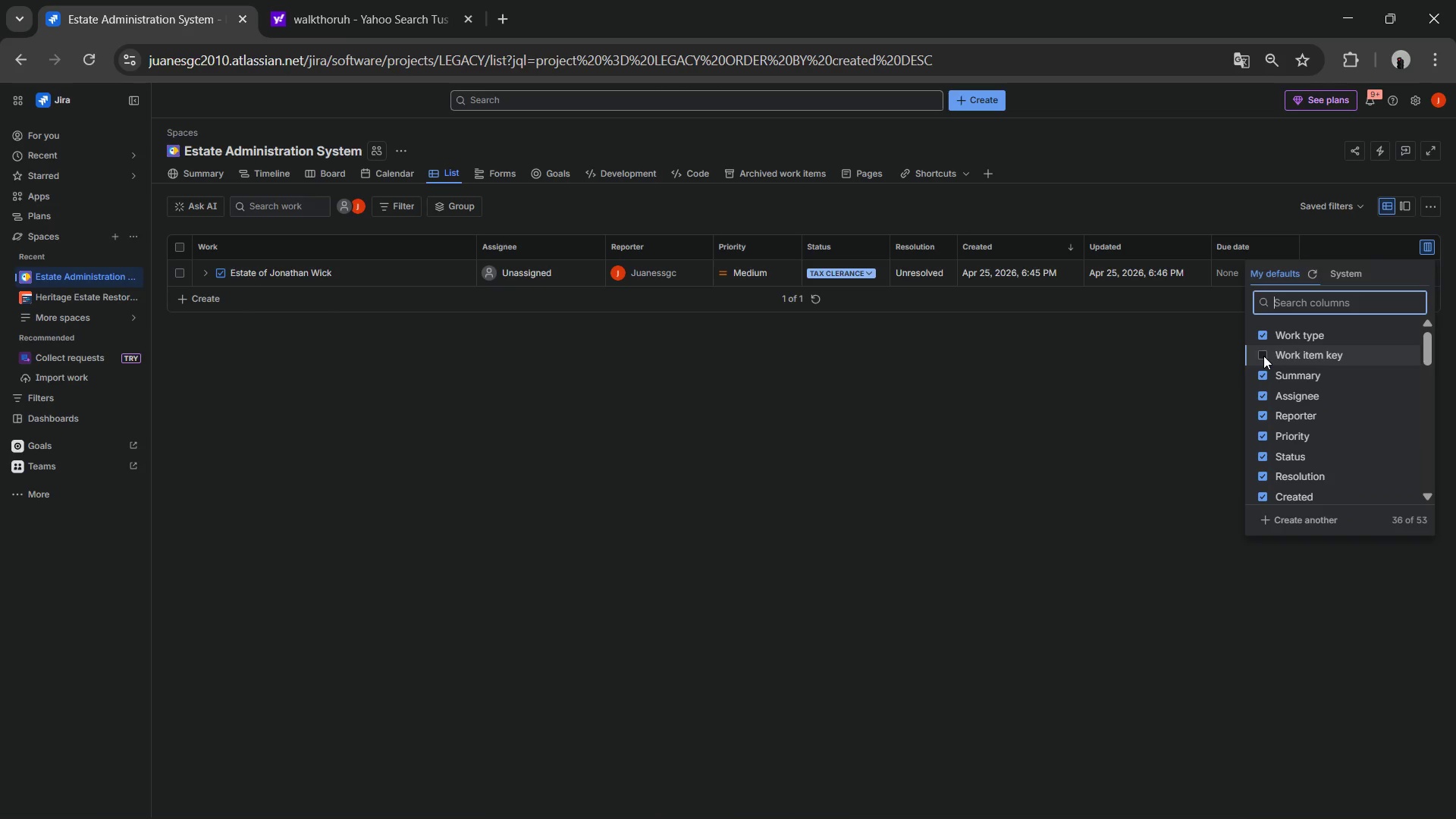 
left_click([1263, 356])
 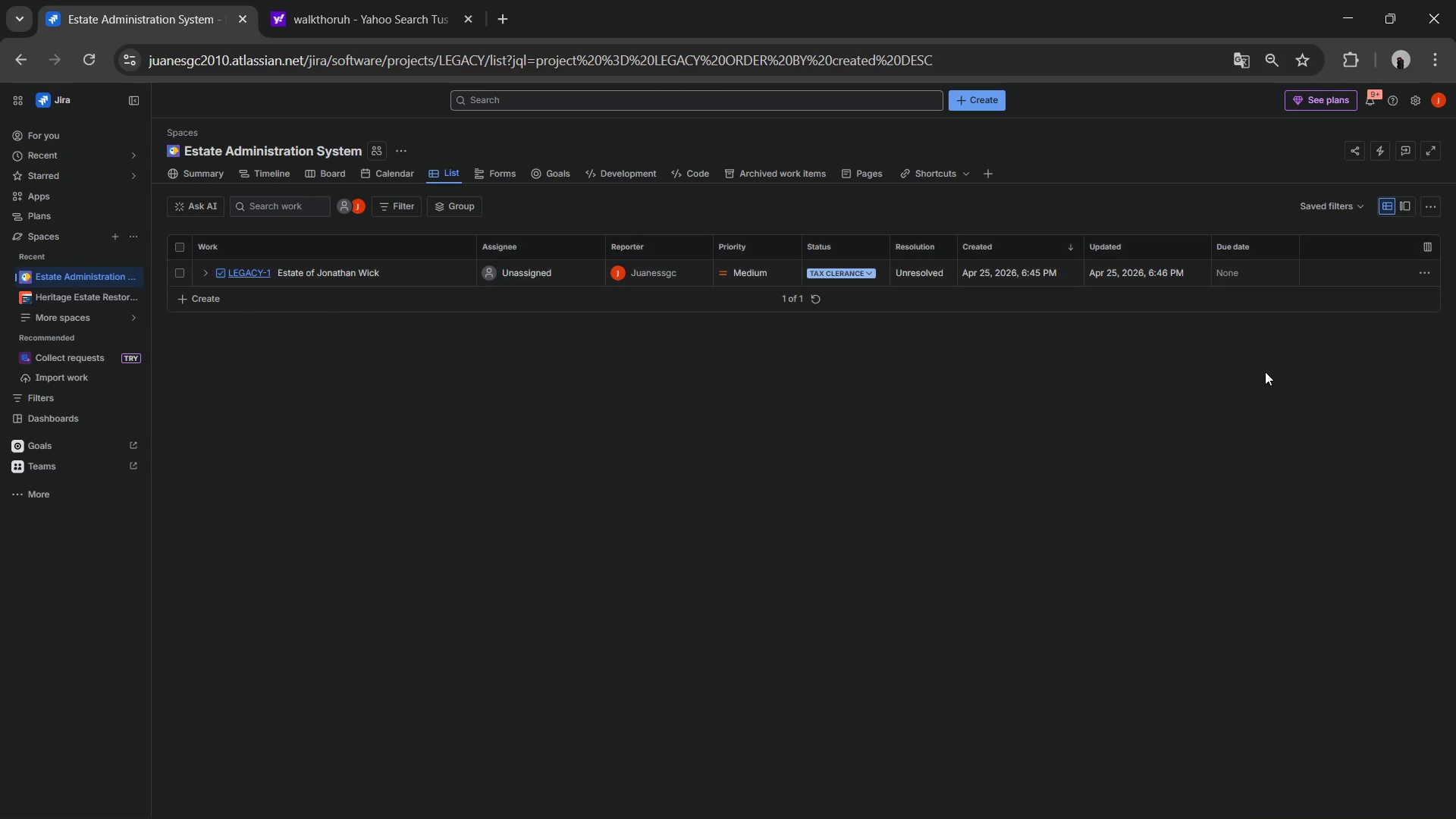 
left_click([1432, 240])
 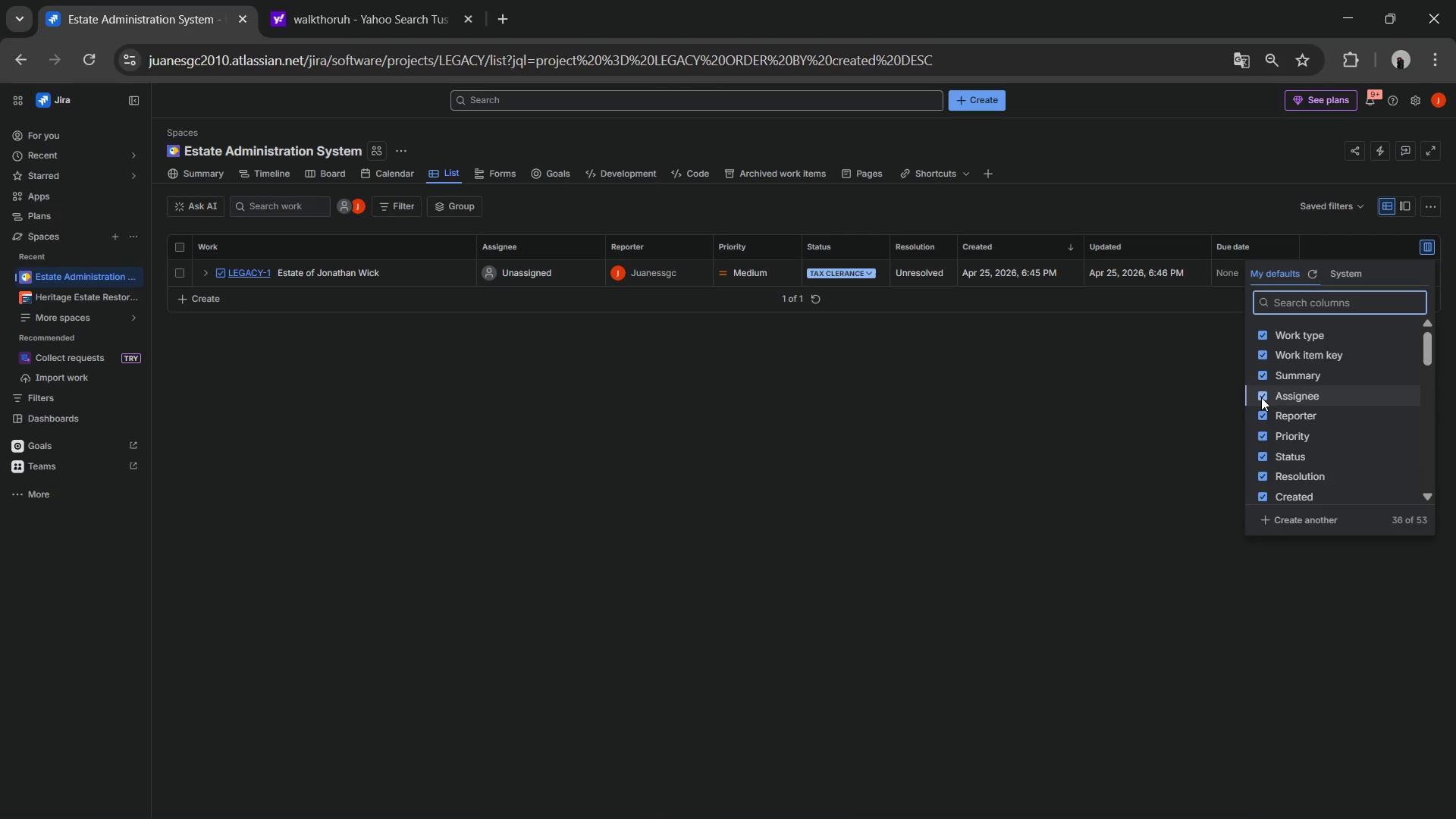 
left_click([1261, 397])
 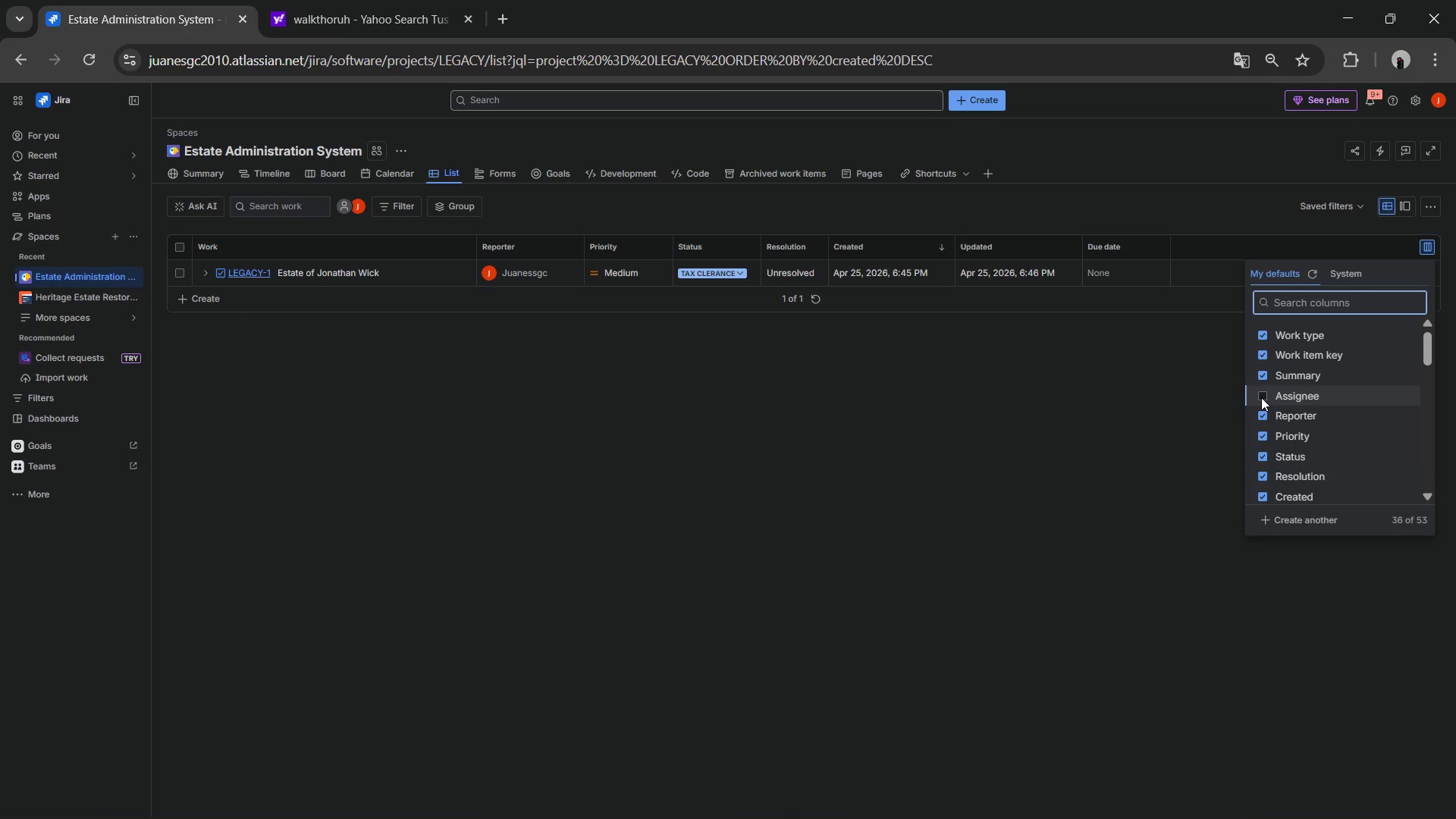 
left_click([1261, 397])
 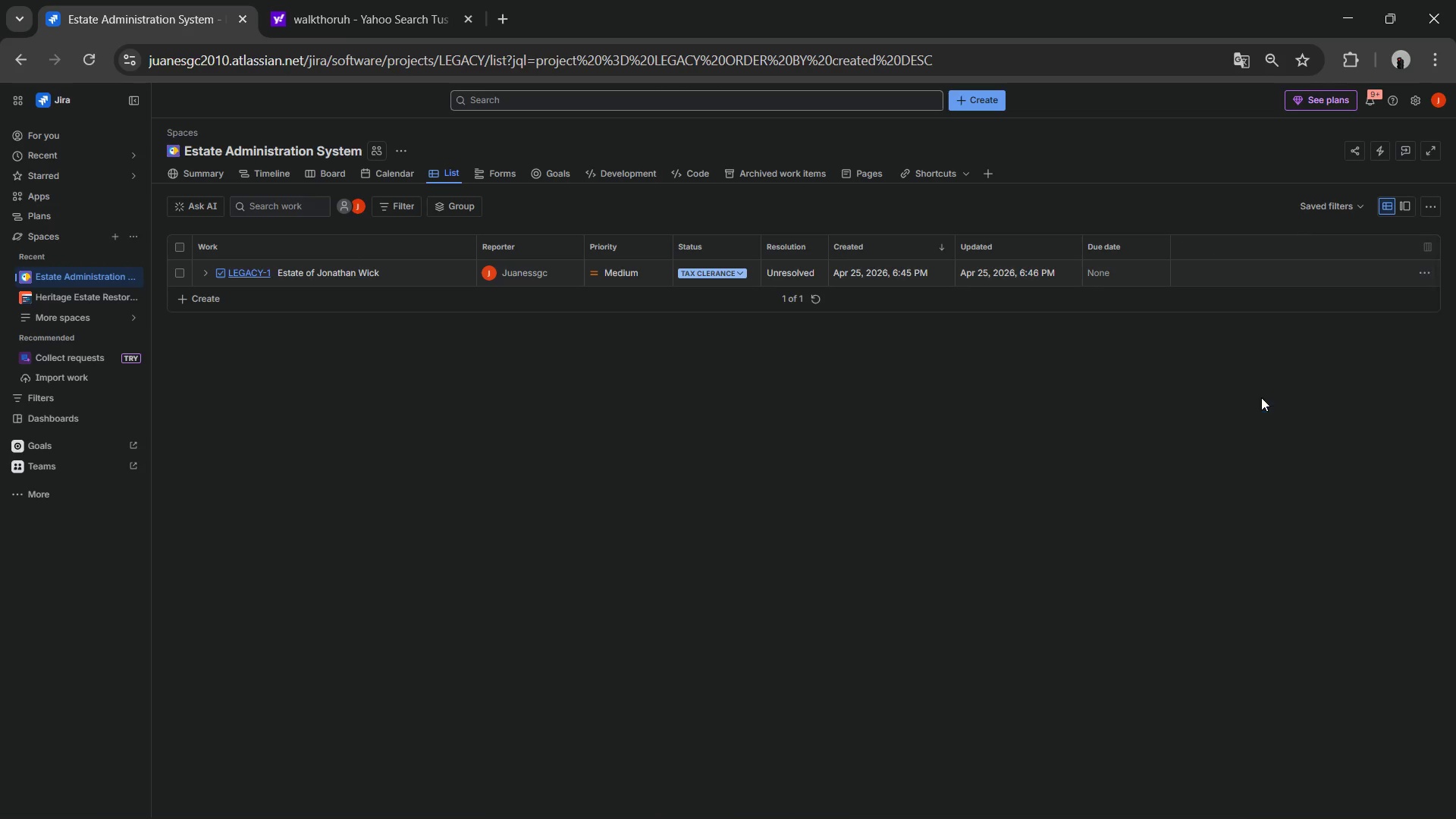 
left_click([1261, 397])
 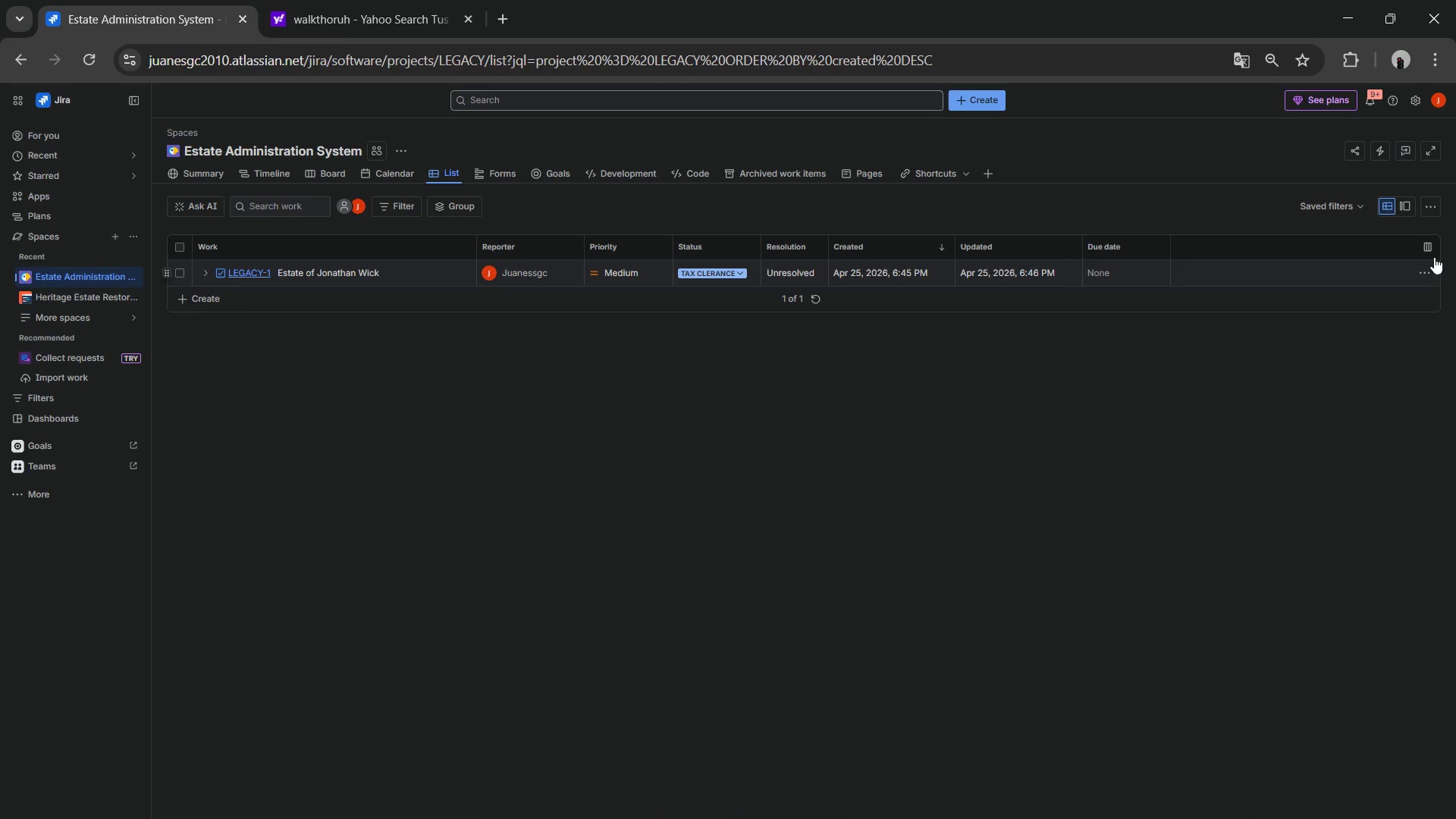 
left_click([1428, 247])
 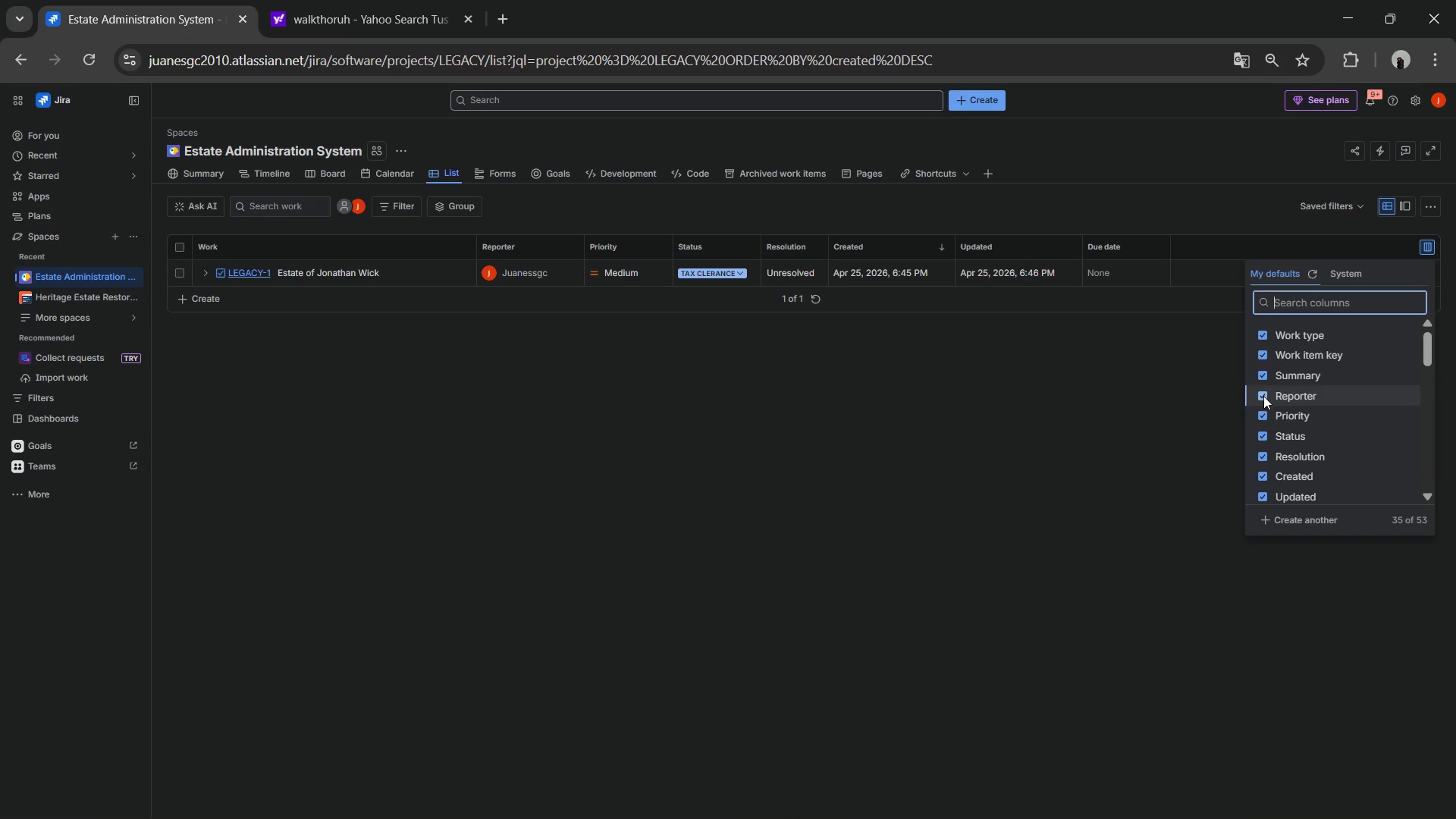 
scroll: coordinate [1277, 397], scroll_direction: down, amount: 3.0
 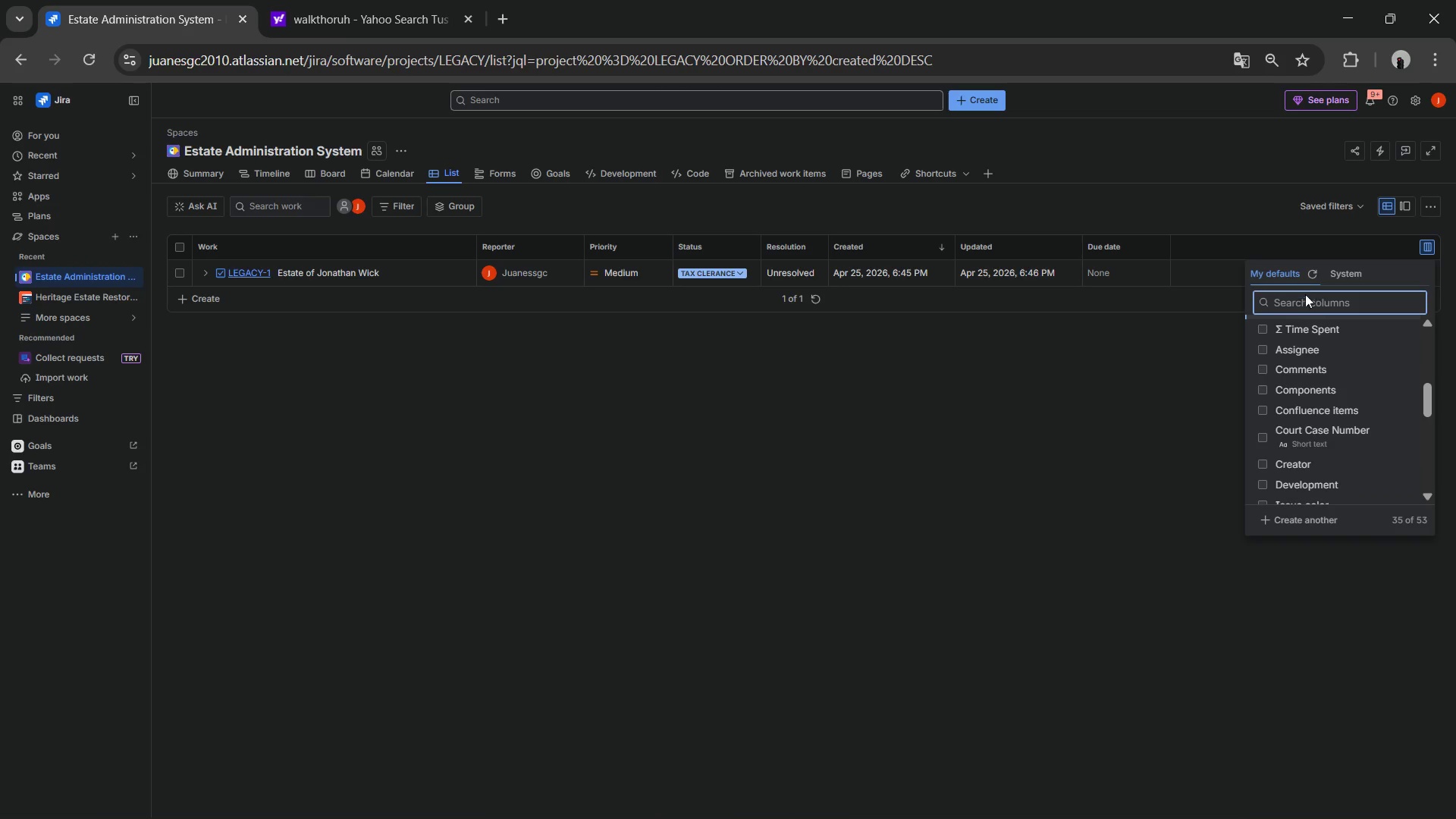 
type(as)
 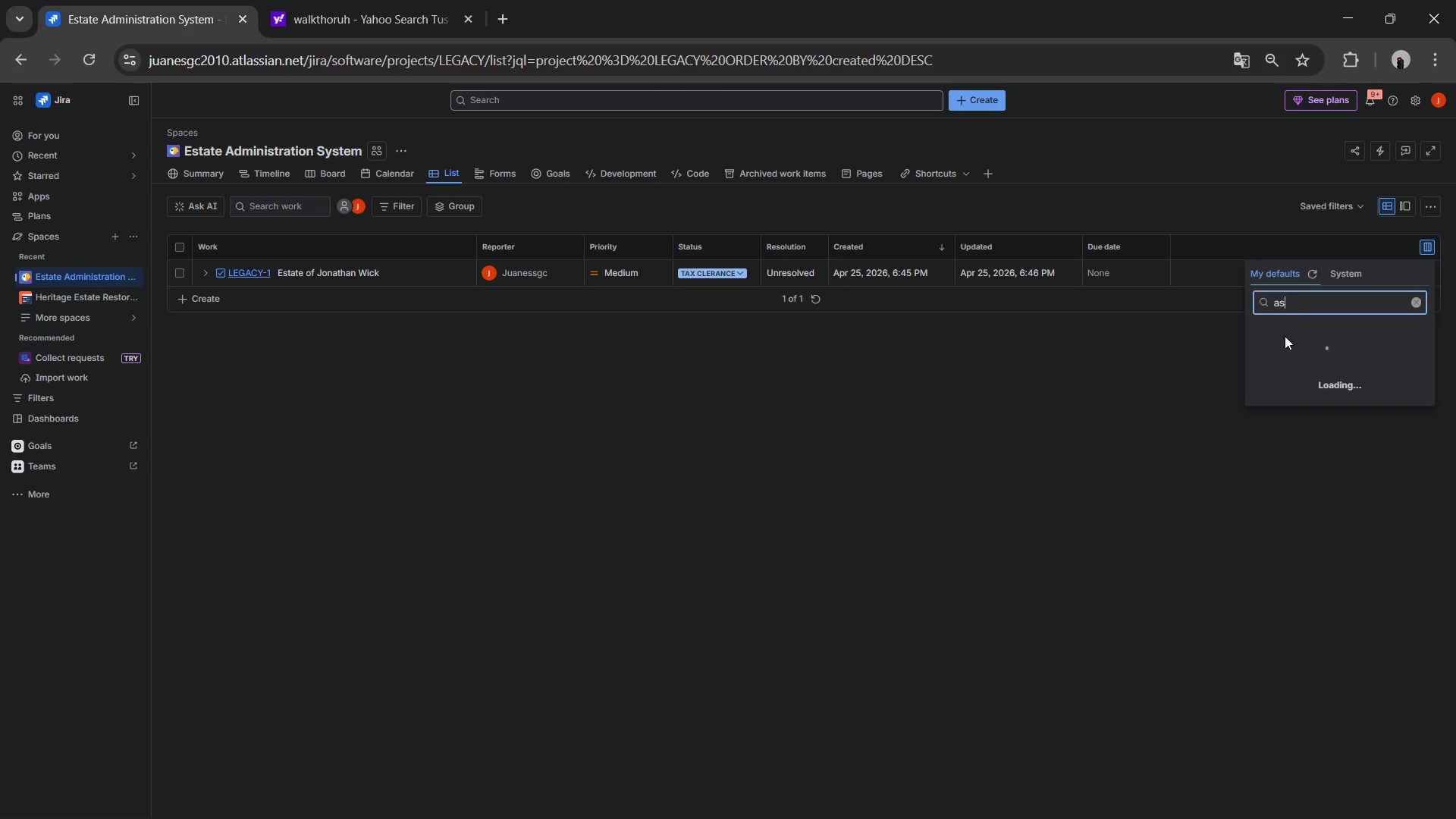 
mouse_move([1268, 331])
 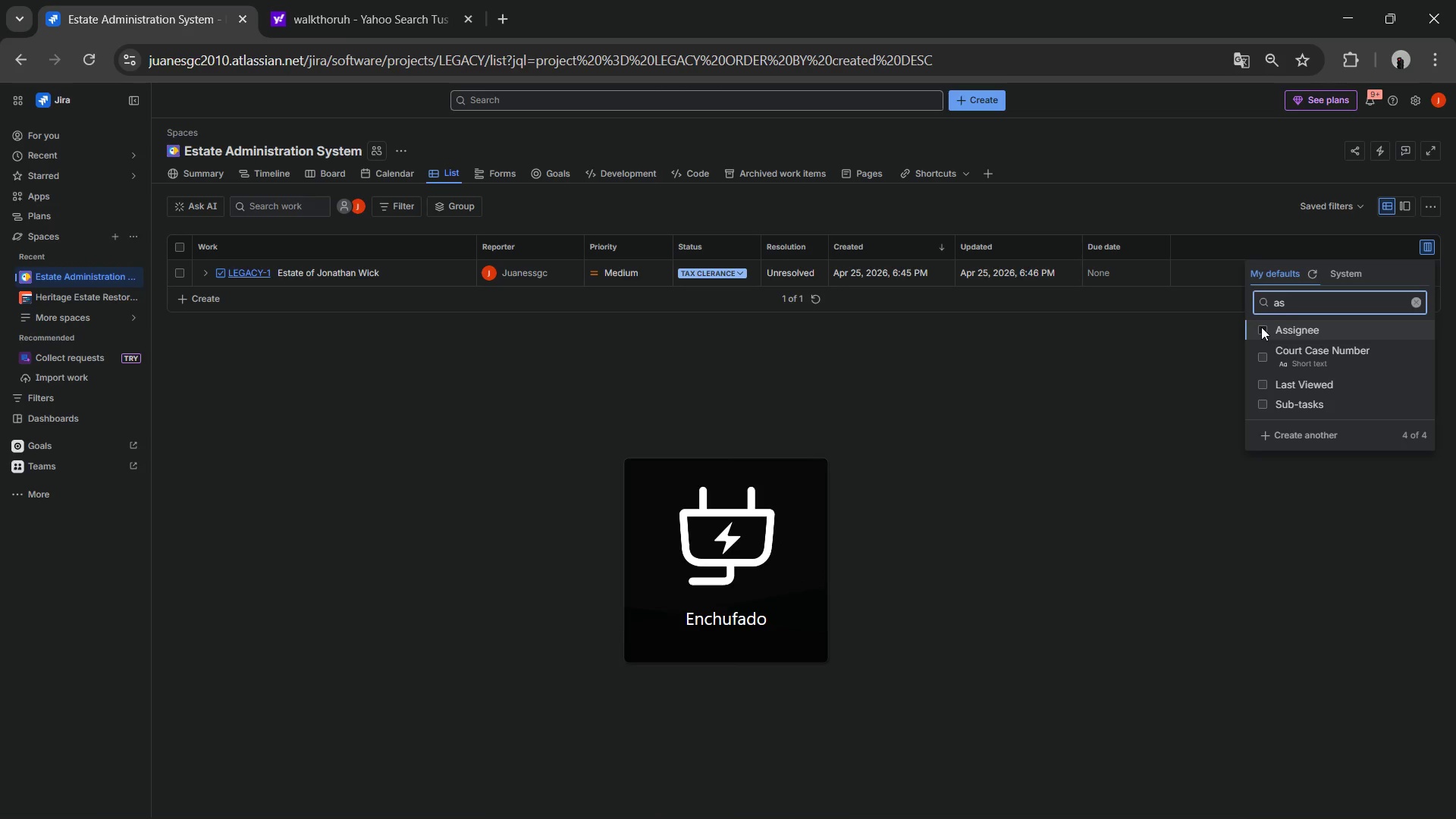 
left_click([1261, 327])
 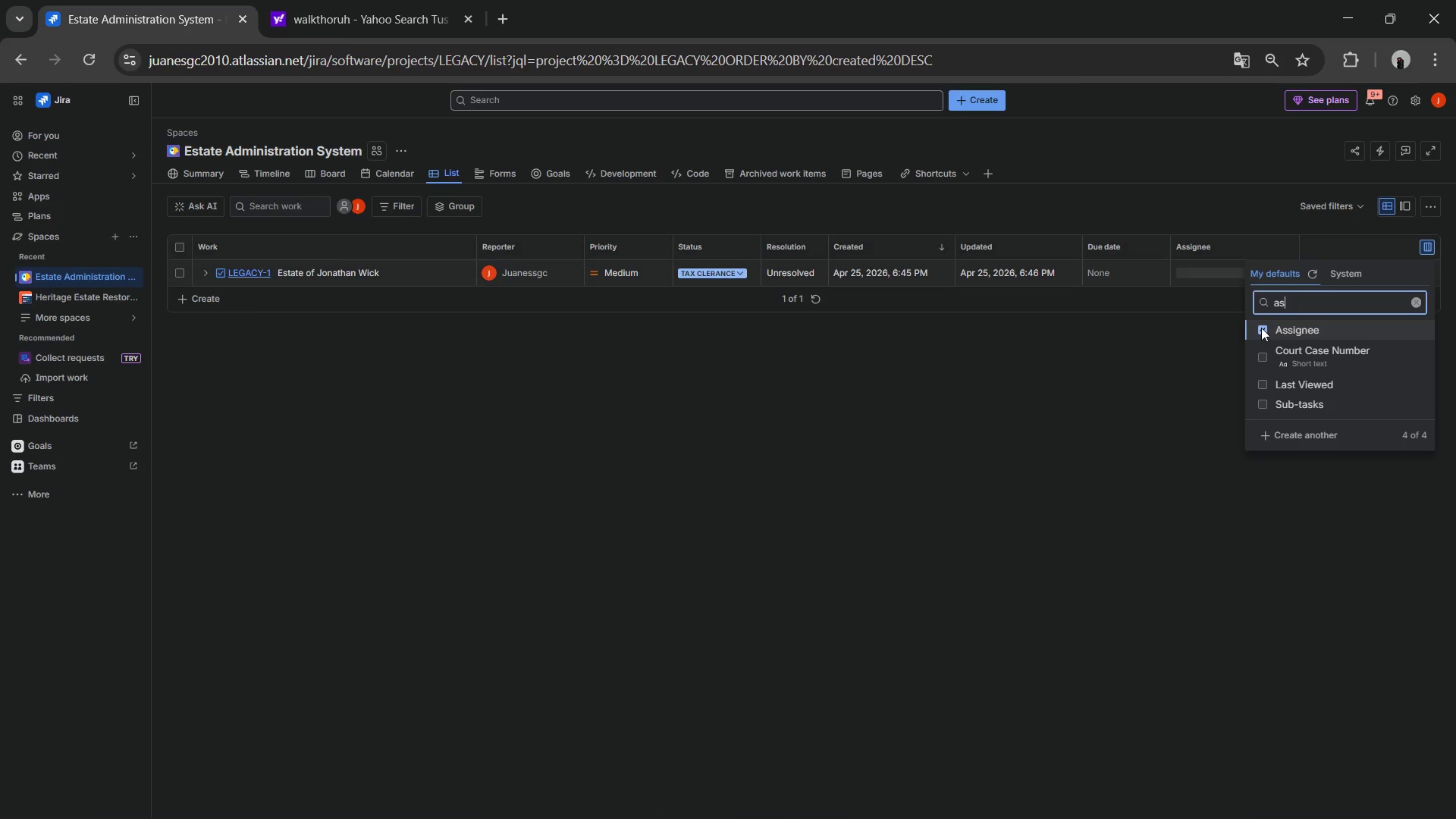 
left_click([1261, 328])
 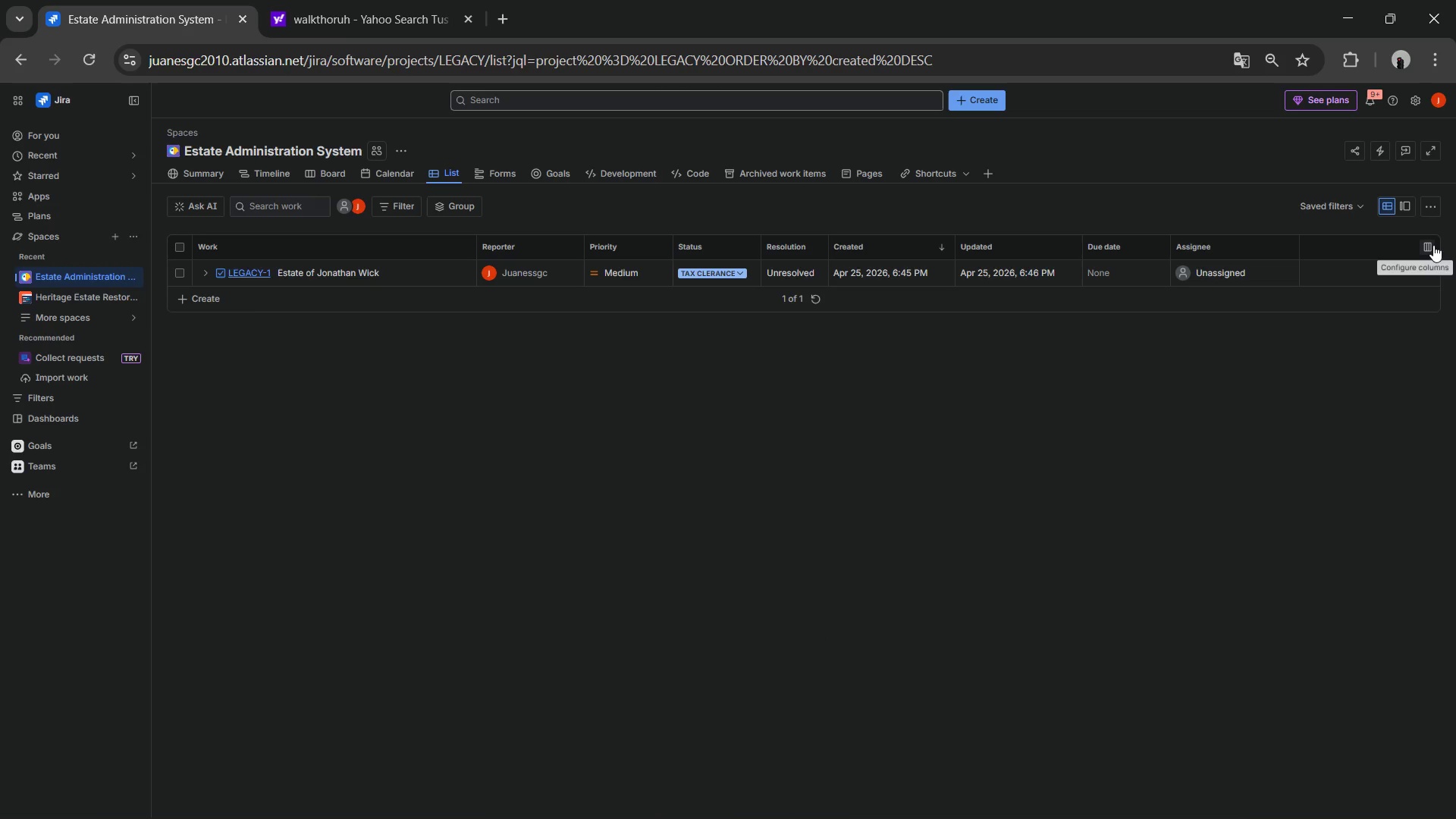 
left_click([1428, 245])
 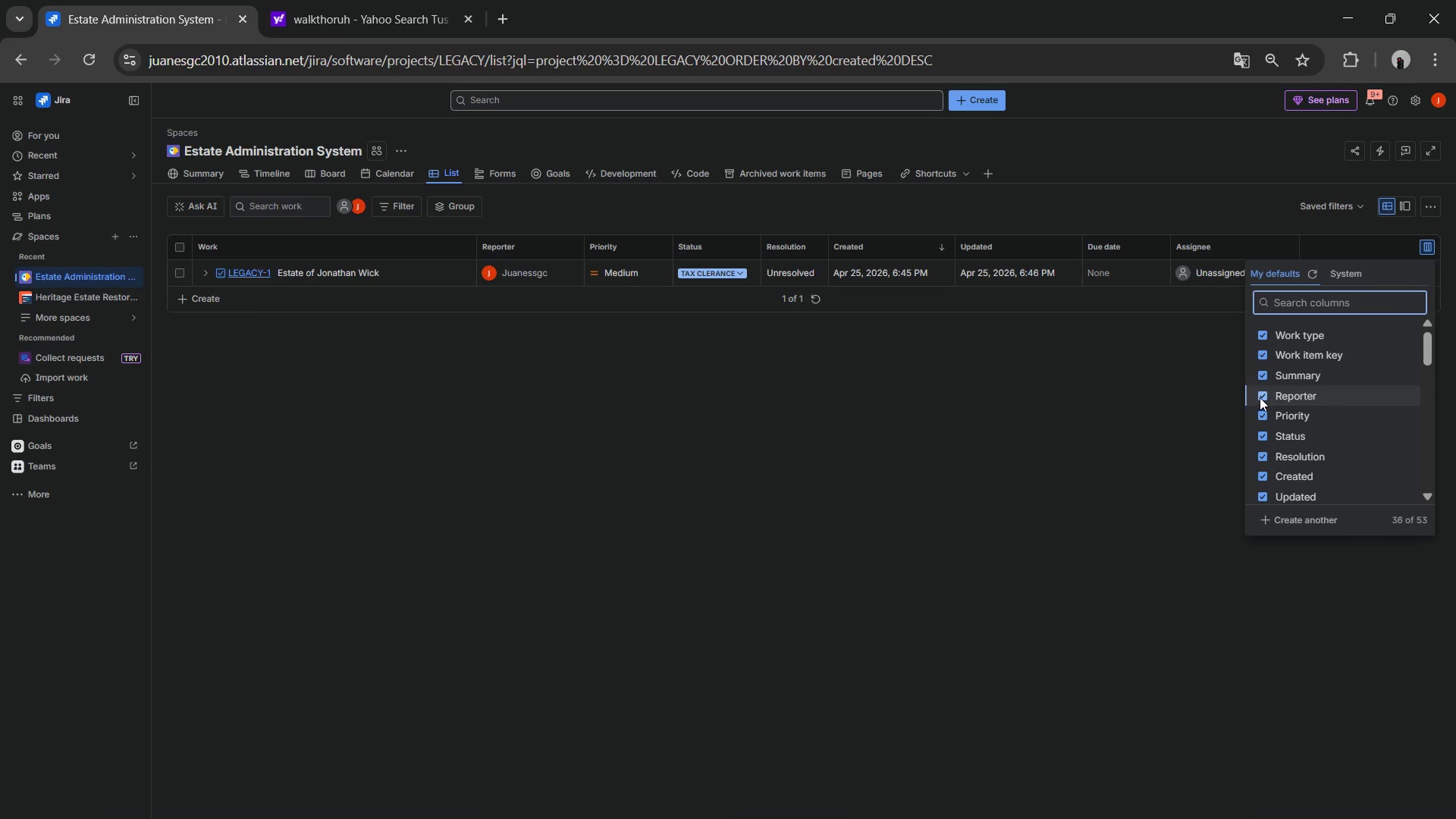 
left_click([1262, 399])
 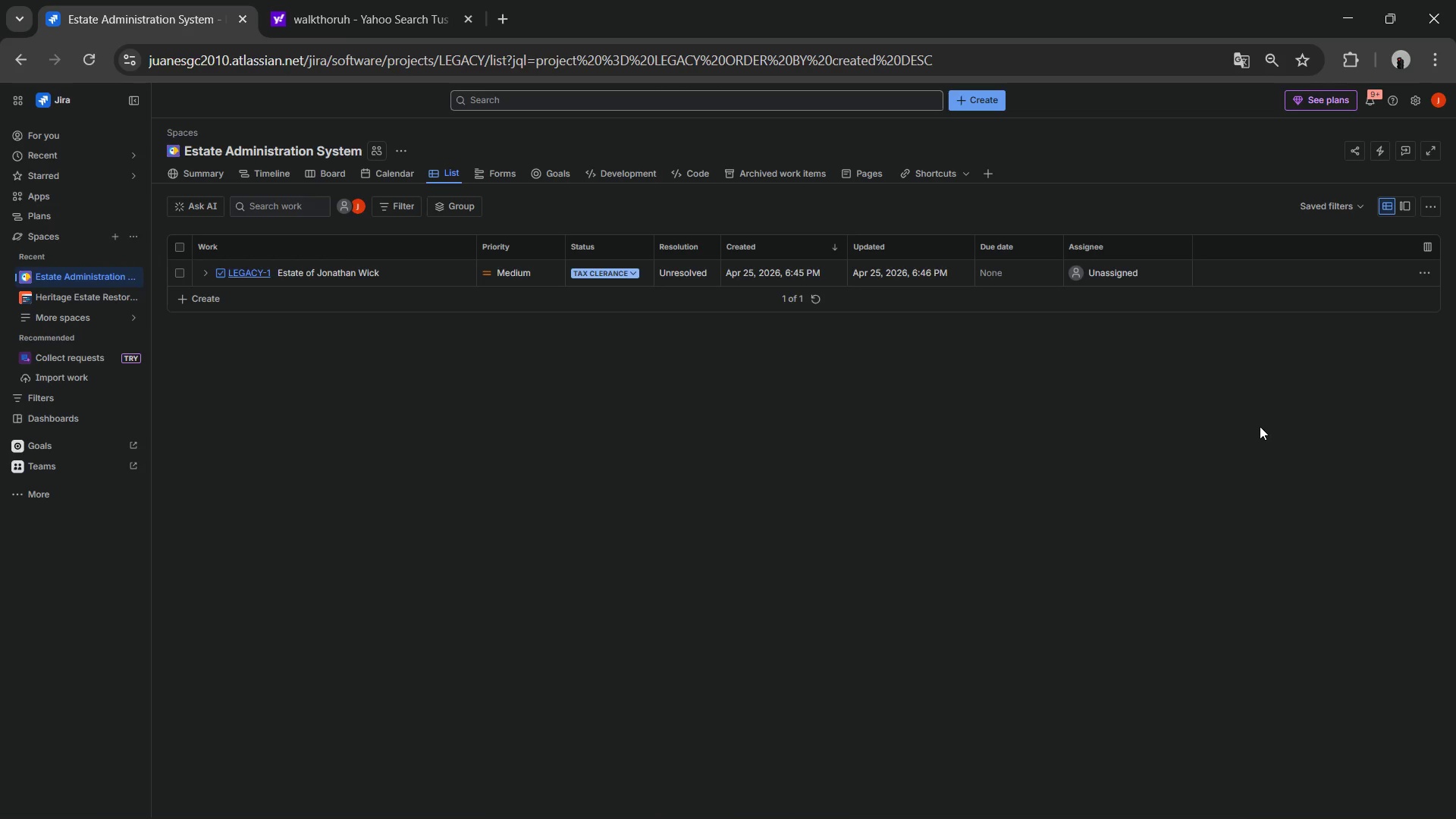 
left_click([1431, 246])
 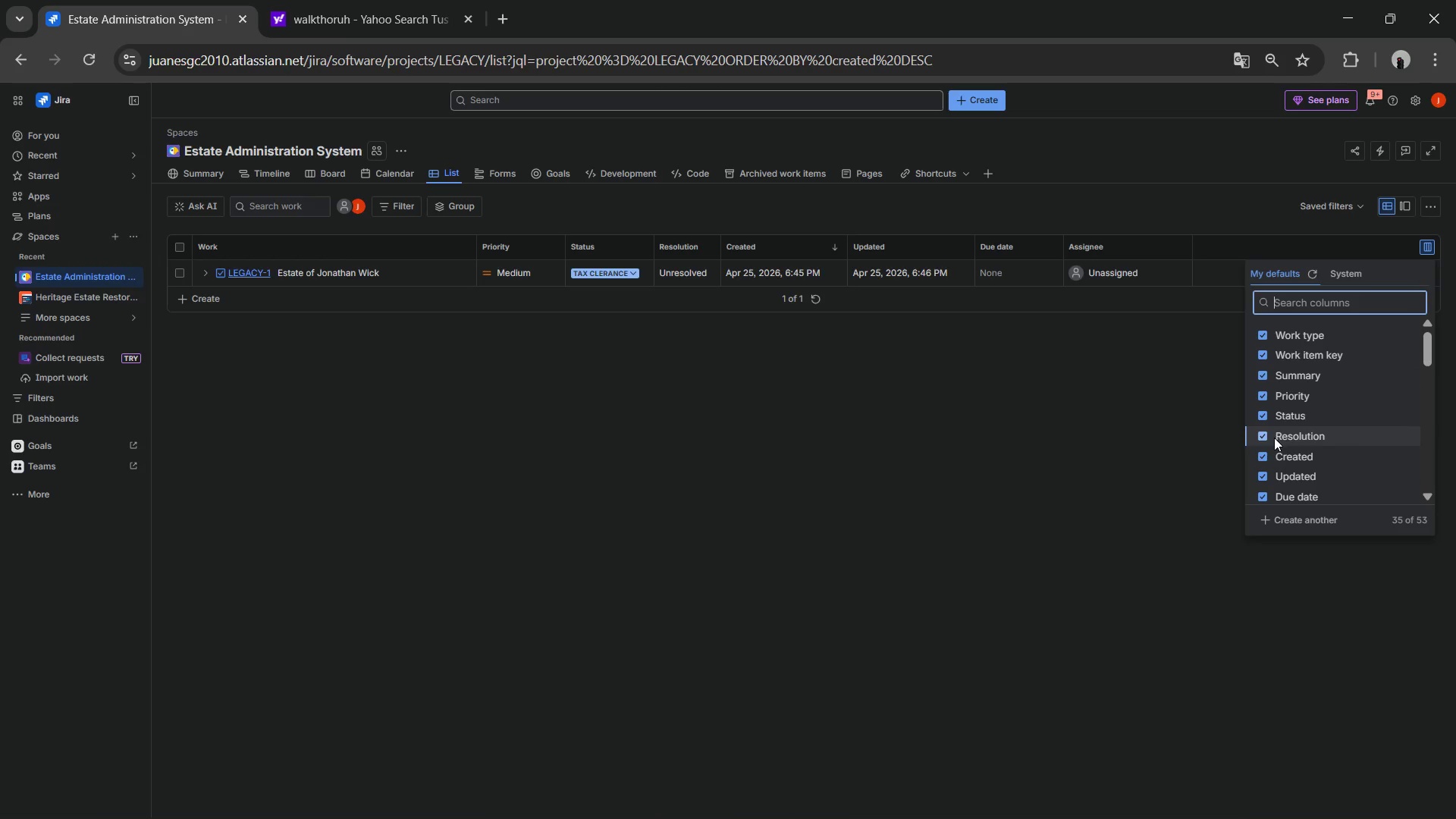 
scroll: coordinate [1275, 450], scroll_direction: down, amount: 1.0
 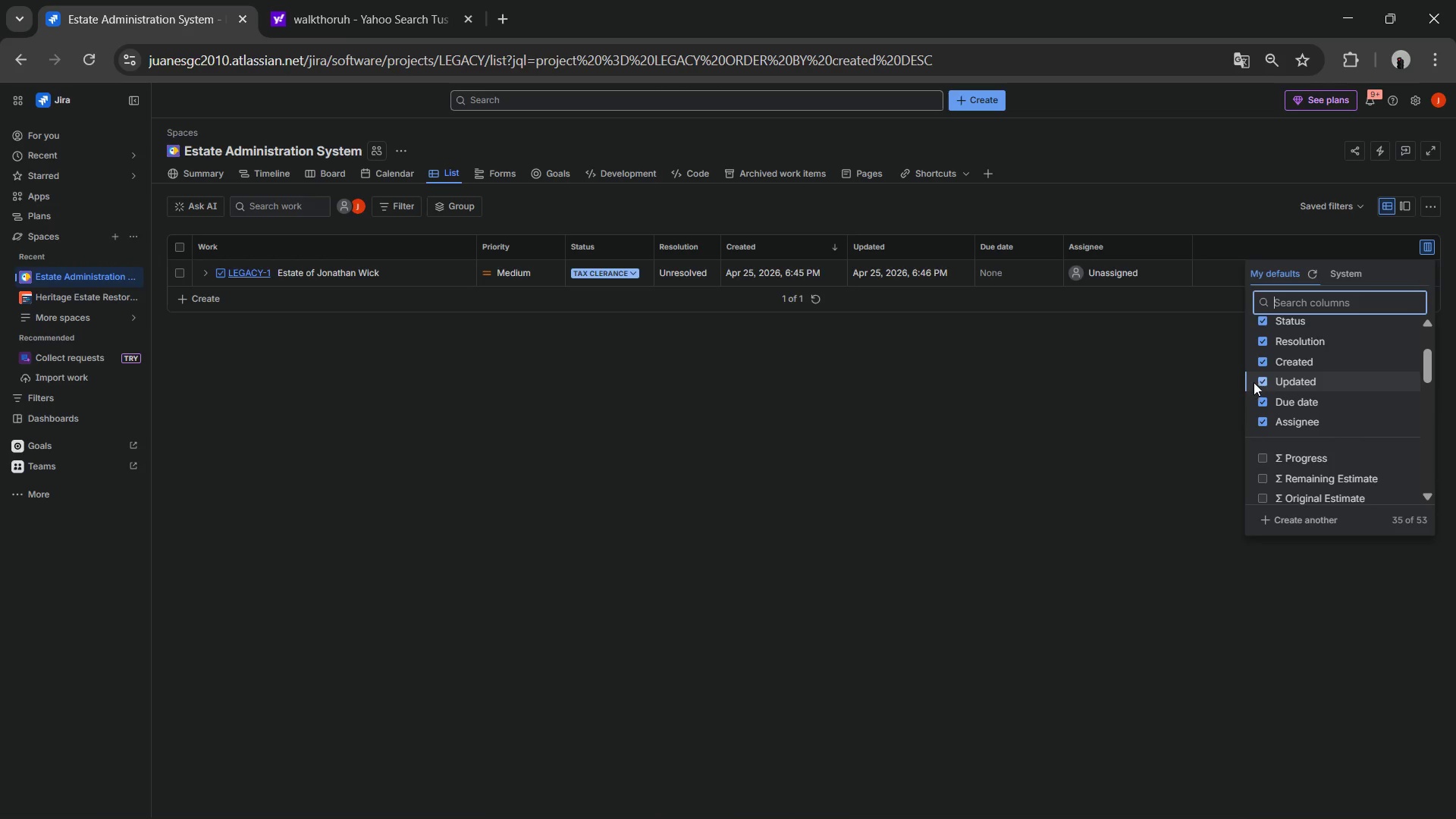 
left_click([1260, 381])
 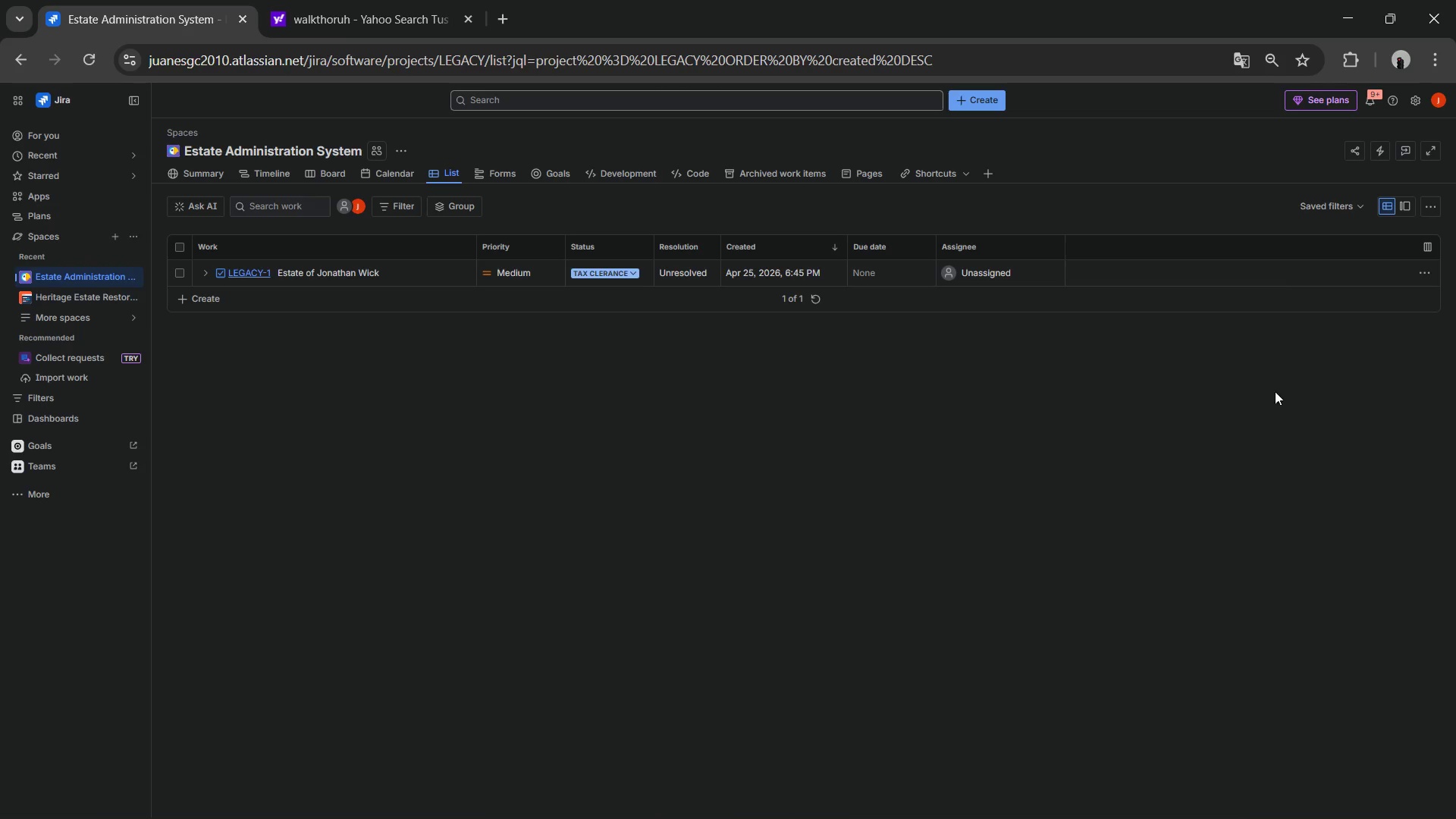 
left_click([1420, 246])
 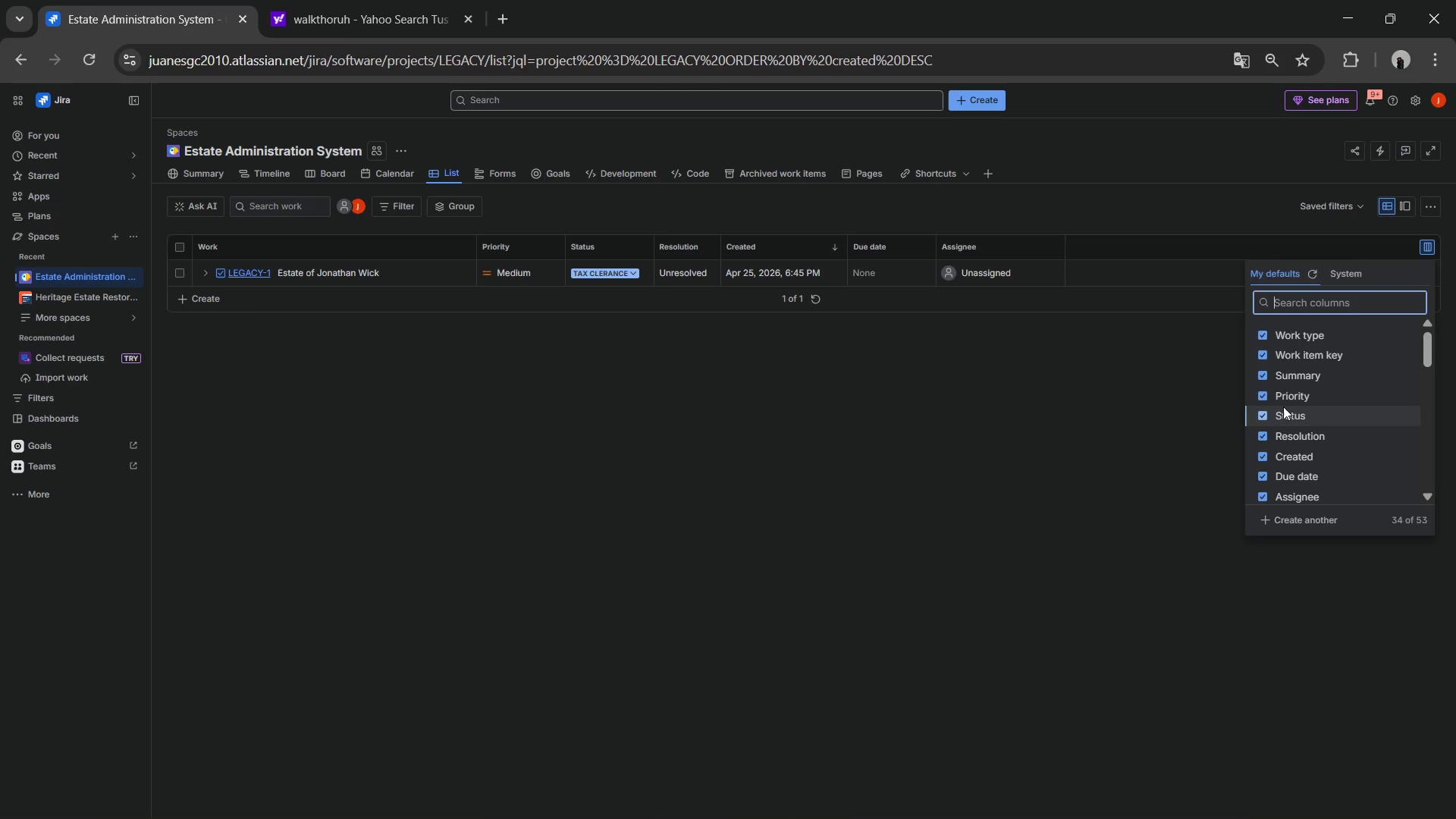 
scroll: coordinate [1285, 385], scroll_direction: down, amount: 3.0
 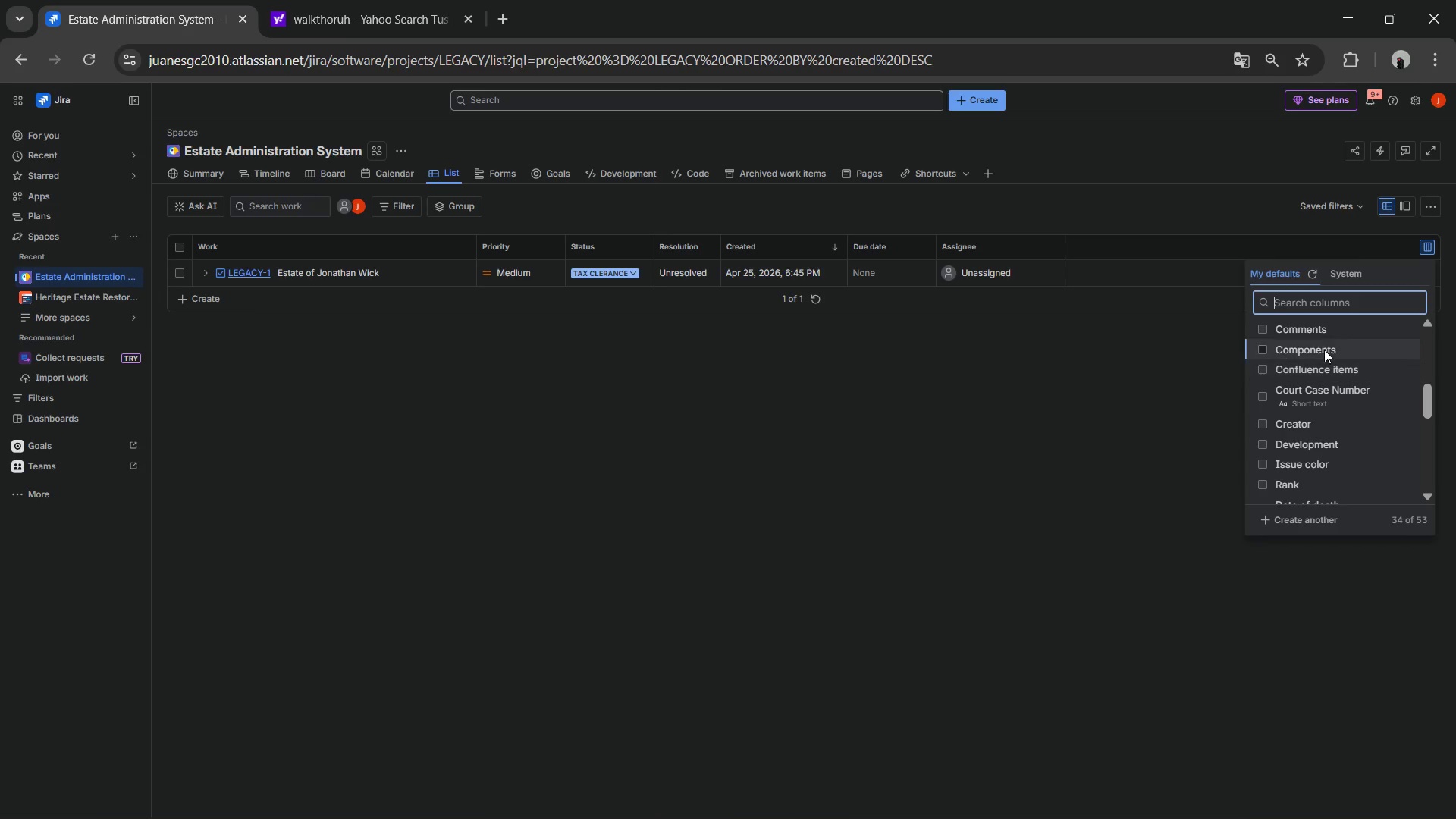 
scroll: coordinate [1324, 355], scroll_direction: up, amount: 1.0
 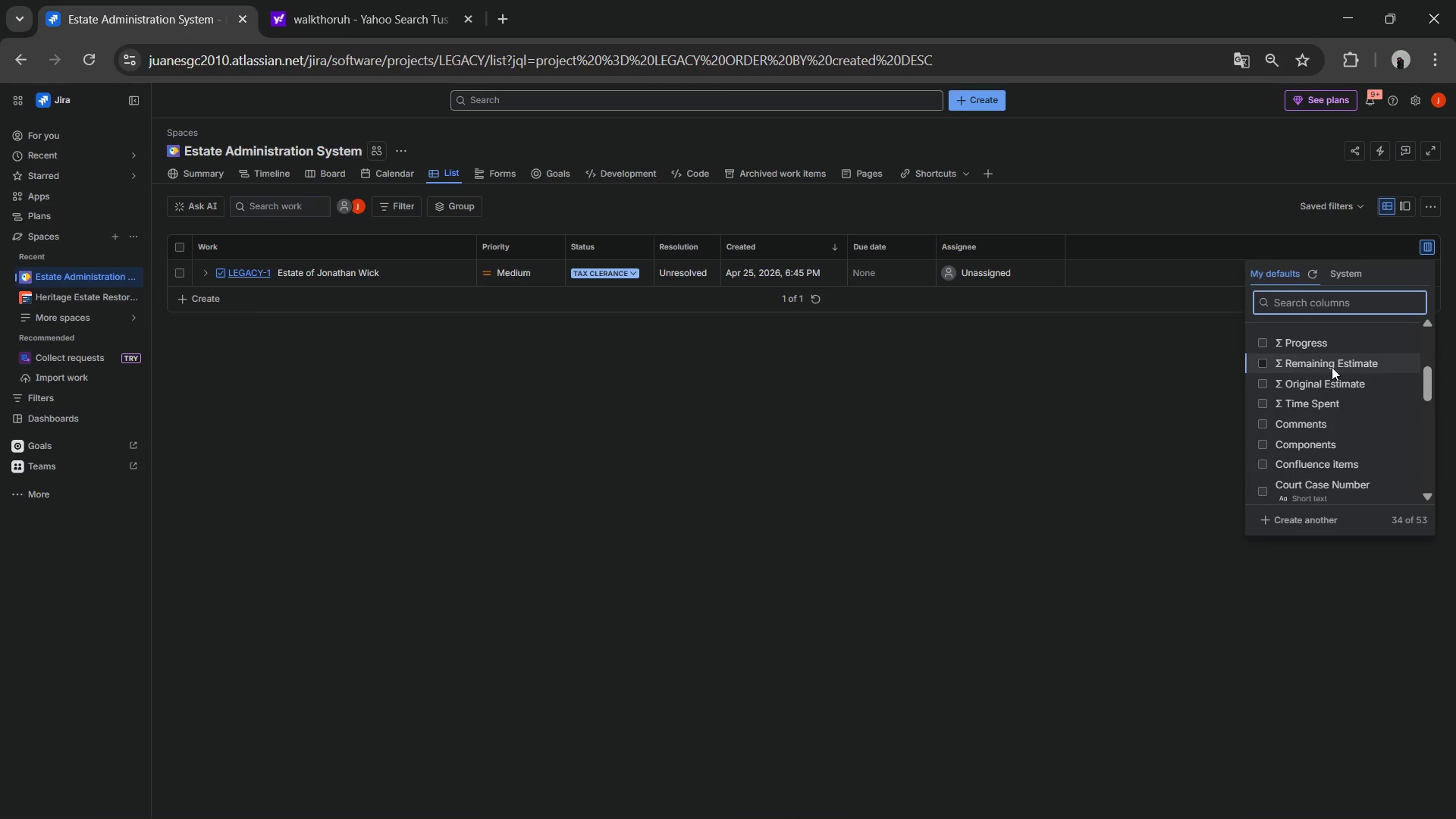 
scroll: coordinate [1327, 410], scroll_direction: down, amount: 2.0
 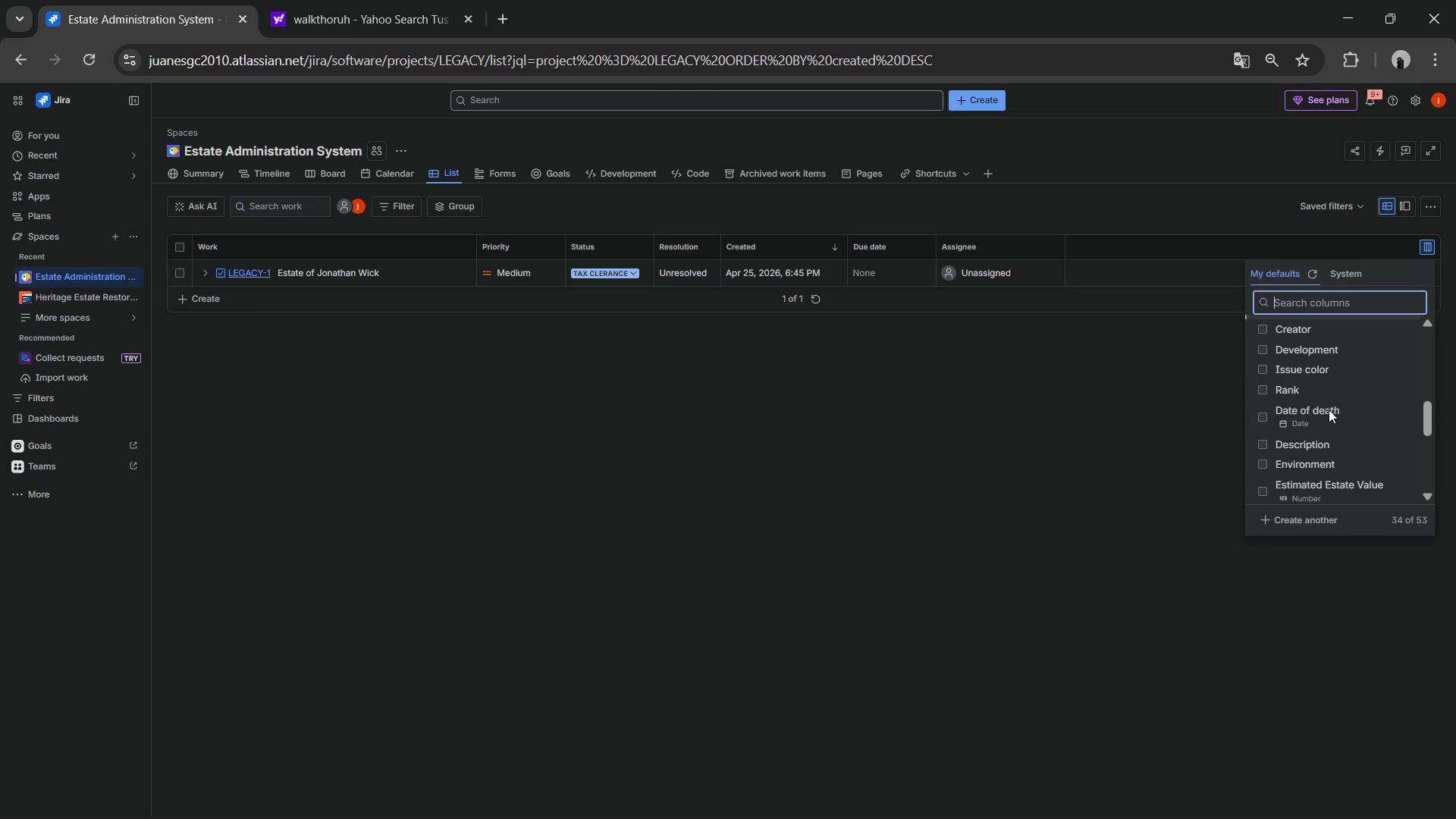 
scroll: coordinate [1330, 407], scroll_direction: up, amount: 1.0
 